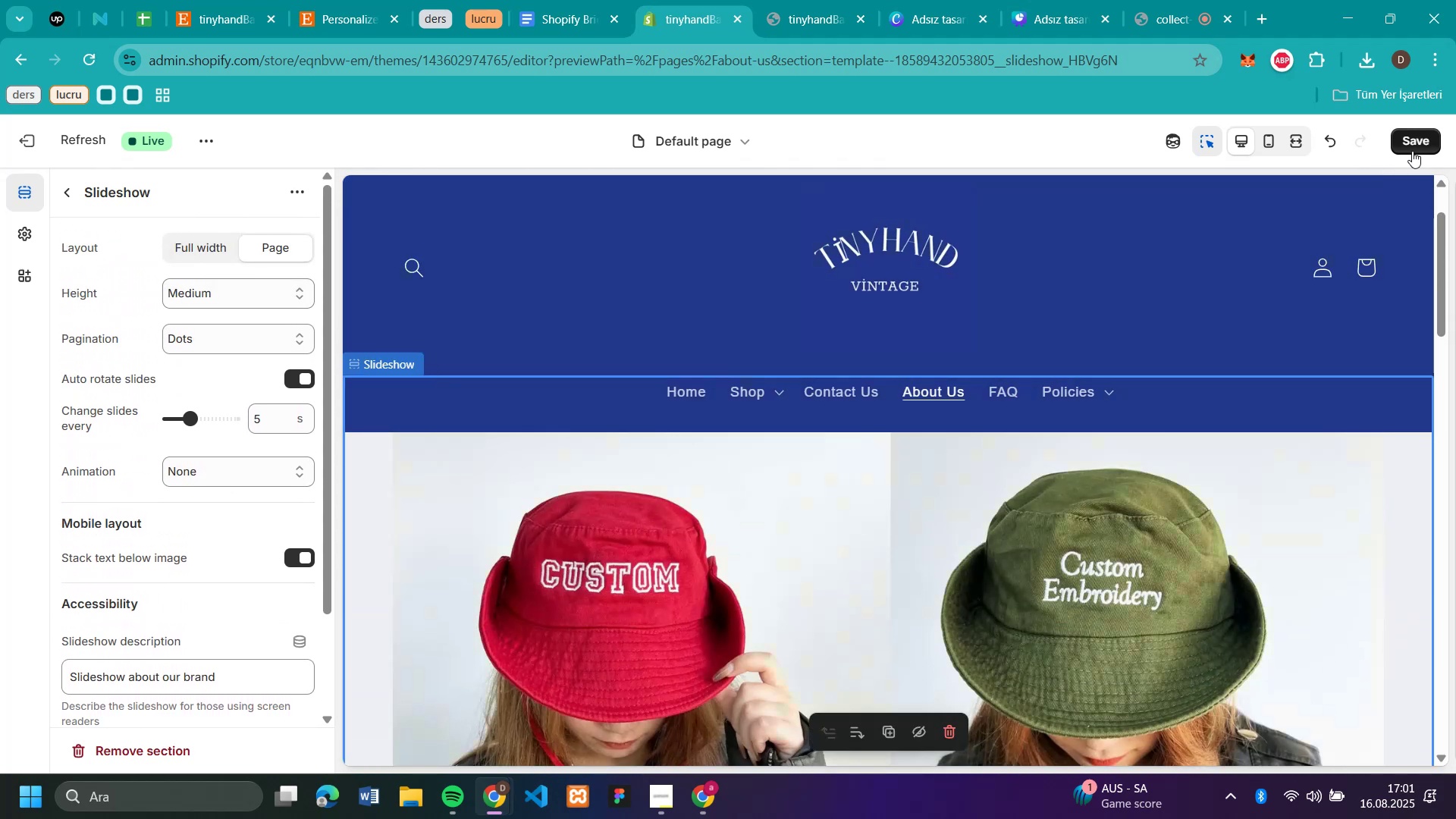 
left_click([1420, 143])
 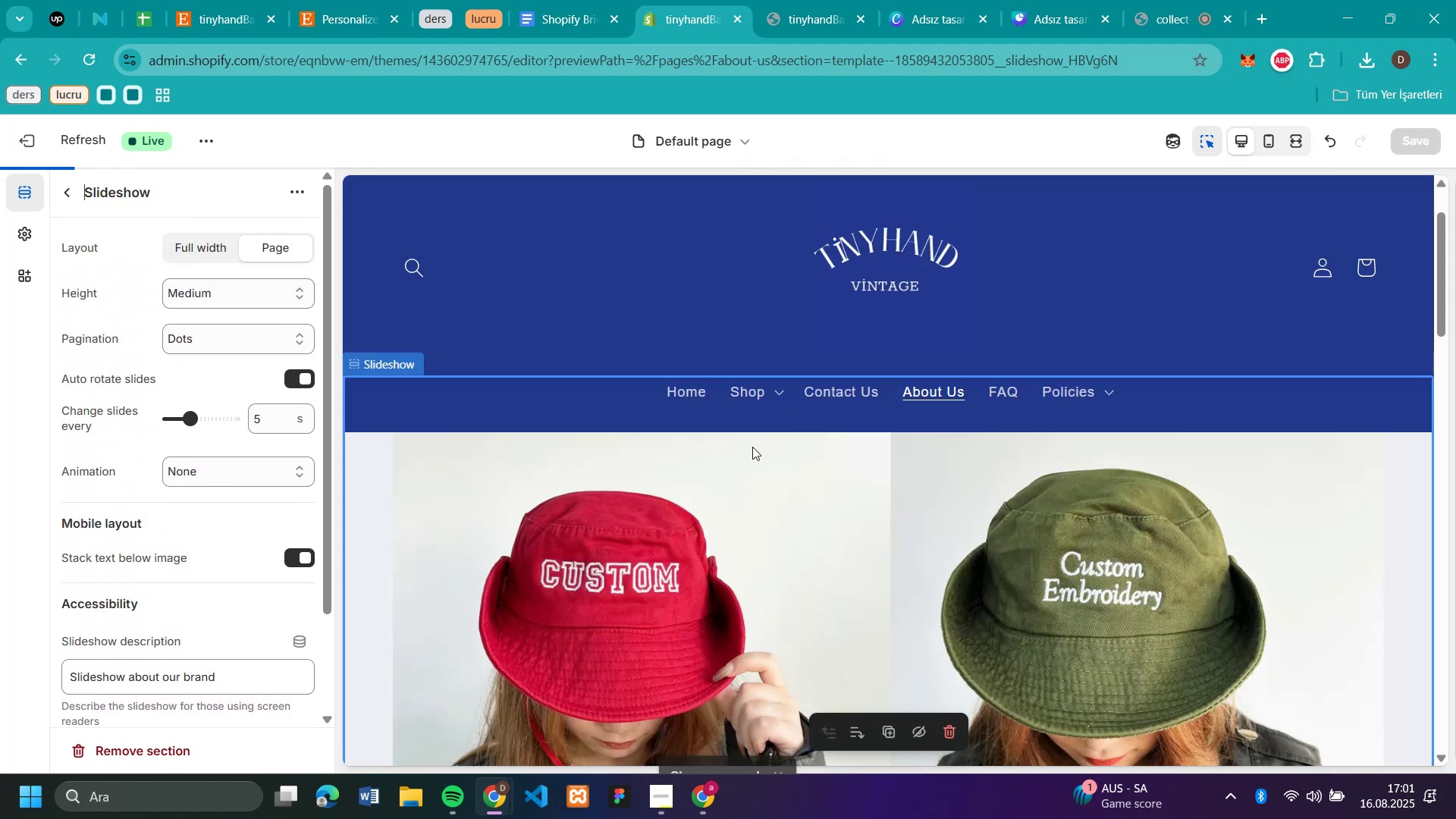 
scroll: coordinate [1027, 465], scroll_direction: down, amount: 27.0
 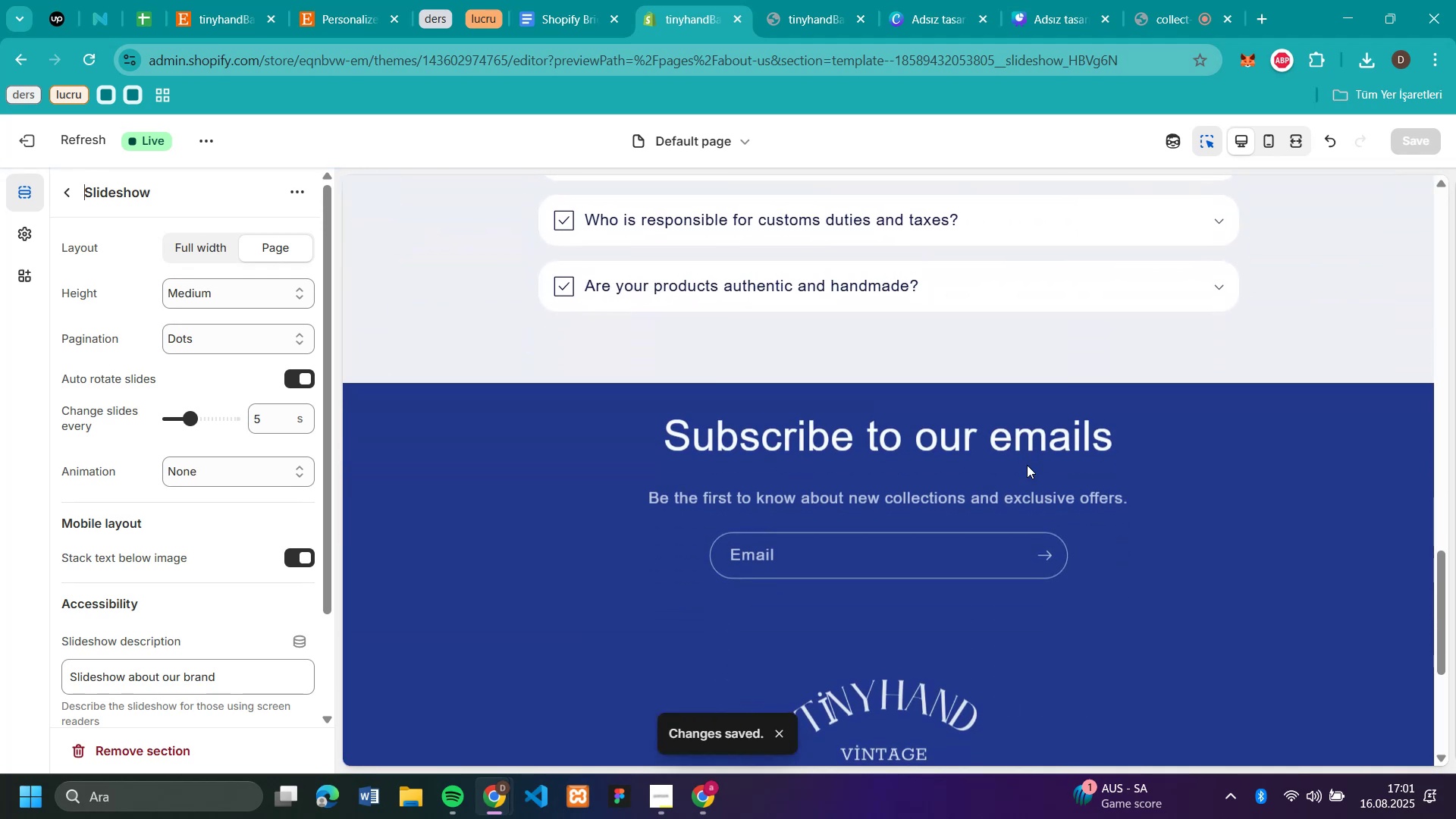 
scroll: coordinate [593, 265], scroll_direction: up, amount: 9.0
 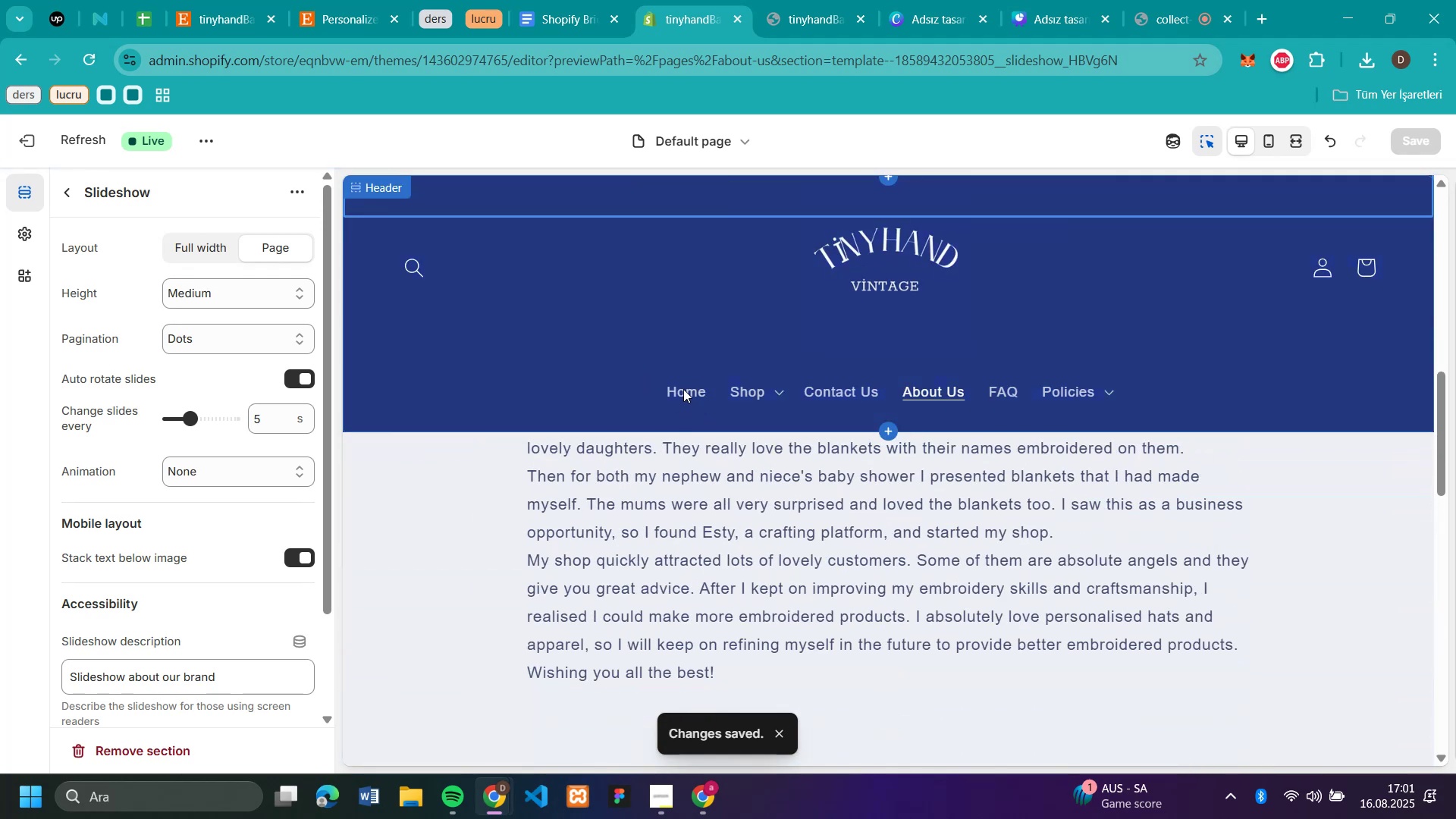 
left_click([682, 388])
 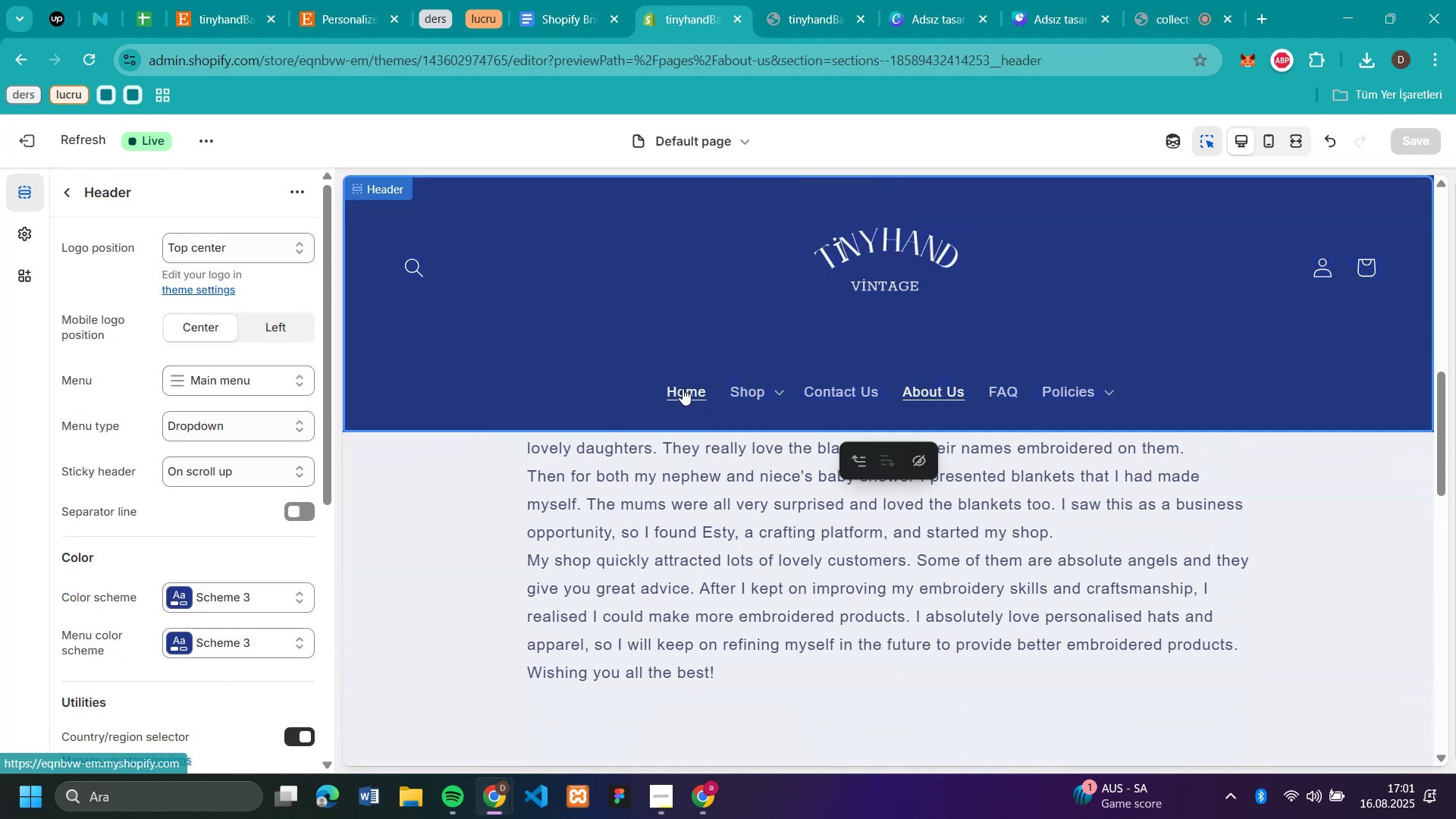 
left_click([682, 388])
 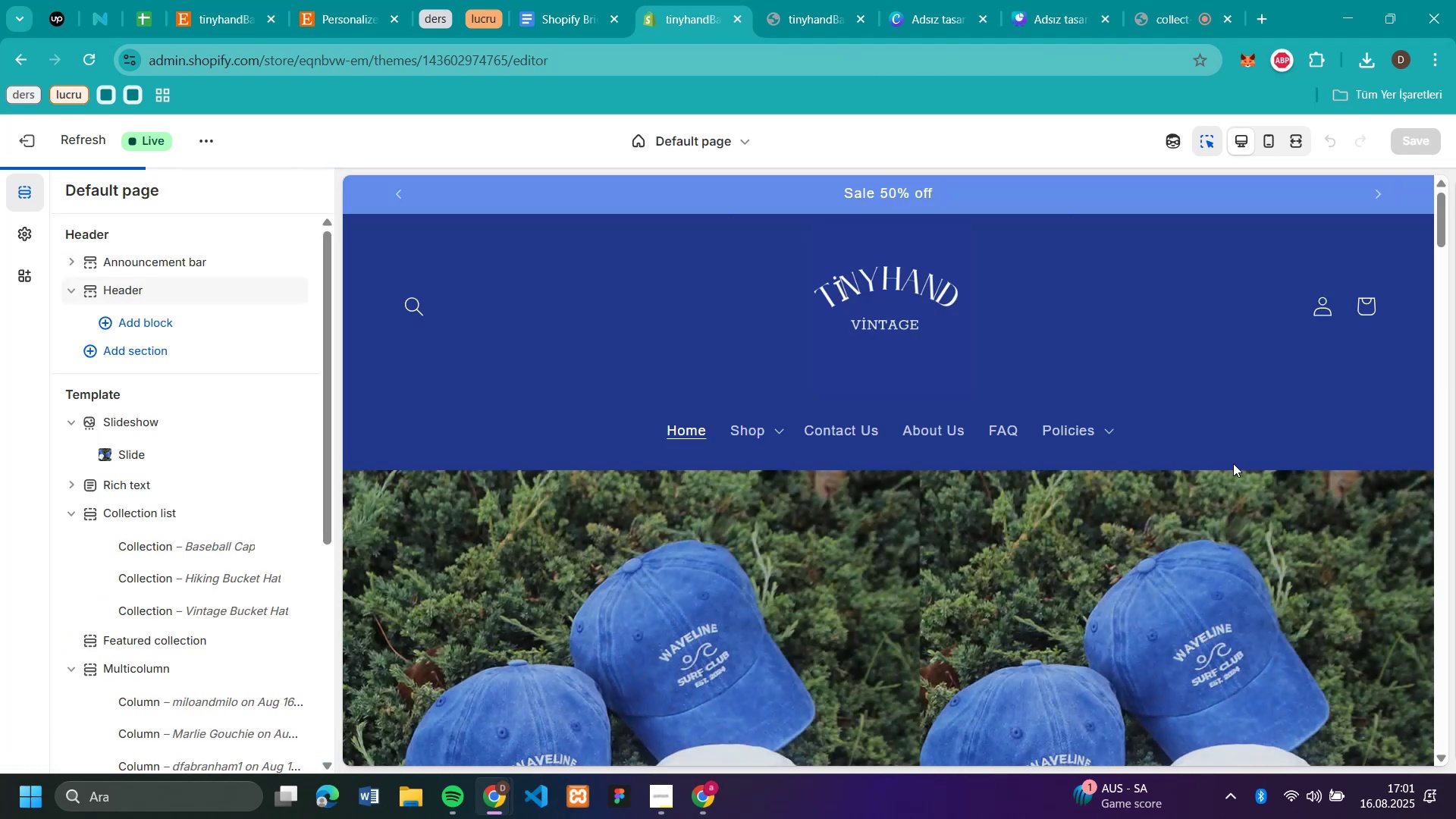 
scroll: coordinate [1233, 463], scroll_direction: down, amount: 5.0
 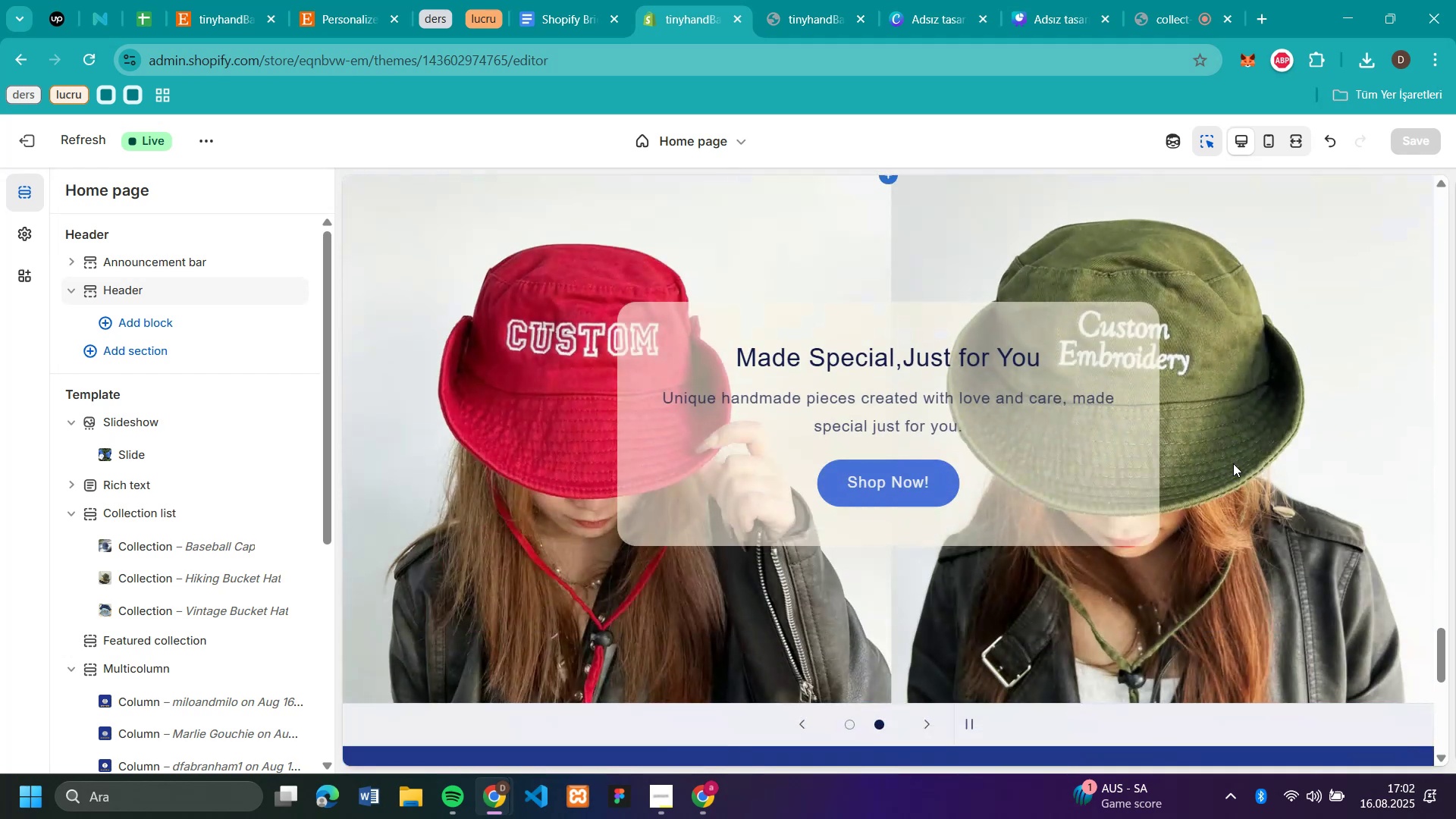 
scroll: coordinate [1233, 463], scroll_direction: up, amount: 3.0
 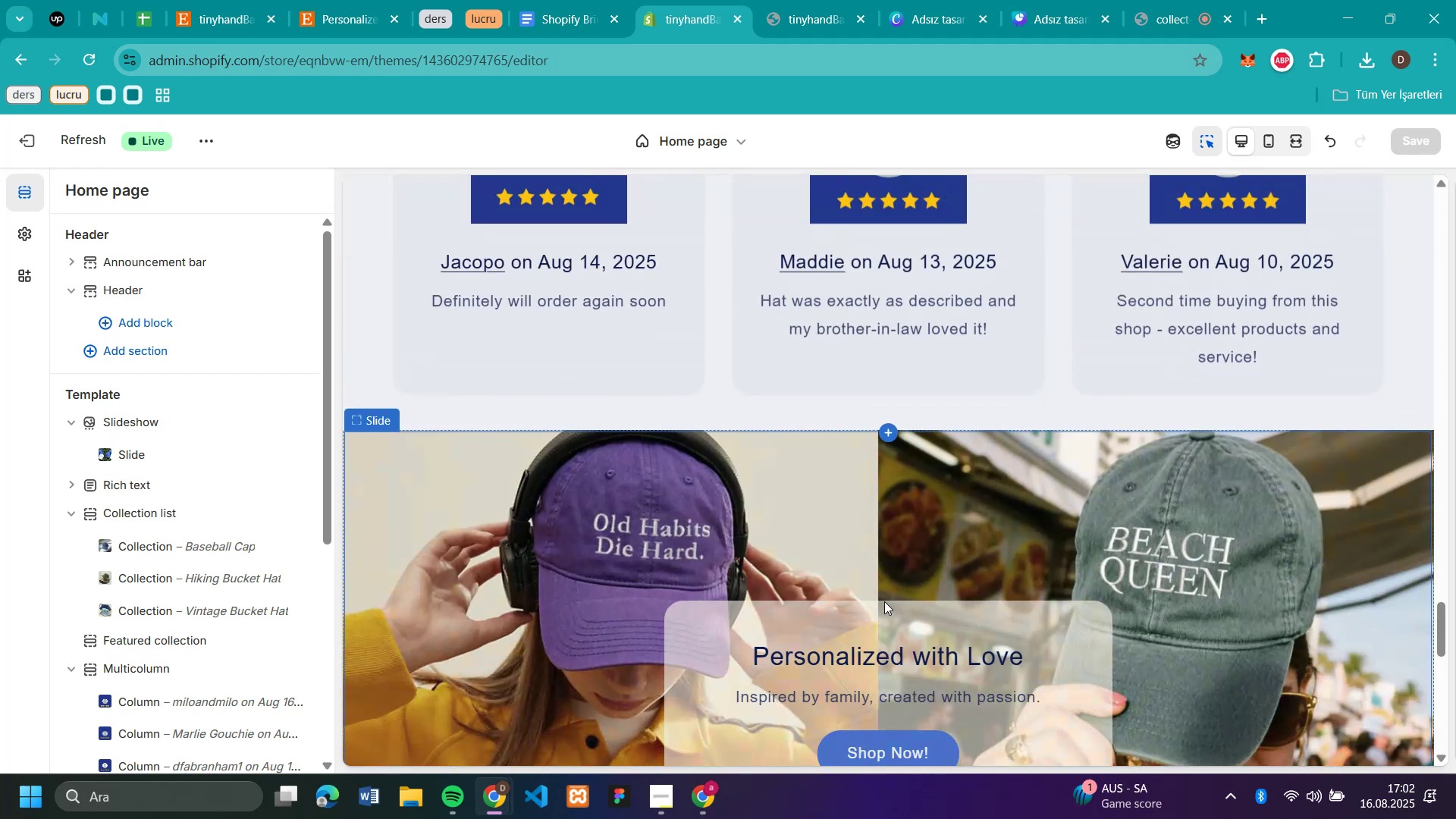 
scroll: coordinate [762, 647], scroll_direction: down, amount: 1.0
 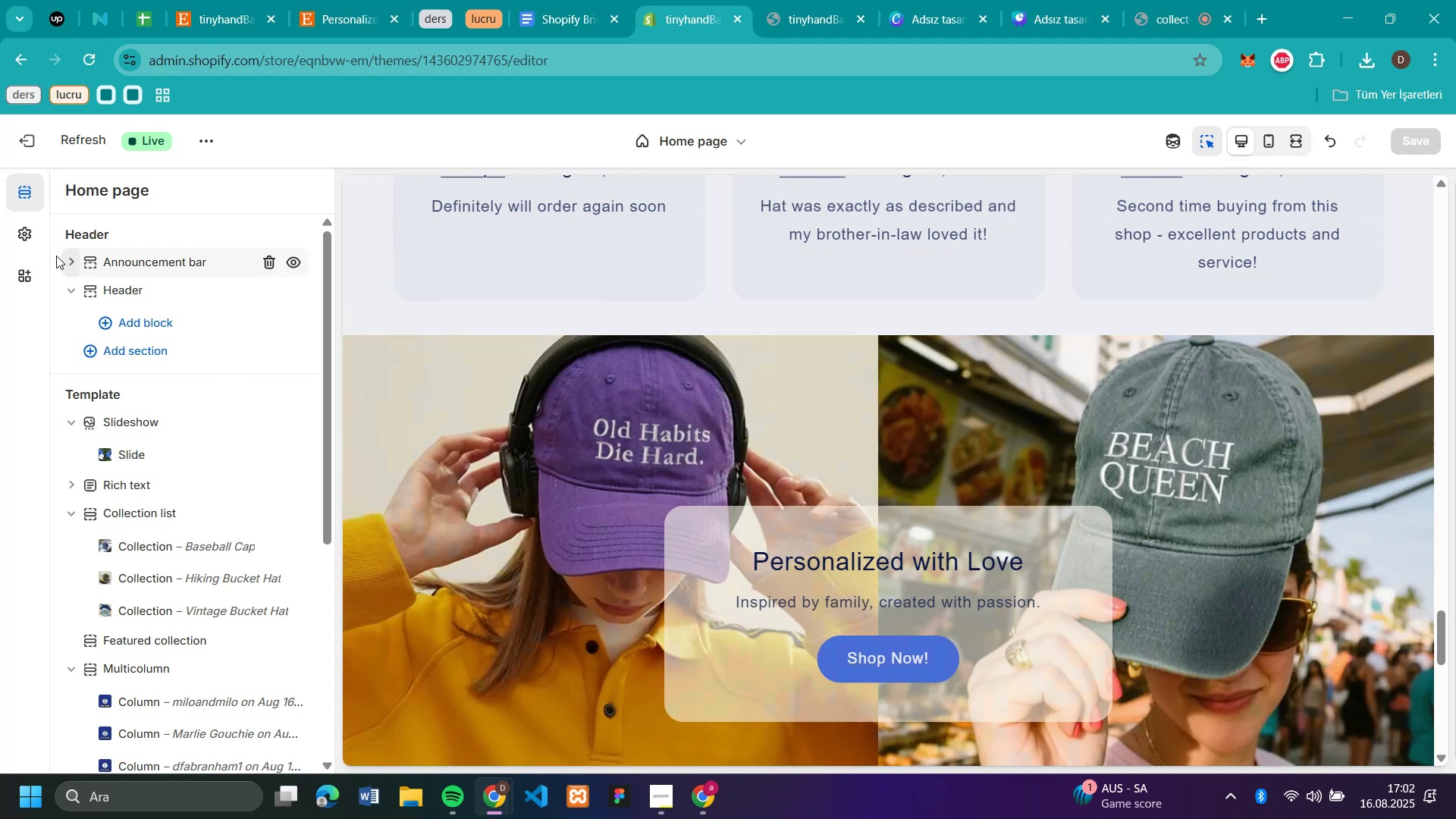 
left_click([32, 240])
 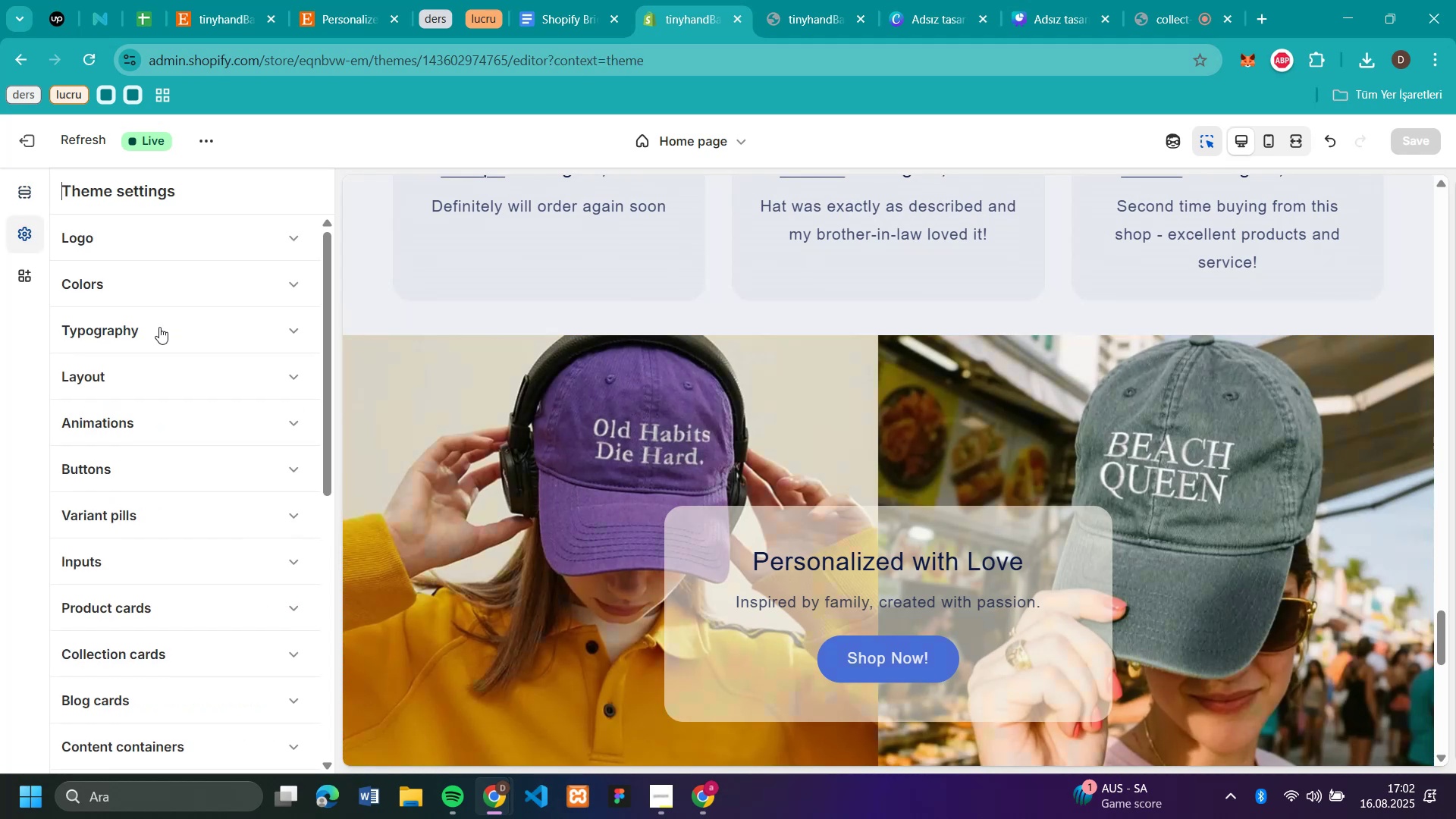 
scroll: coordinate [186, 538], scroll_direction: down, amount: 16.0
 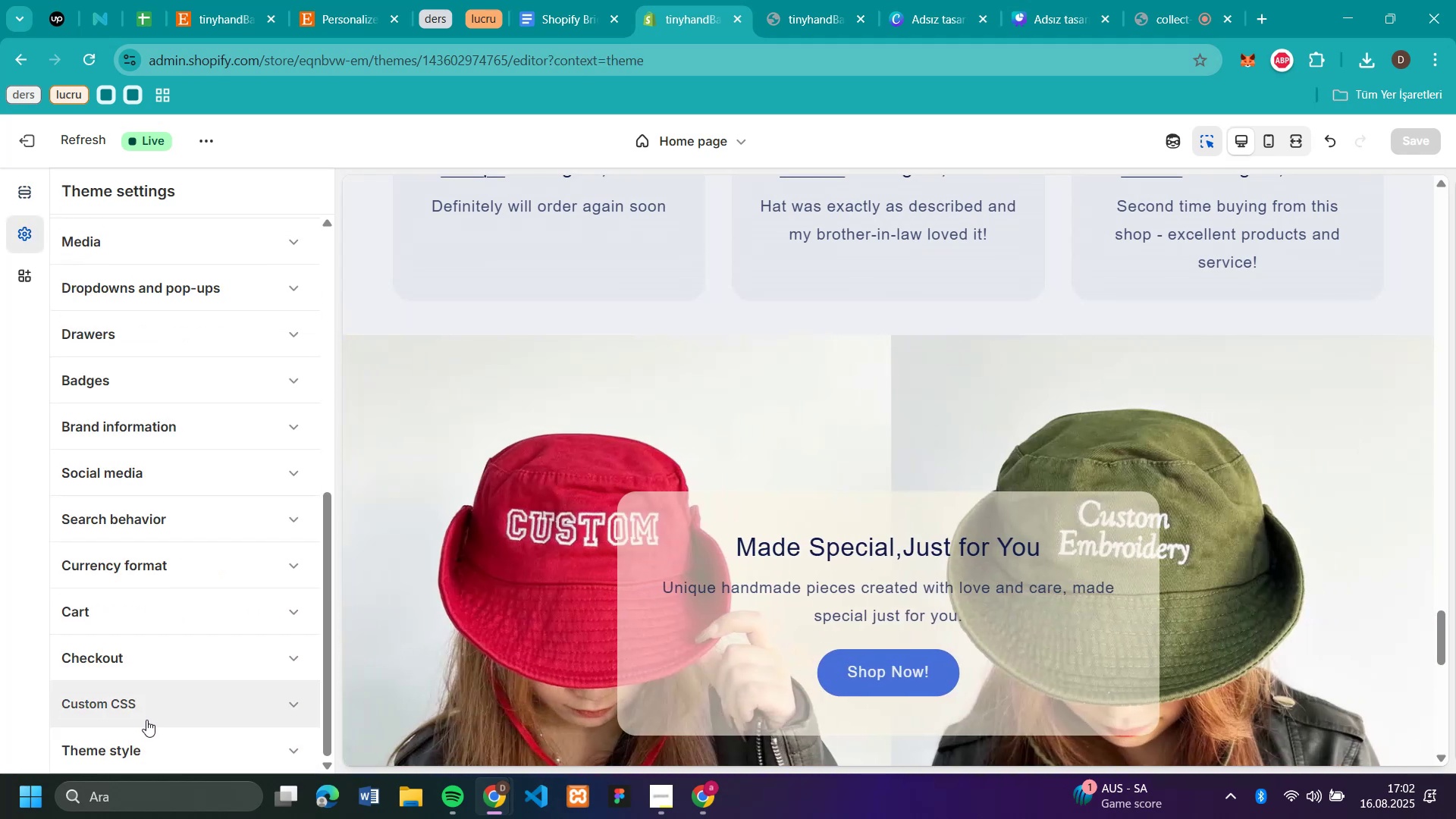 
left_click([146, 720])
 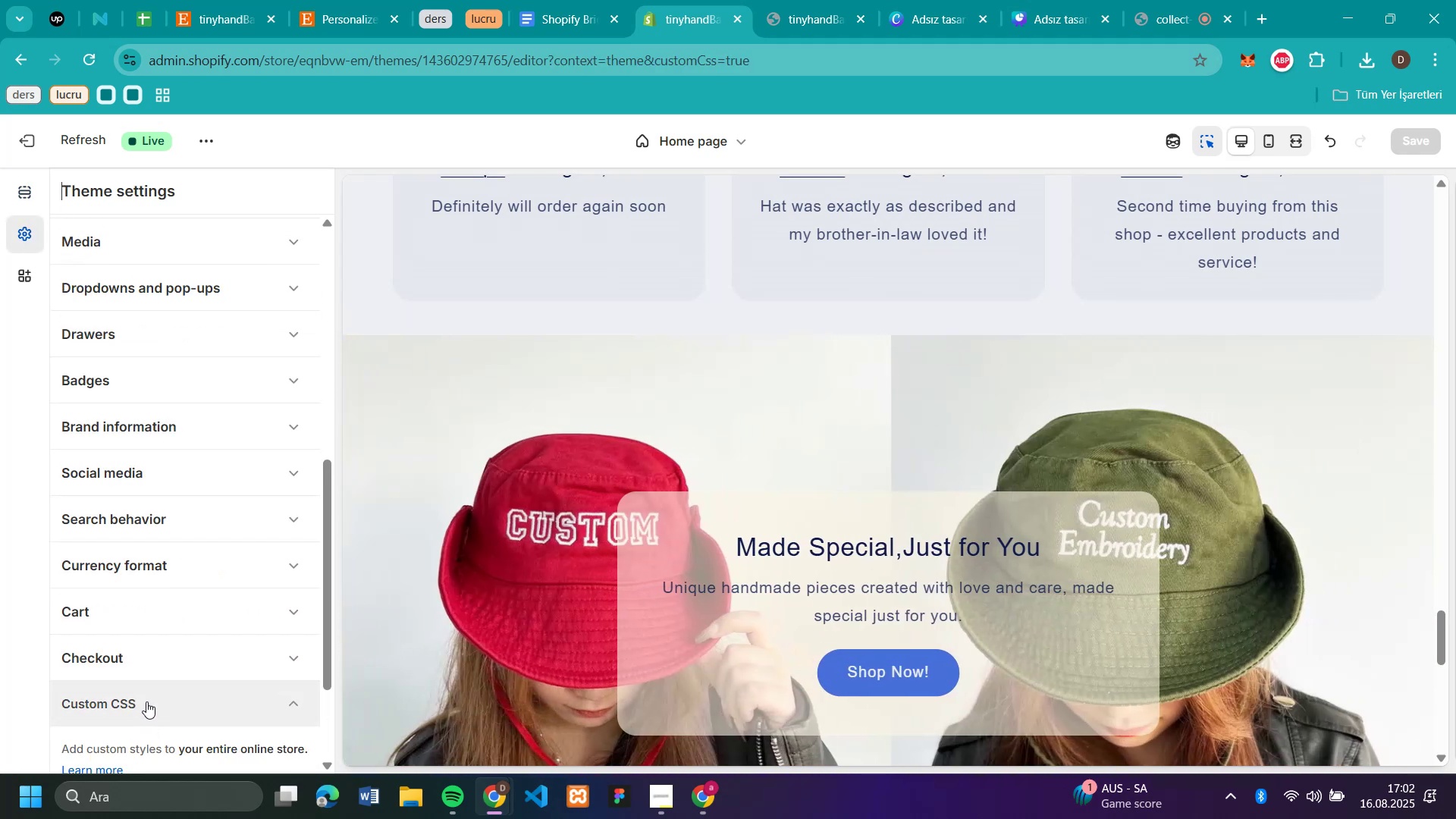 
scroll: coordinate [155, 611], scroll_direction: down, amount: 8.0
 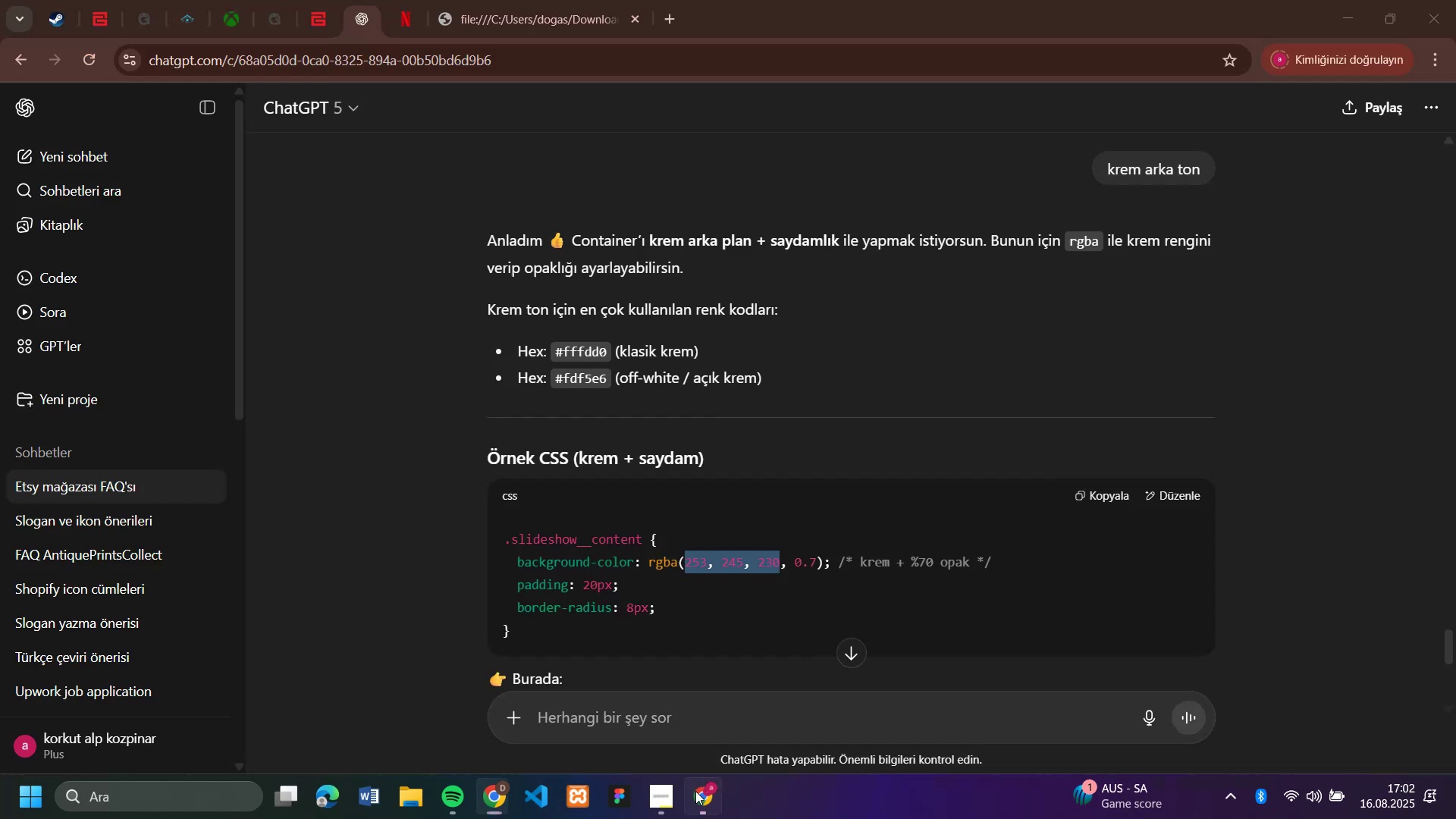 
scroll: coordinate [704, 433], scroll_direction: up, amount: 10.0
 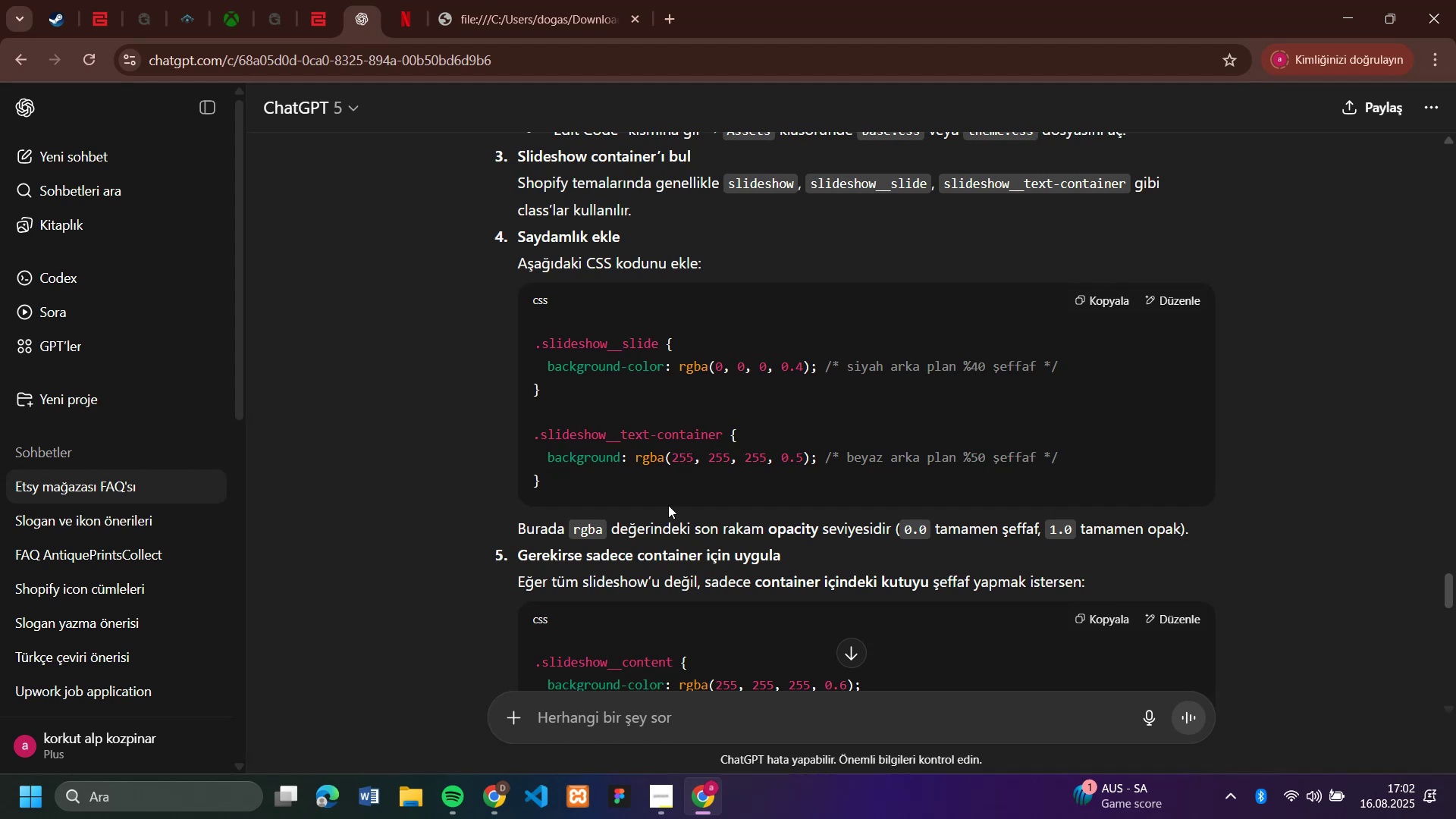 
left_click([580, 736])
 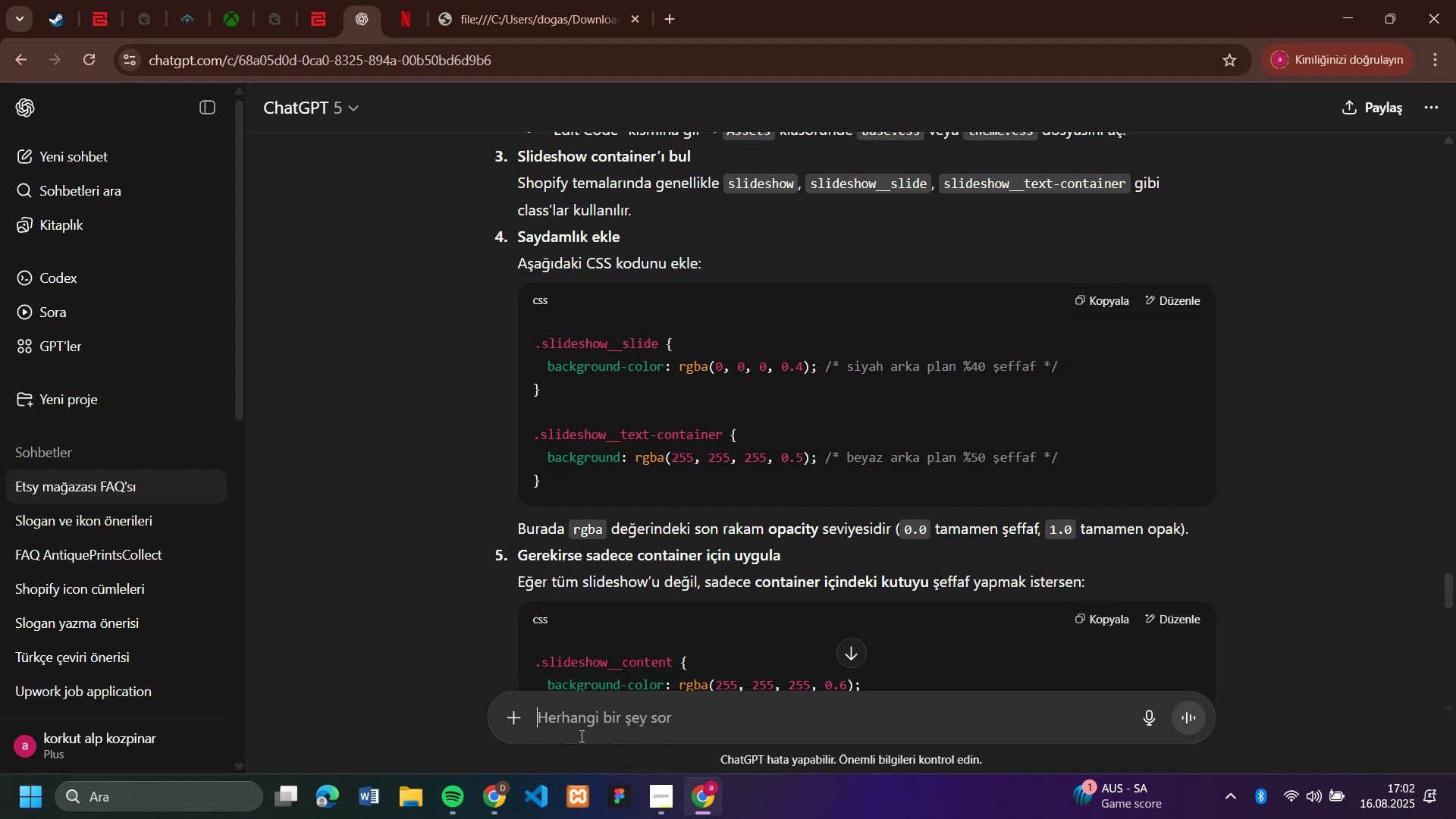 
type(kirik beyaz renk)
 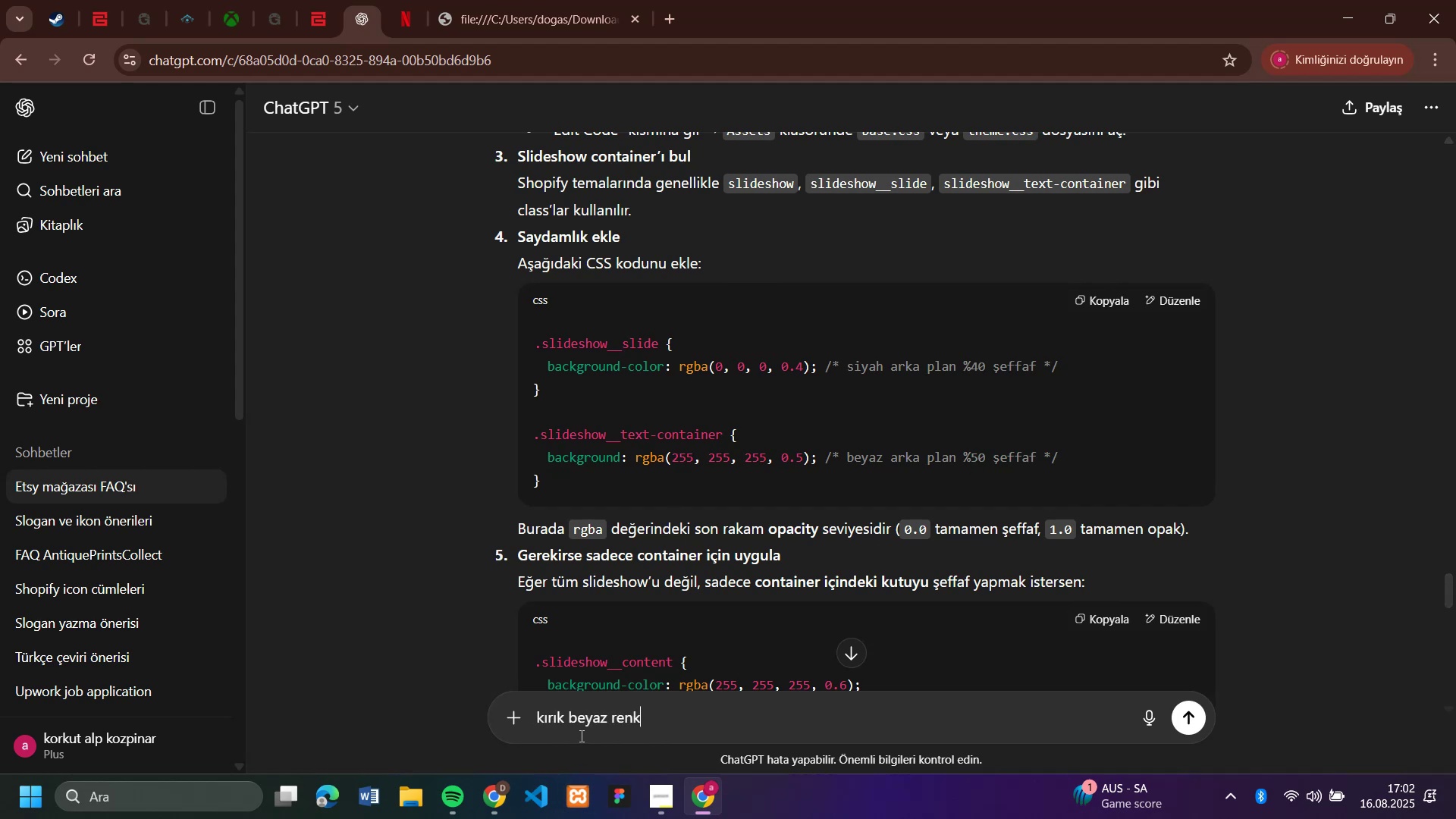 
key(Enter)
 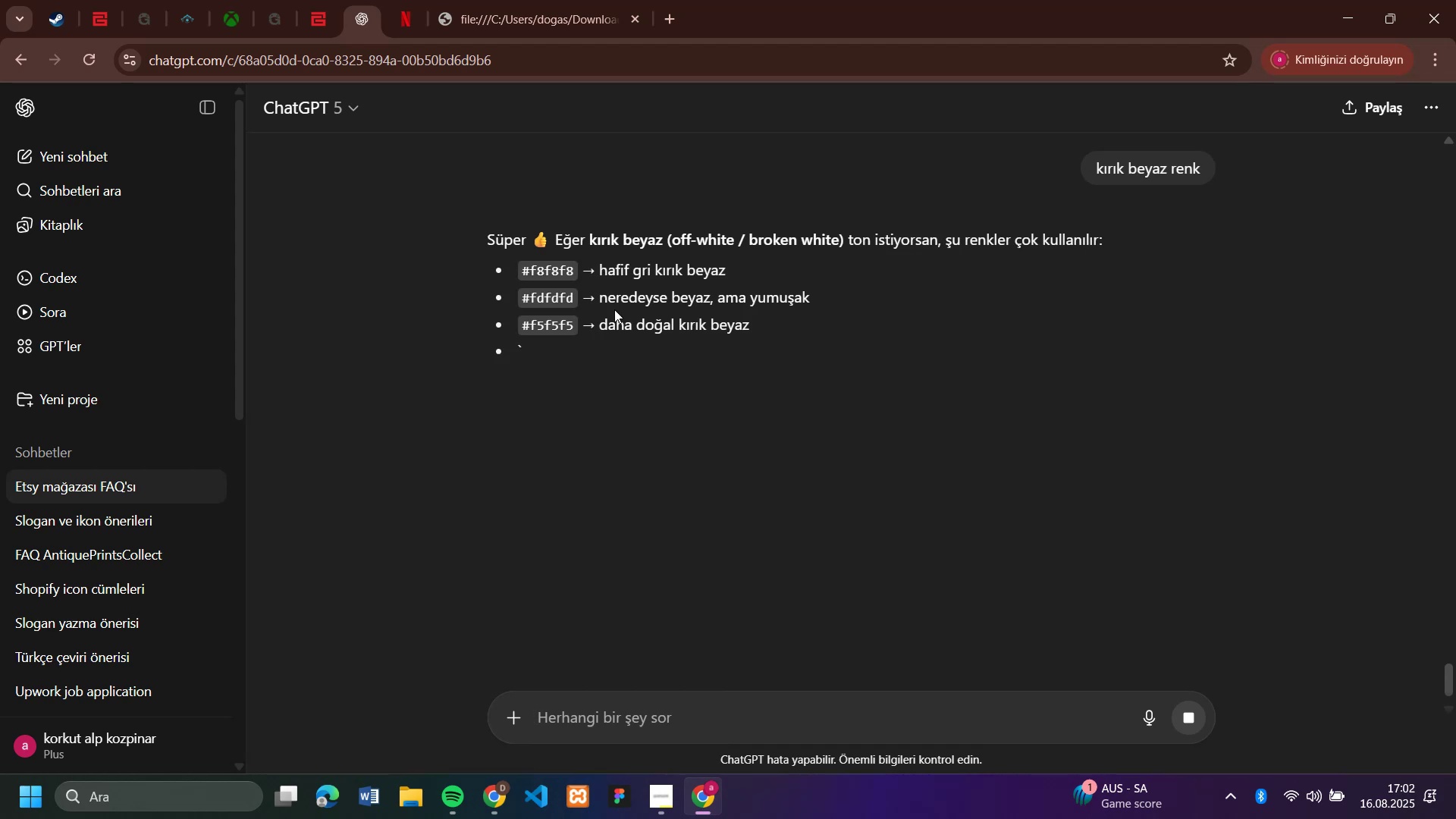 
wait(9.43)
 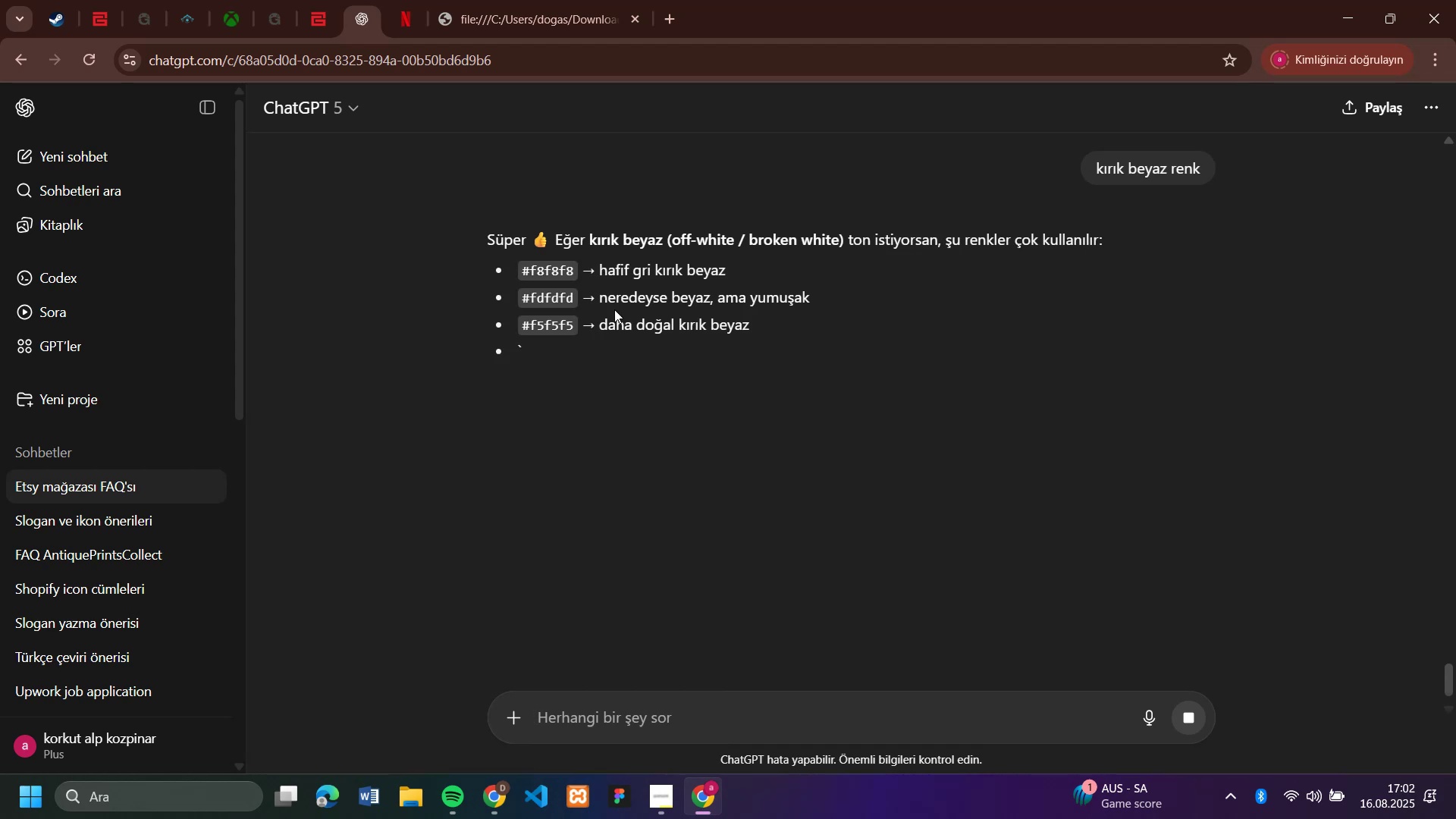 
left_click_drag(start_coordinate=[688, 538], to_coordinate=[777, 539])
 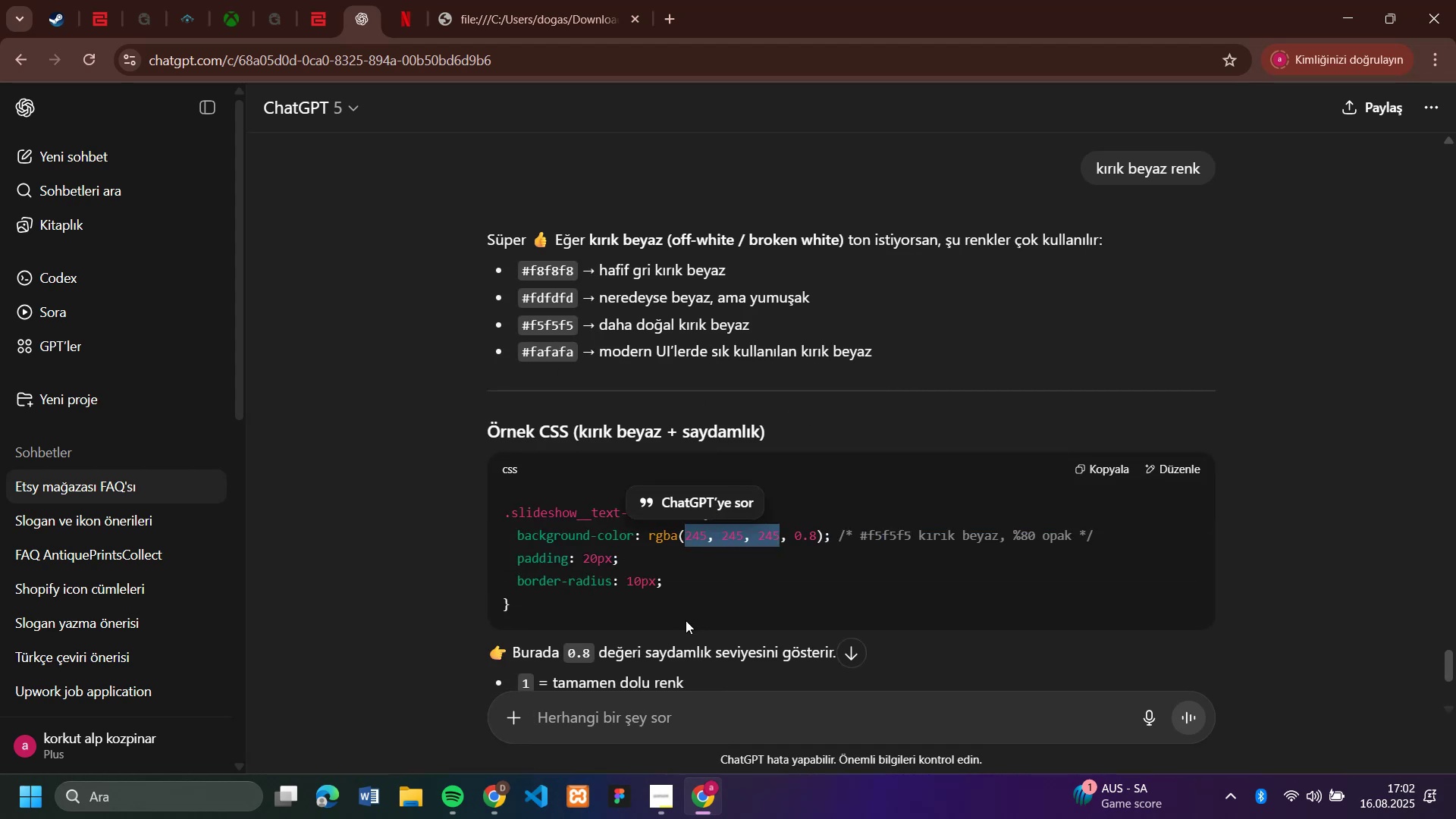 
key(Control+C)
 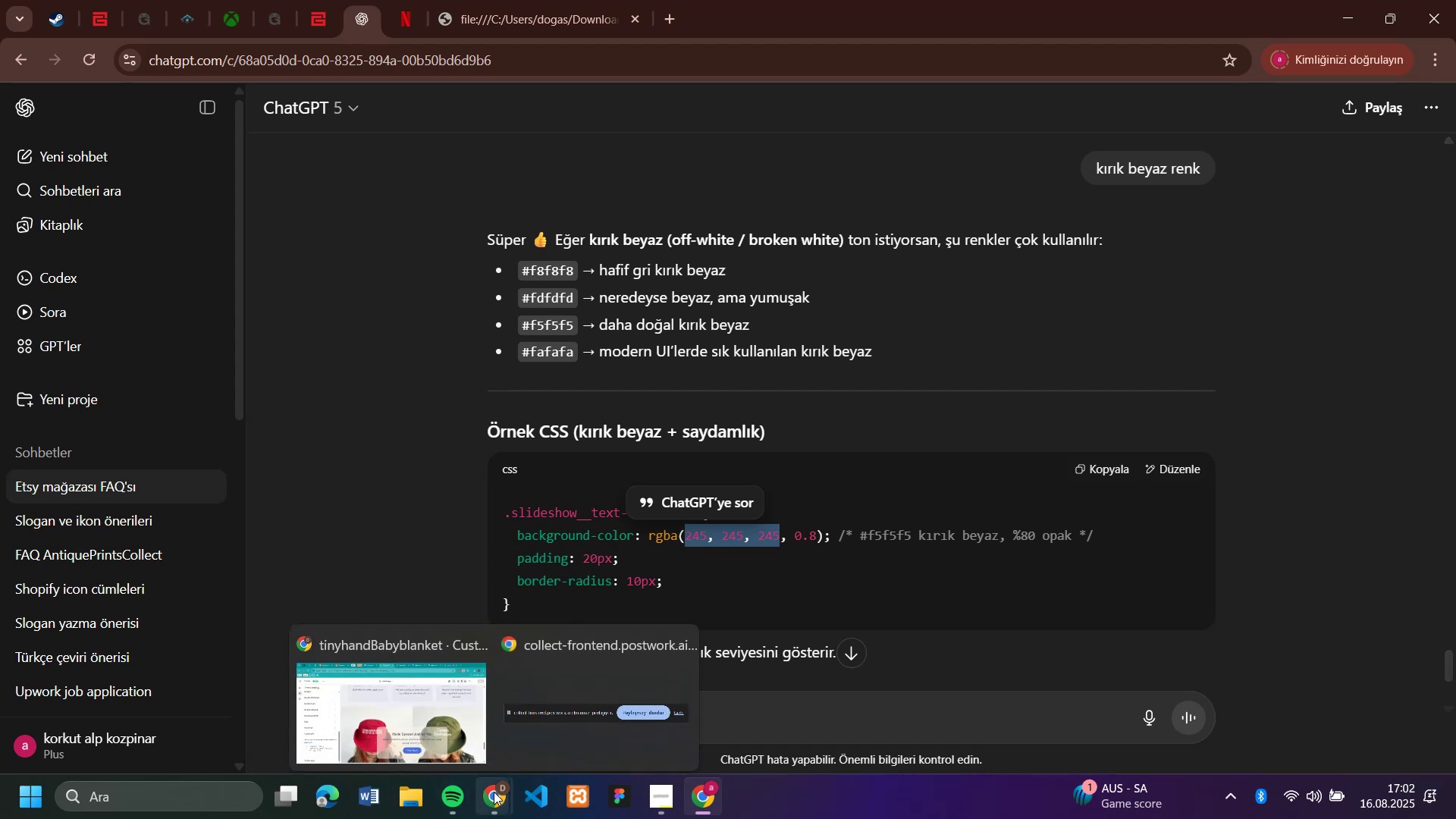 
left_click([431, 710])
 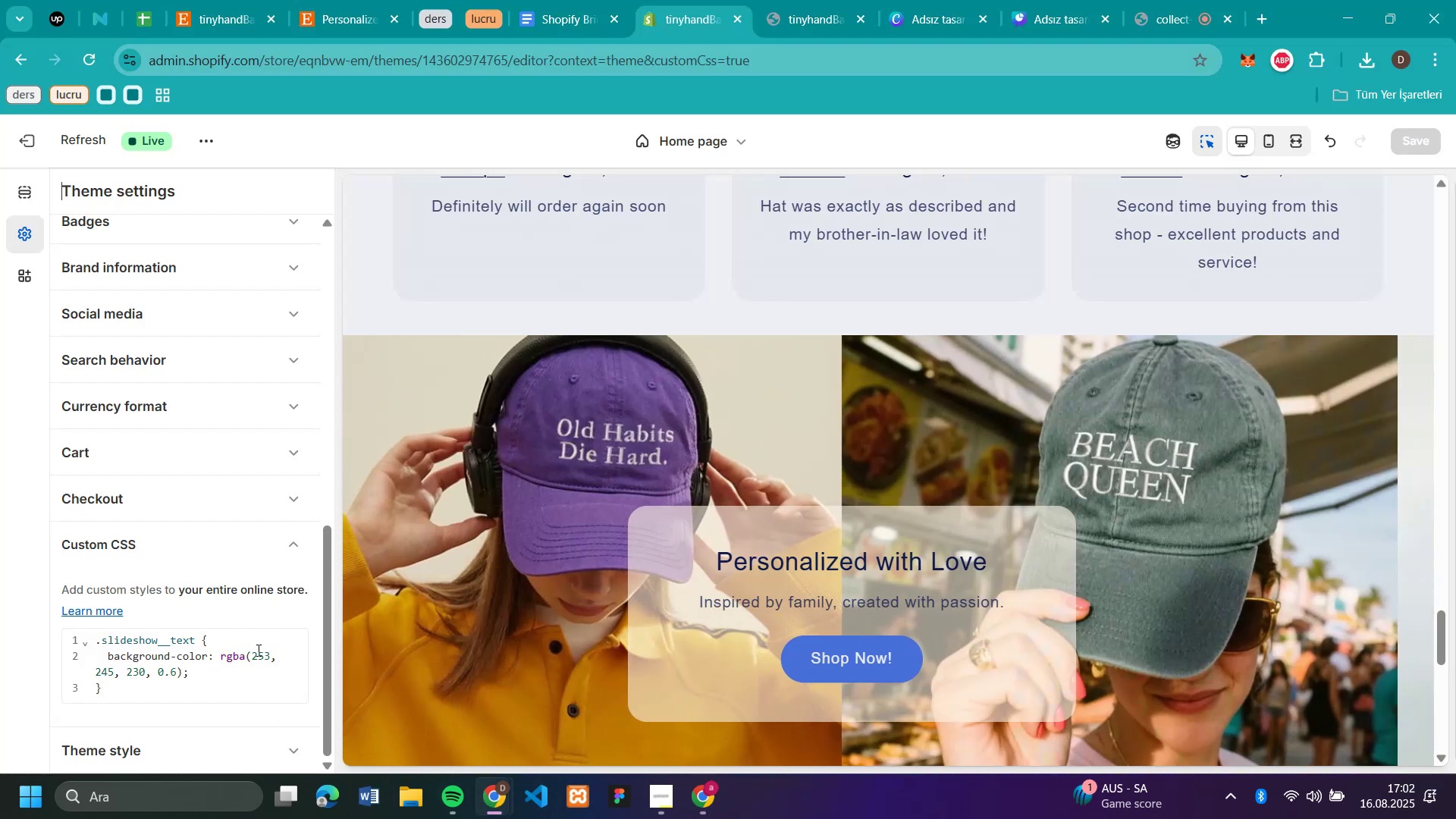 
left_click_drag(start_coordinate=[253, 651], to_coordinate=[147, 673])
 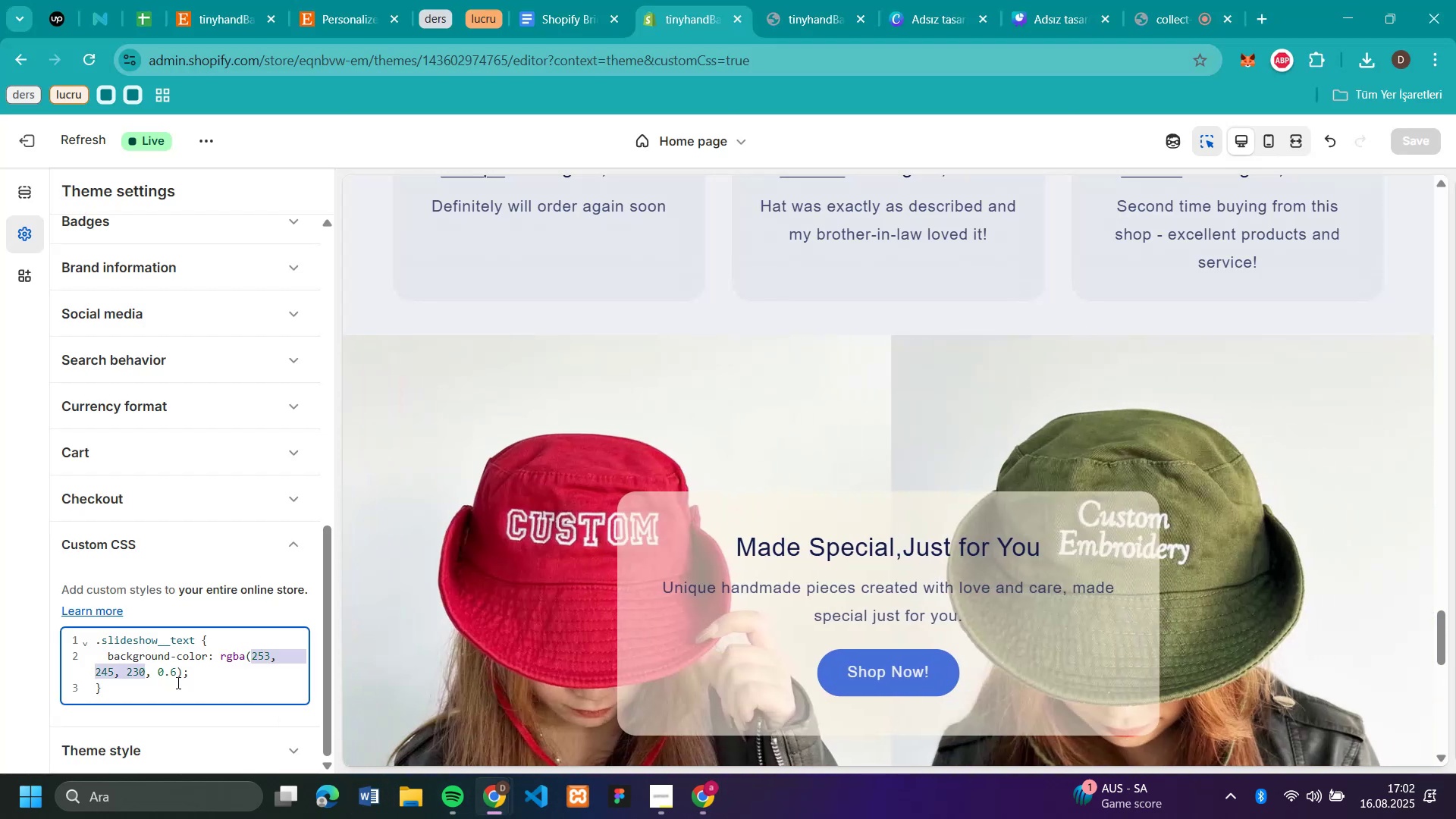 
key(Control+V)
 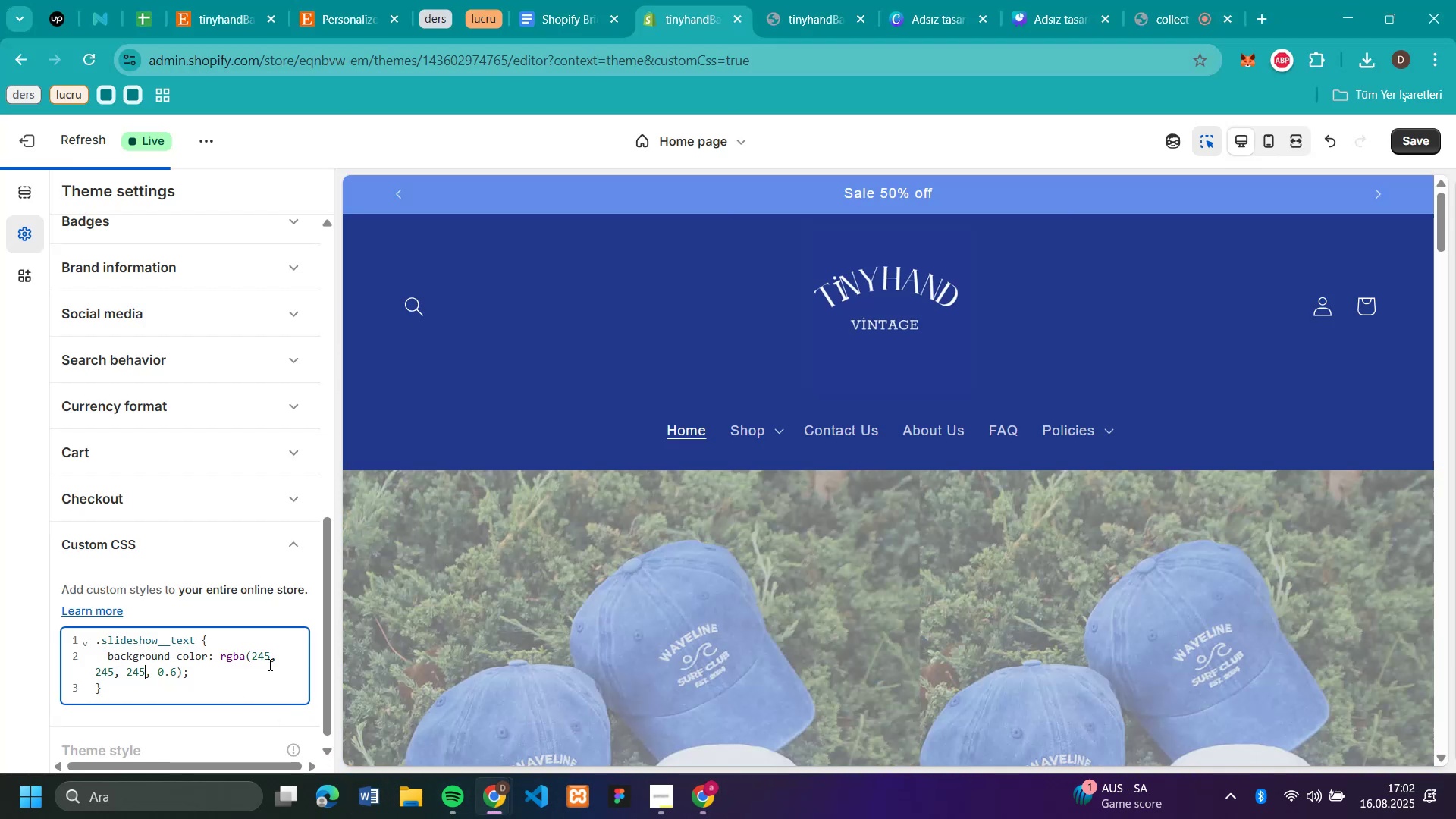 
scroll: coordinate [1080, 413], scroll_direction: up, amount: 1.0
 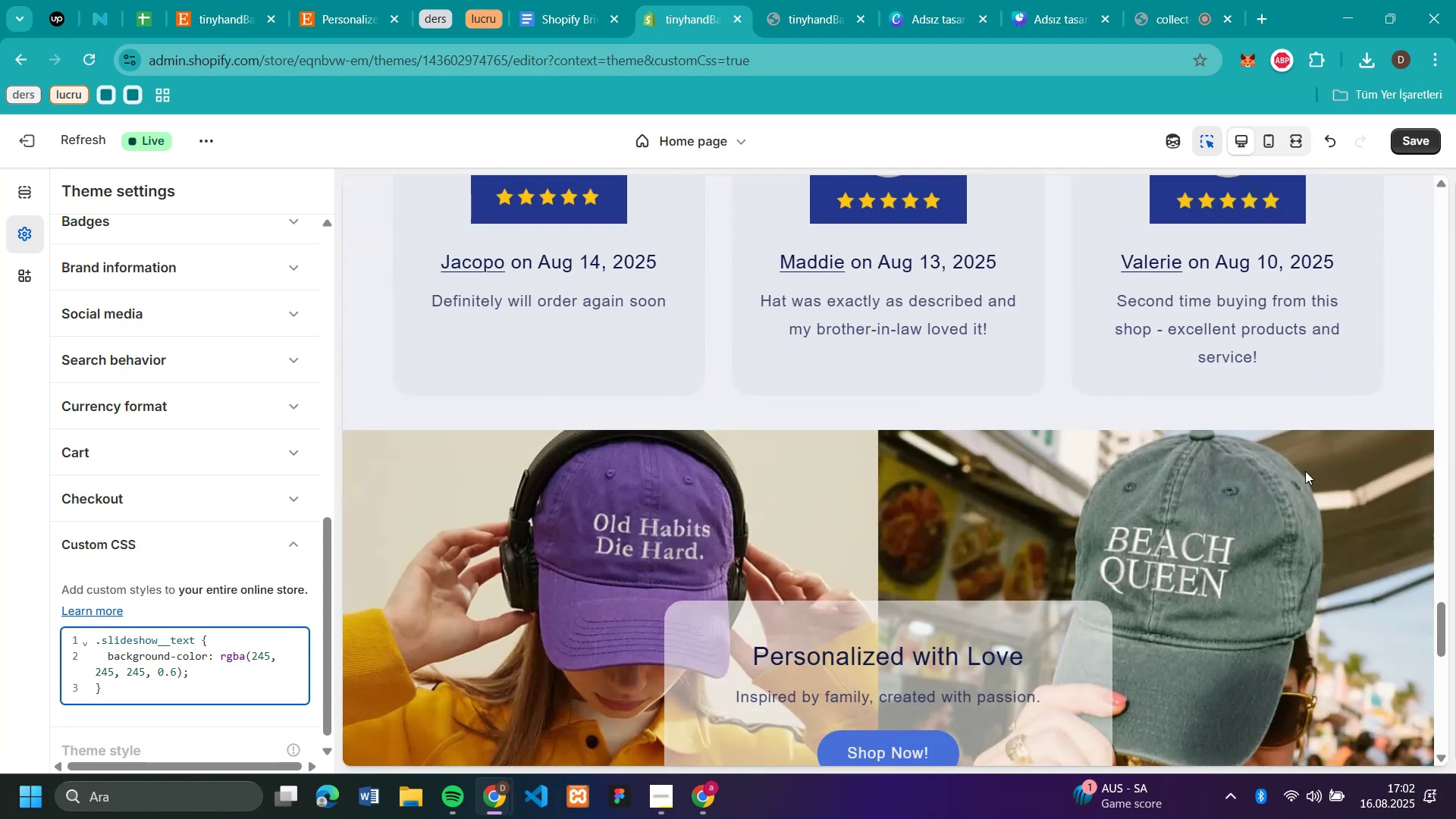 
scroll: coordinate [1203, 475], scroll_direction: down, amount: 4.0
 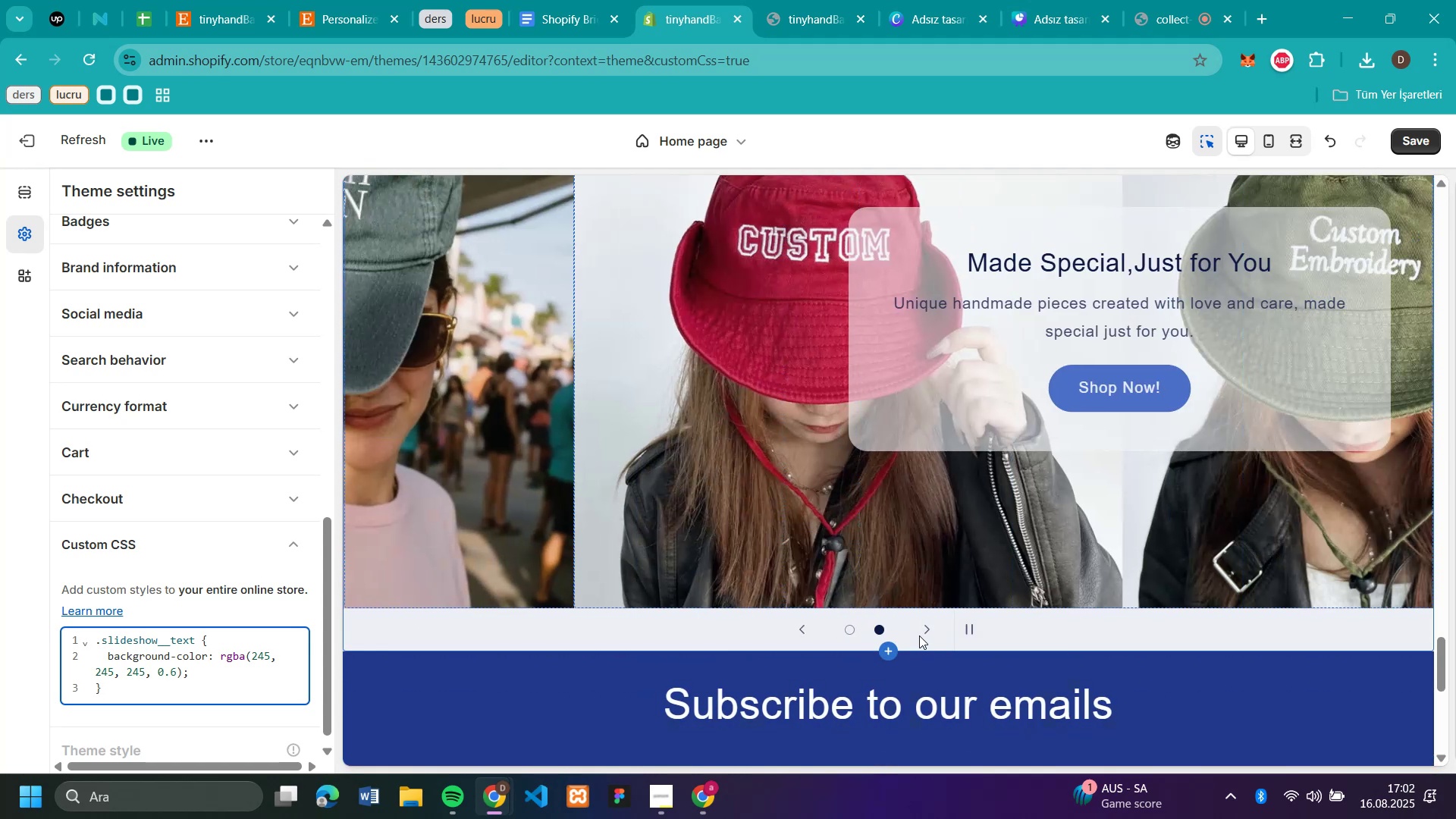 
scroll: coordinate [1161, 507], scroll_direction: up, amount: 1.0
 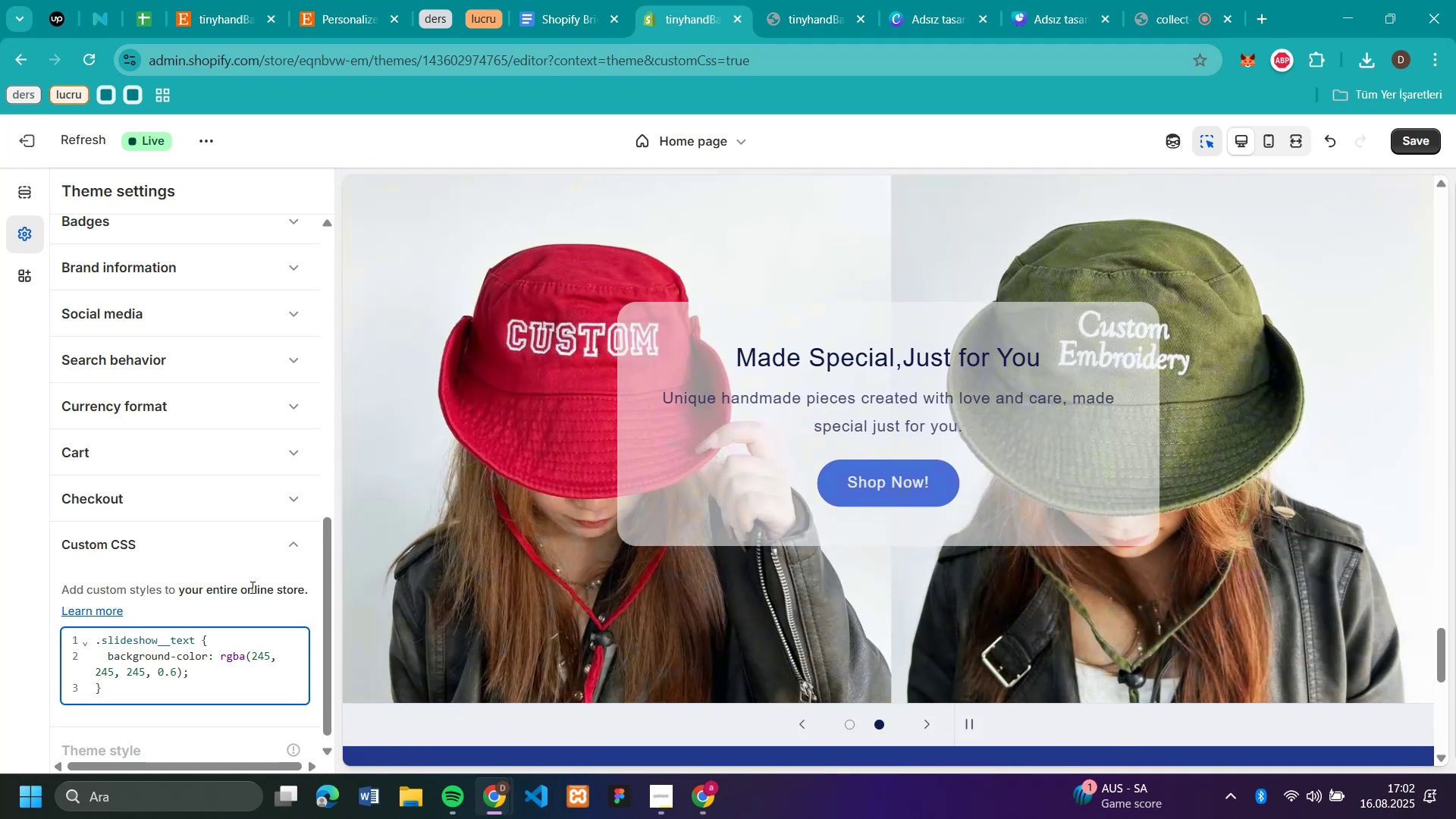 
left_click([525, 576])
 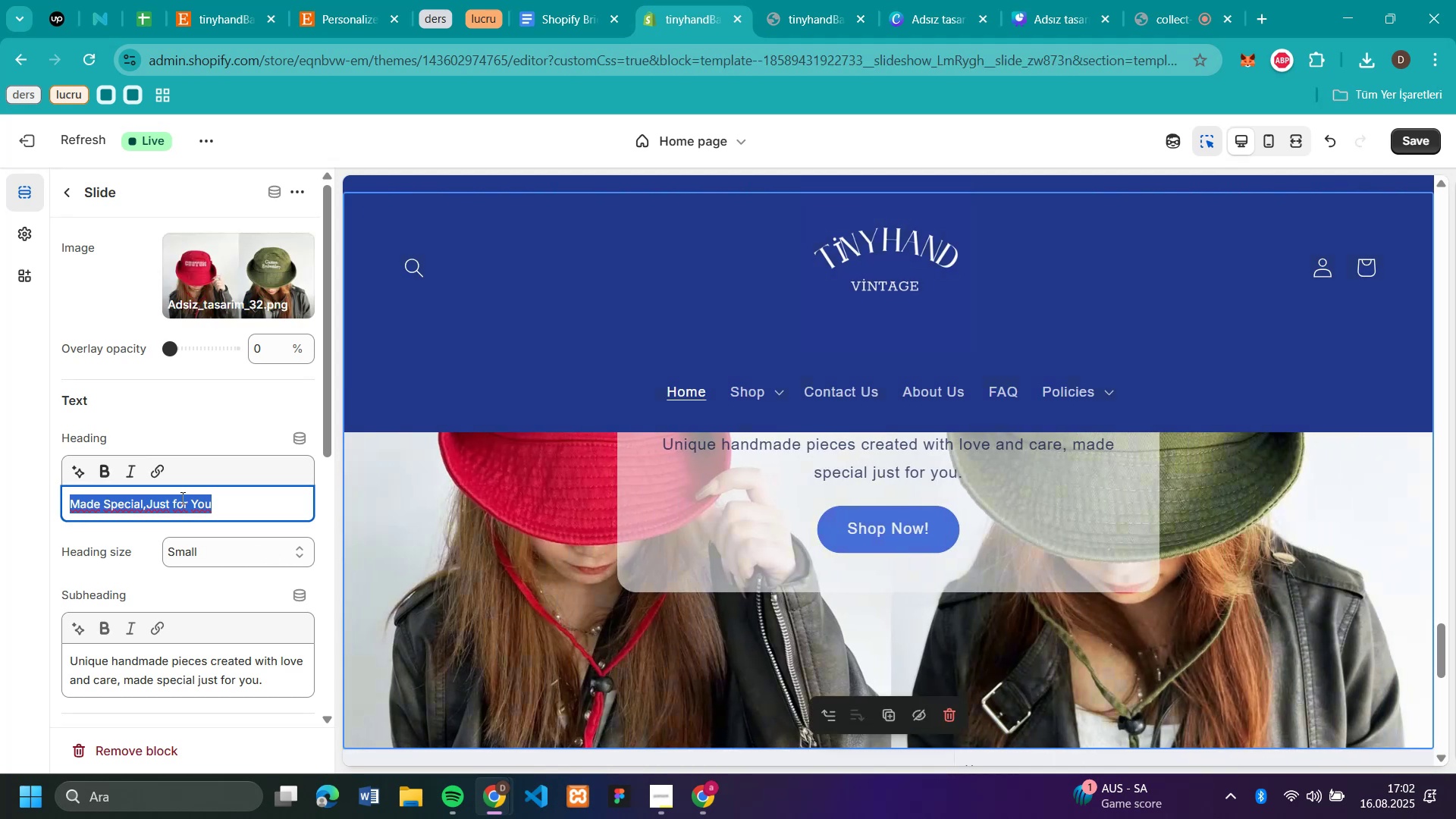 
scroll: coordinate [181, 497], scroll_direction: down, amount: 7.0
 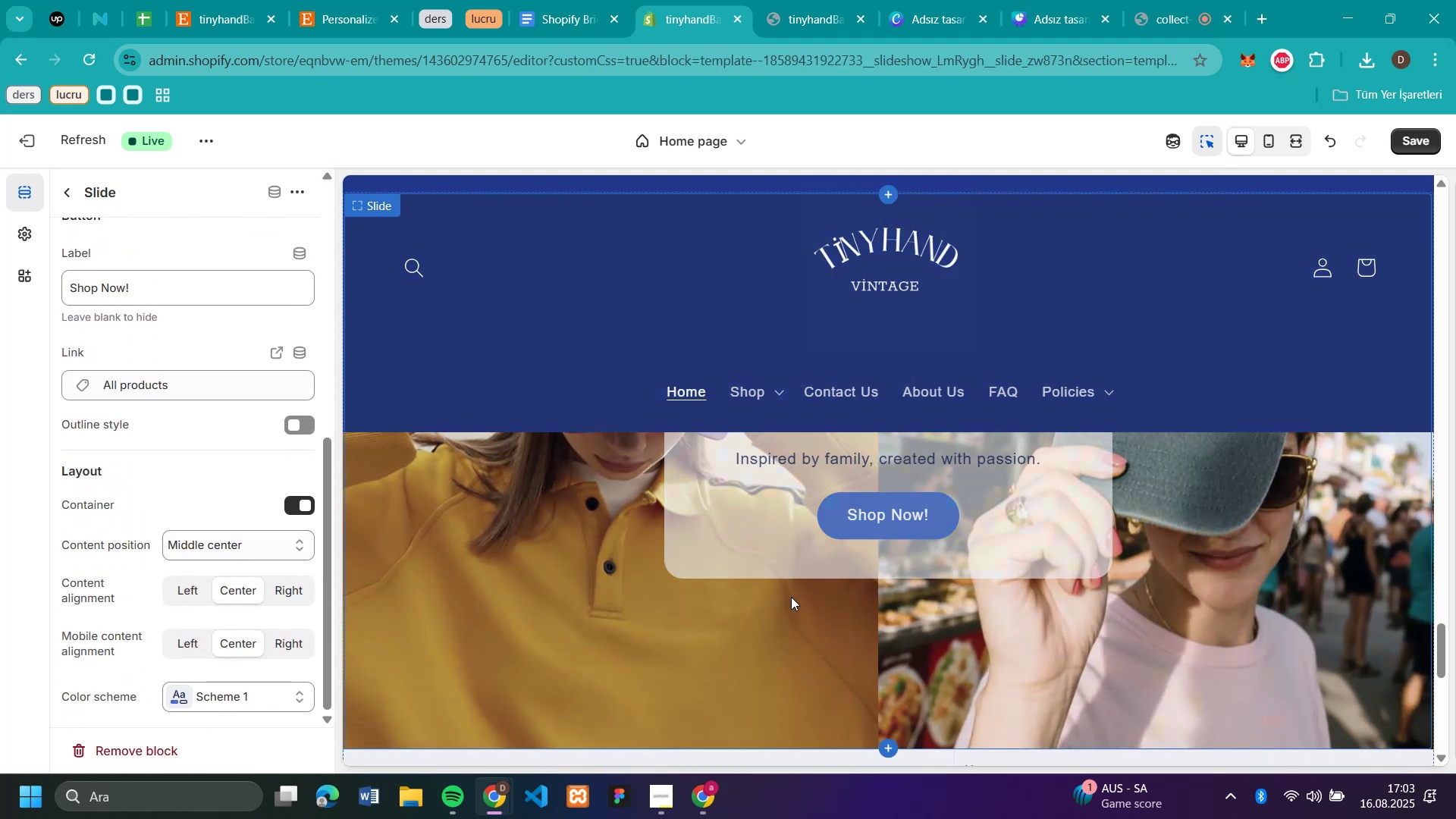 
scroll: coordinate [171, 494], scroll_direction: up, amount: 11.0
 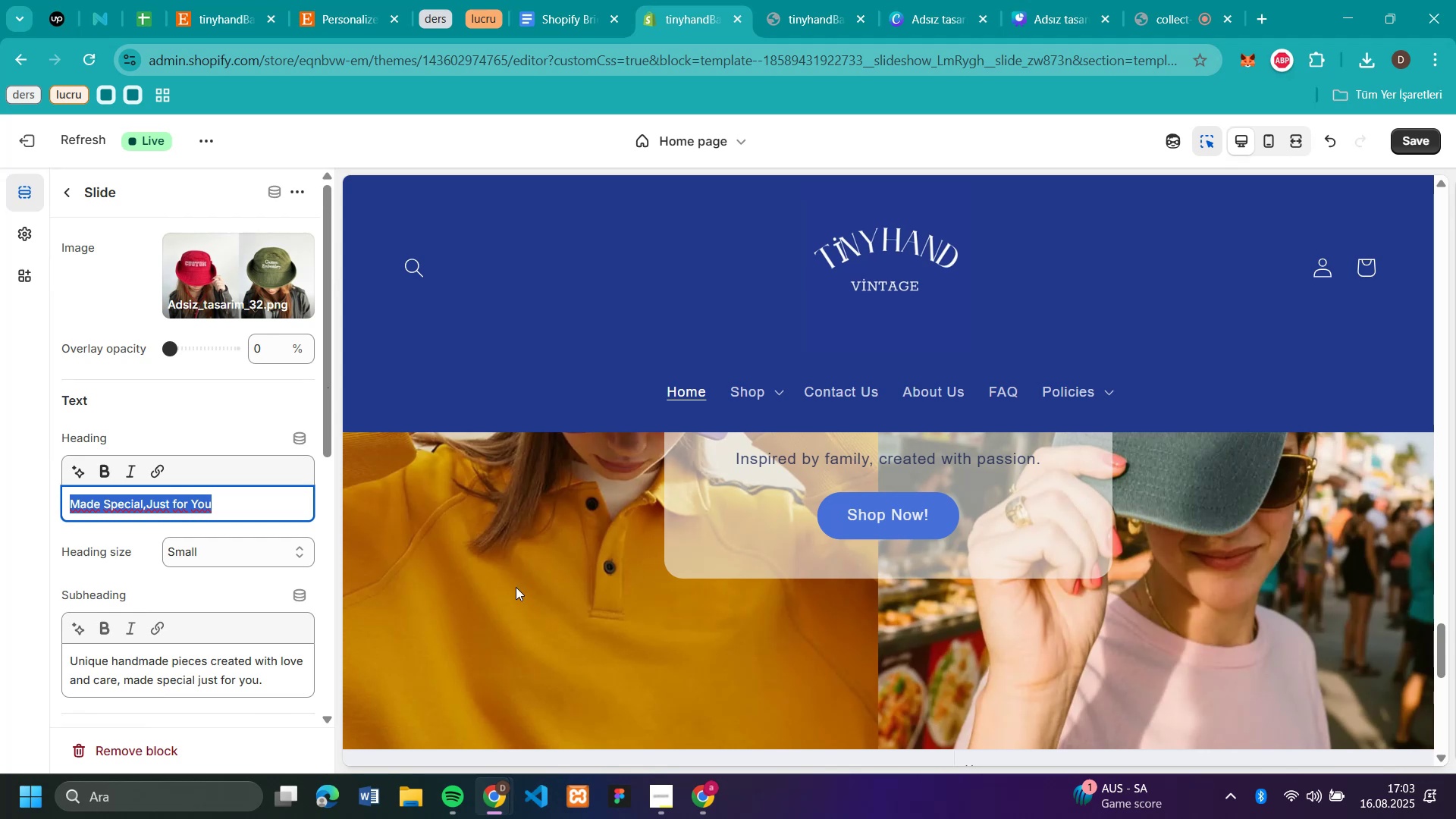 
scroll: coordinate [716, 291], scroll_direction: none, amount: 0.0
 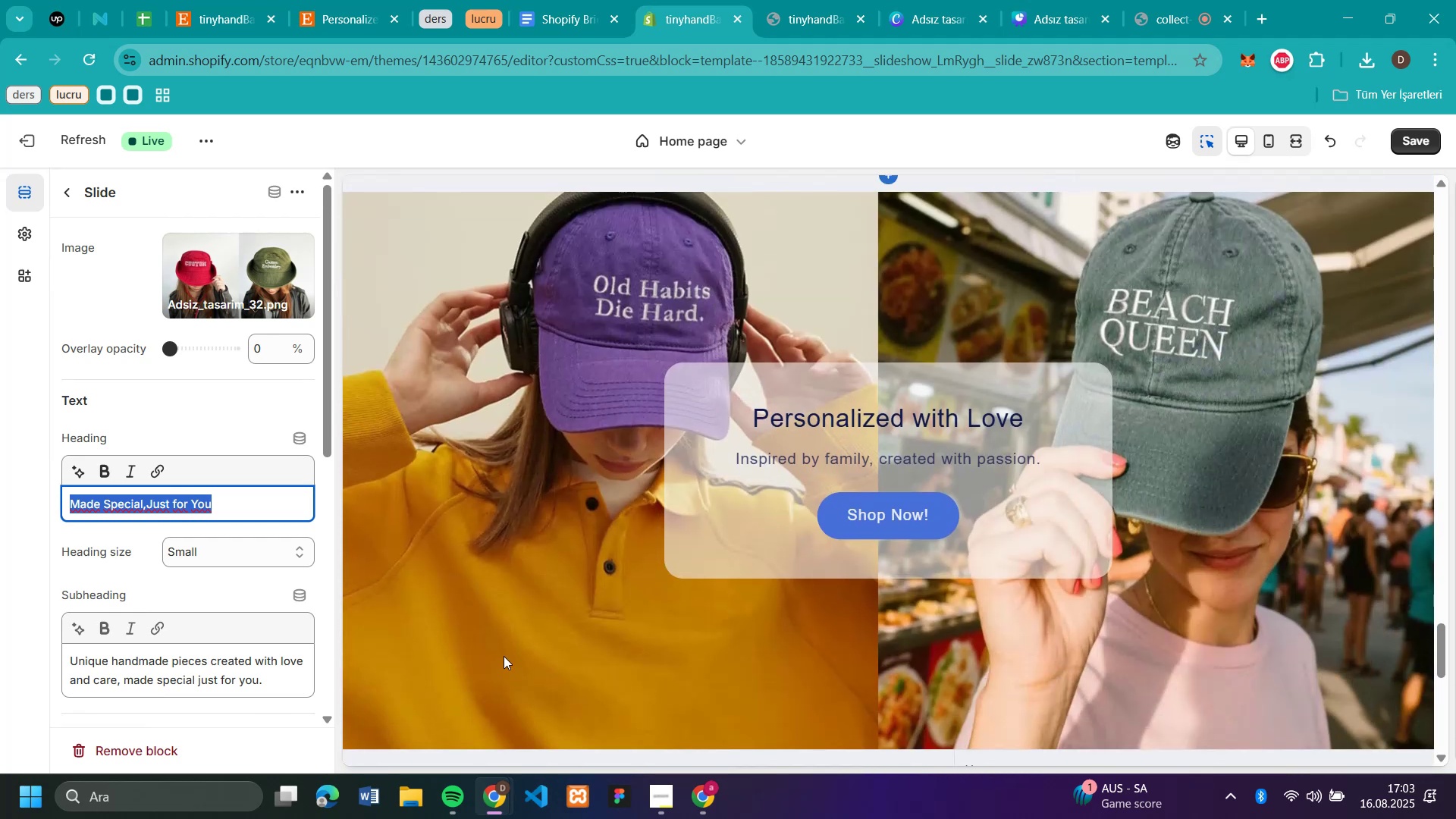 
scroll: coordinate [703, 645], scroll_direction: down, amount: 1.0
 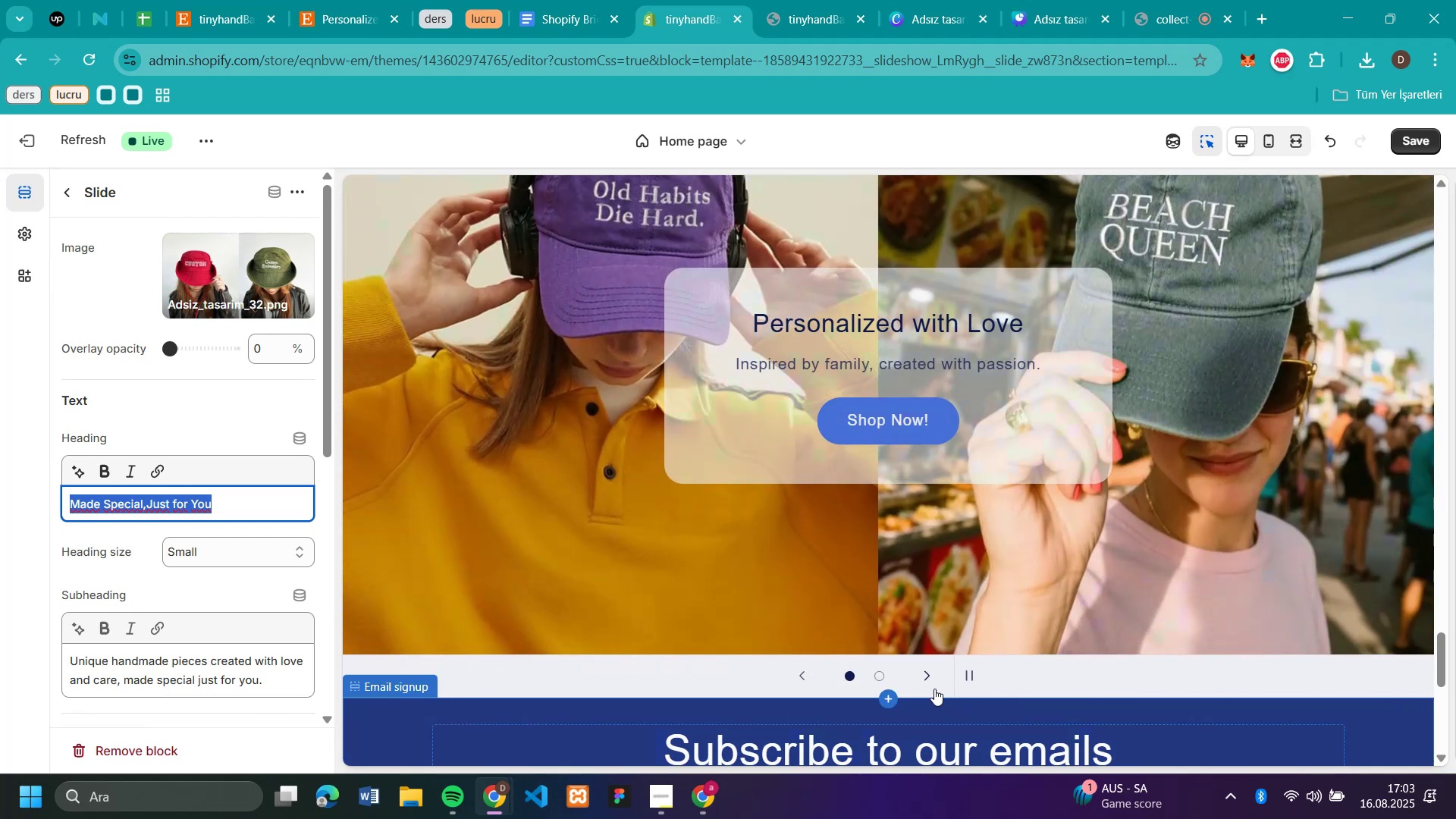 
left_click([930, 681])
 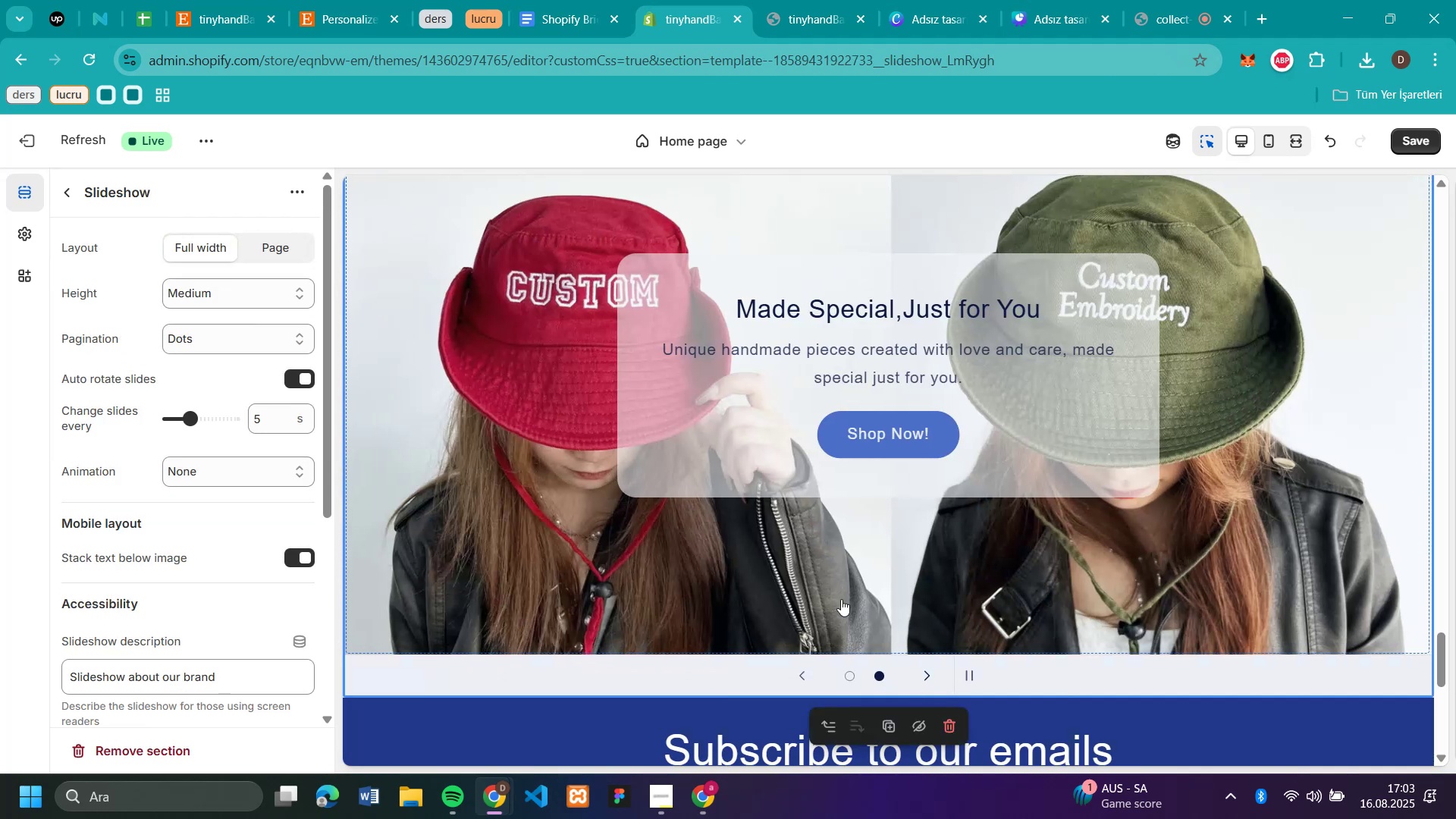 
left_click([820, 568])
 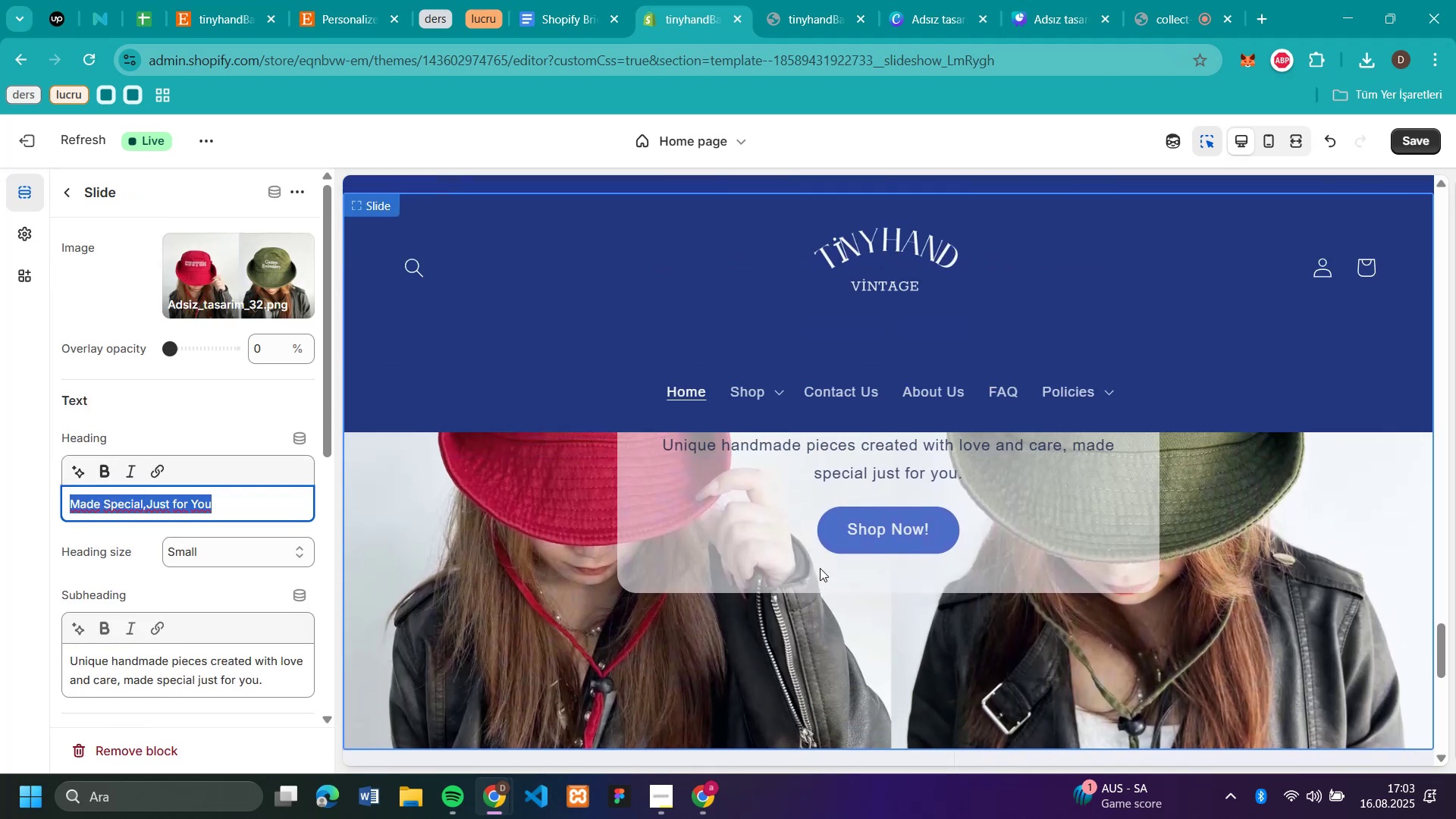 
scroll: coordinate [330, 538], scroll_direction: up, amount: 7.0
 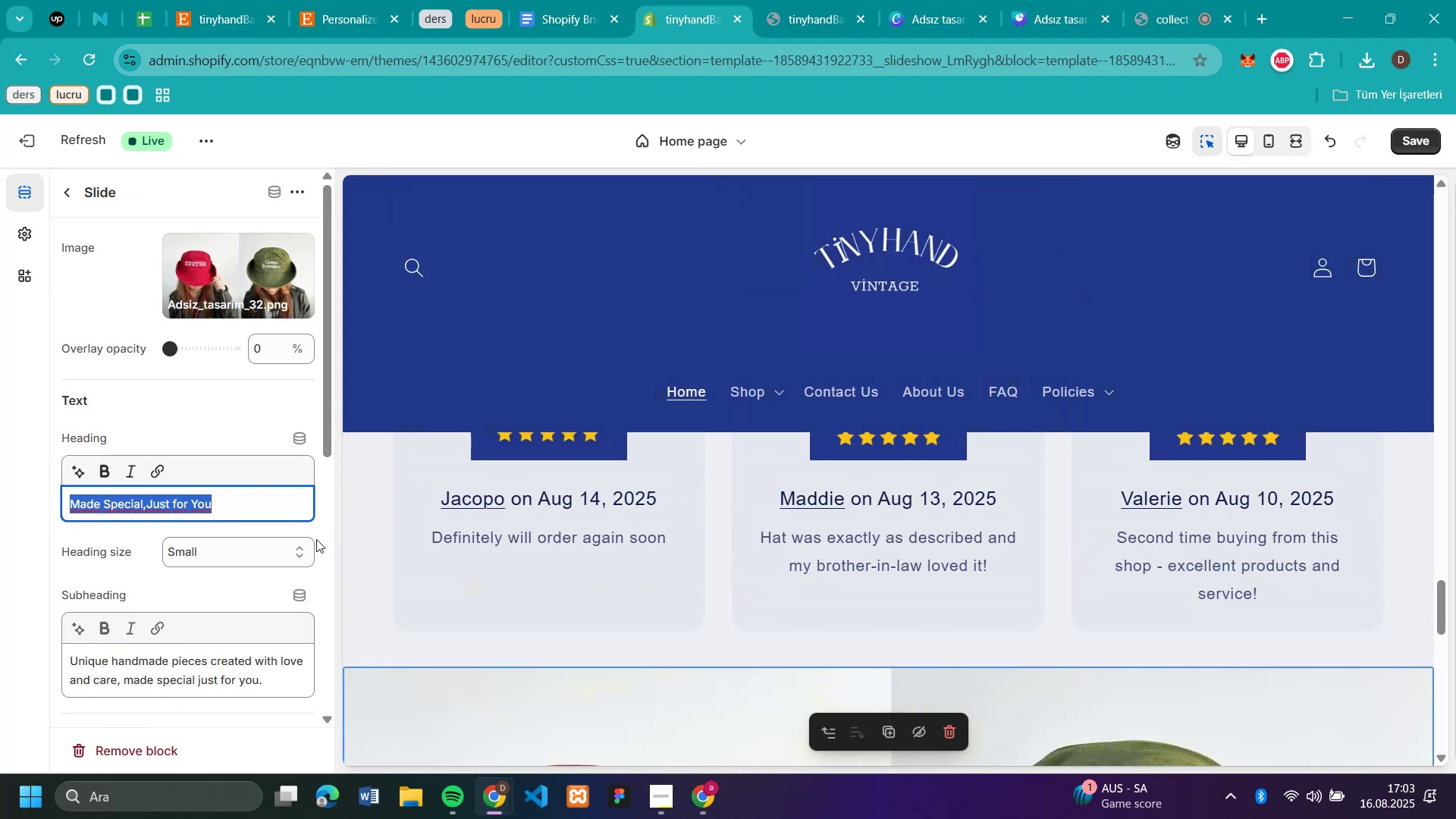 
scroll: coordinate [249, 560], scroll_direction: down, amount: 5.0
 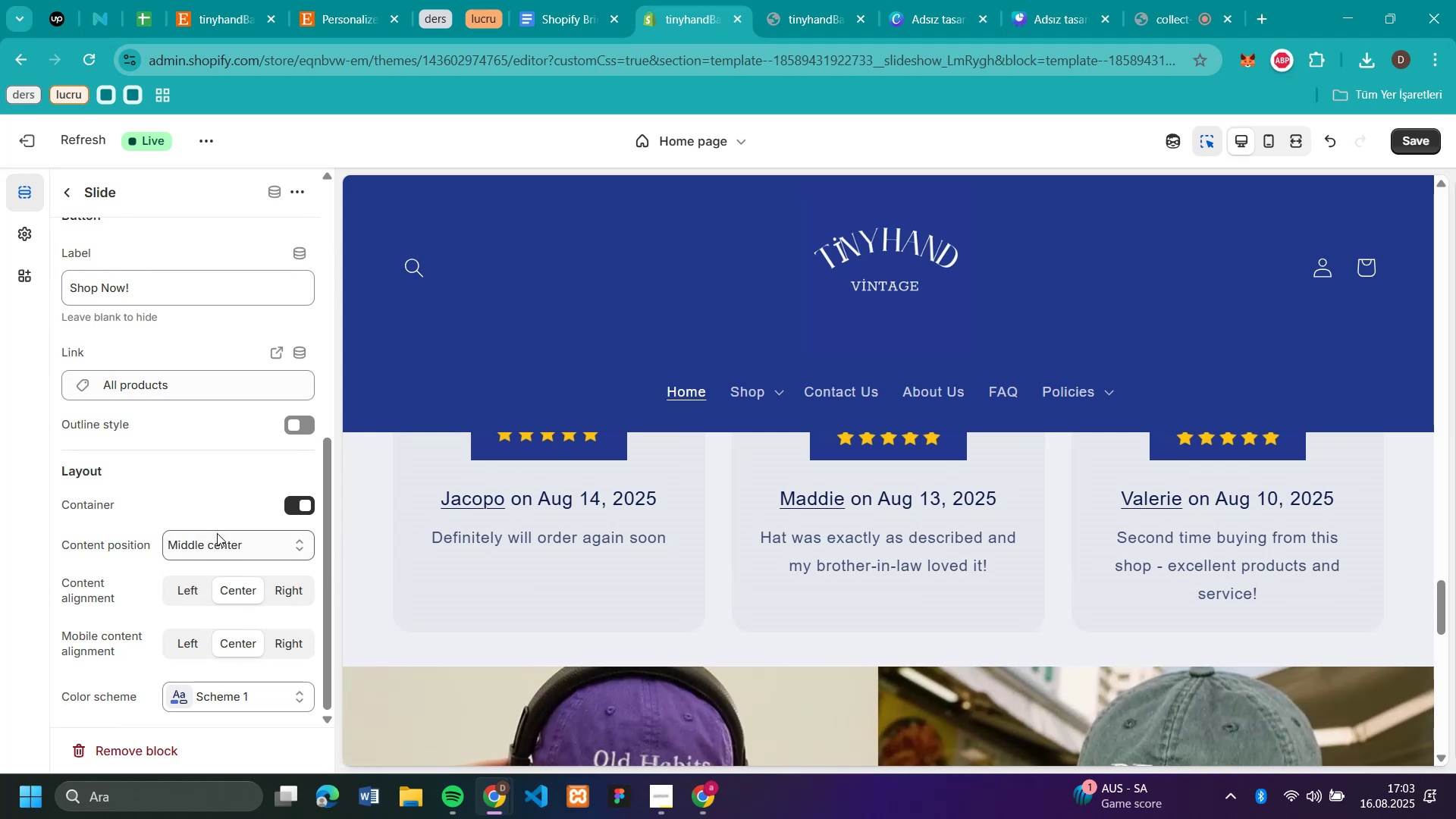 
scroll: coordinate [422, 554], scroll_direction: up, amount: 2.0
 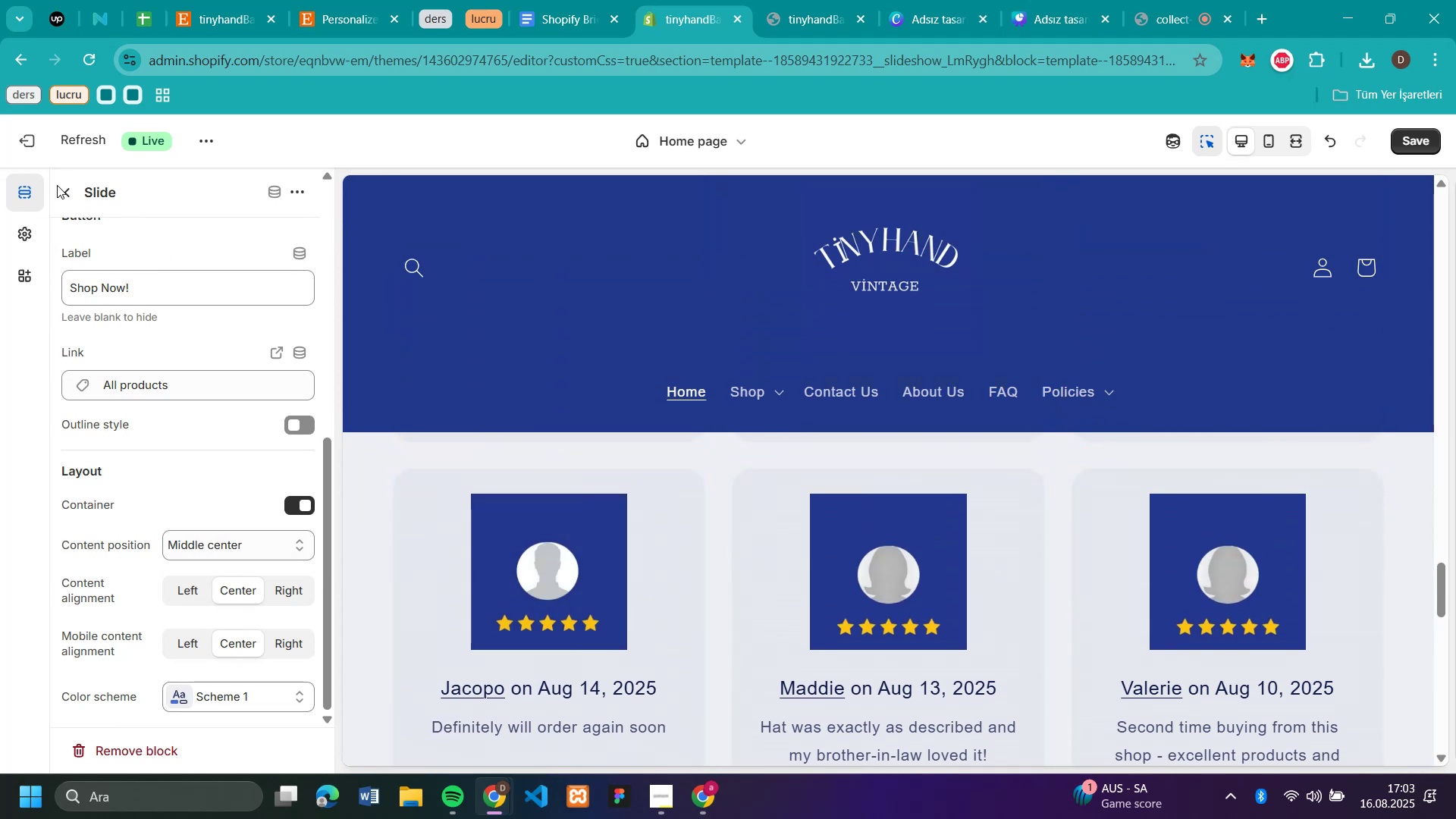 
left_click([57, 185])
 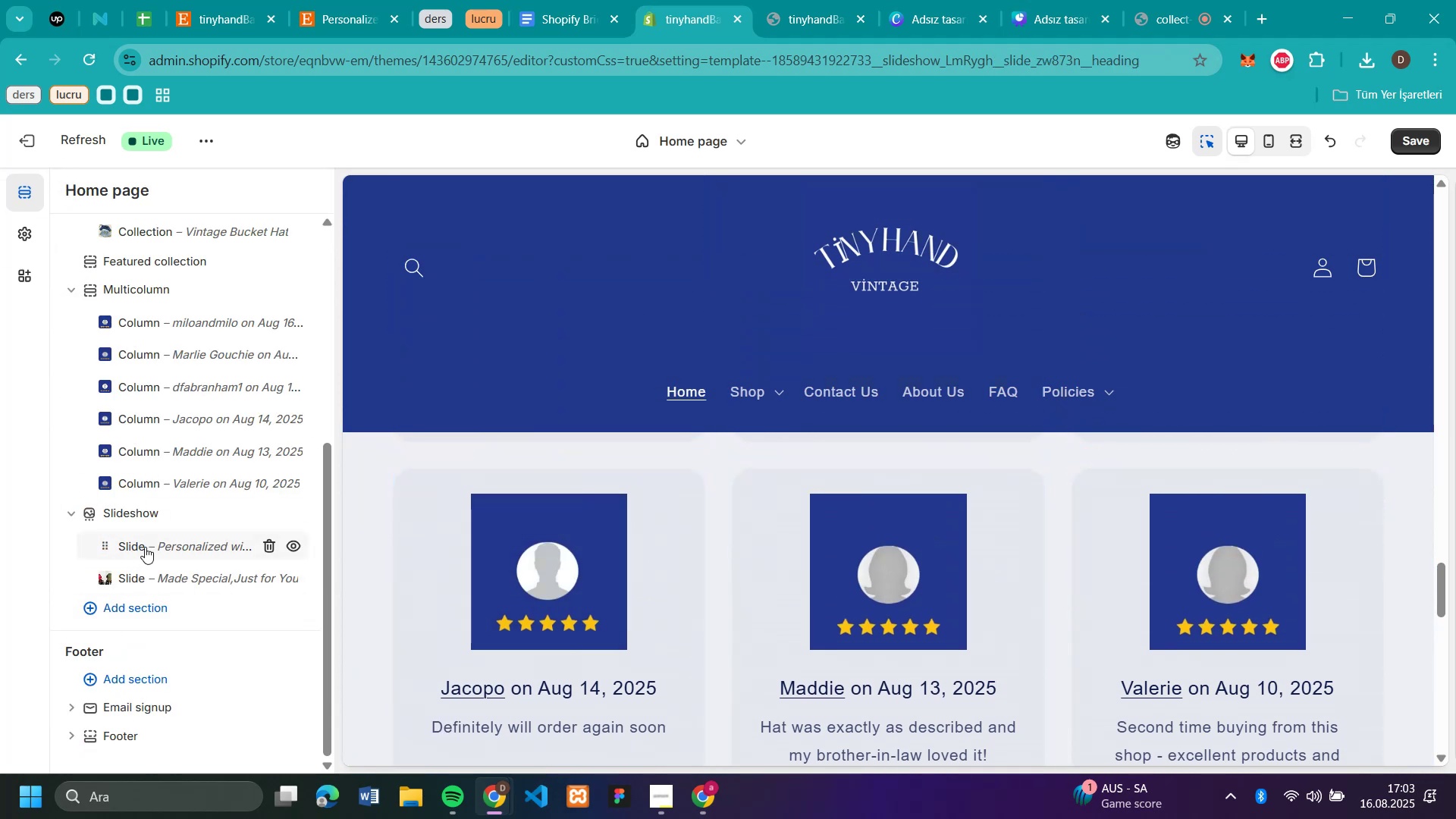 
left_click([155, 545])
 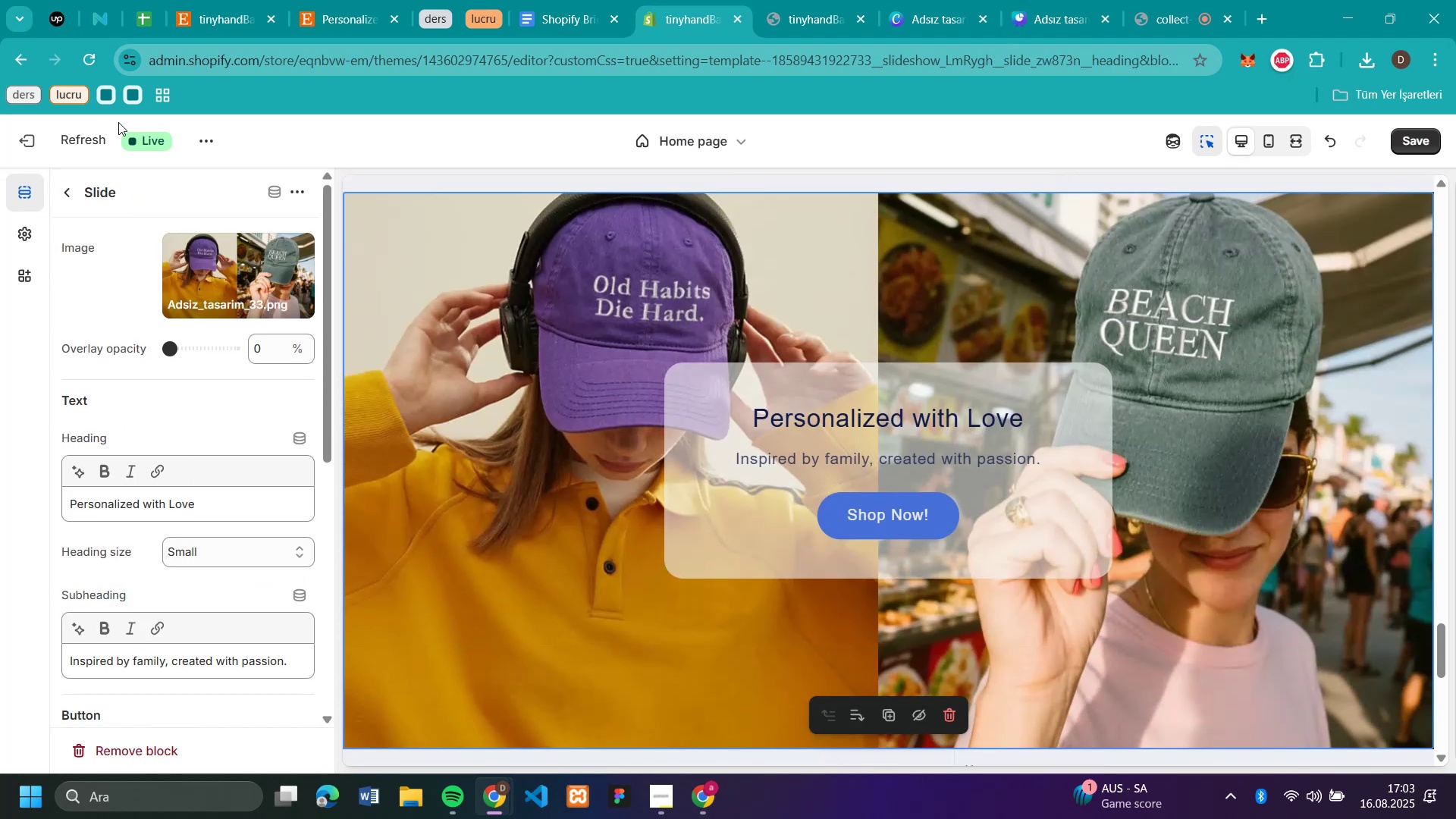 
left_click([65, 192])
 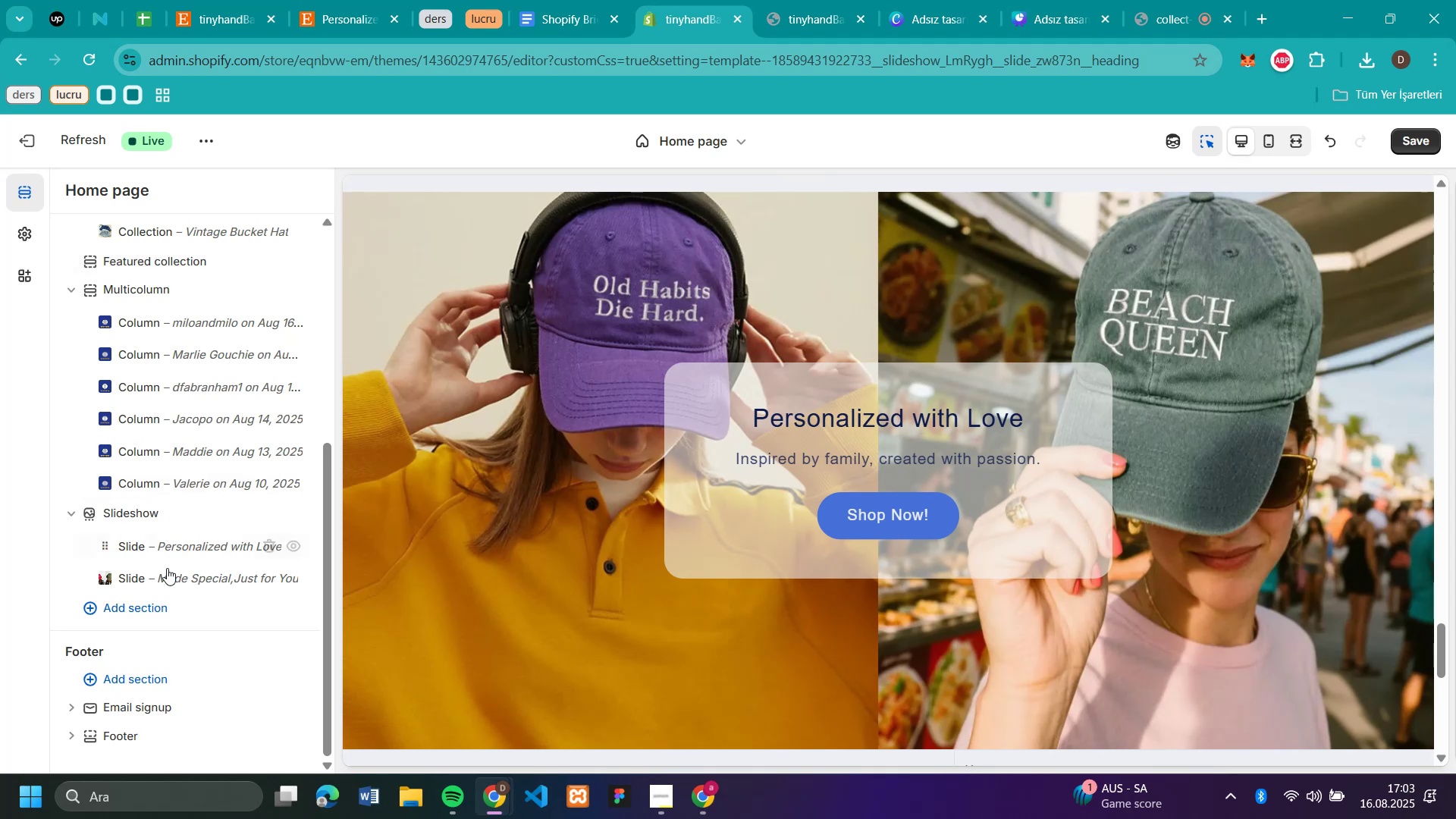 
left_click([171, 579])
 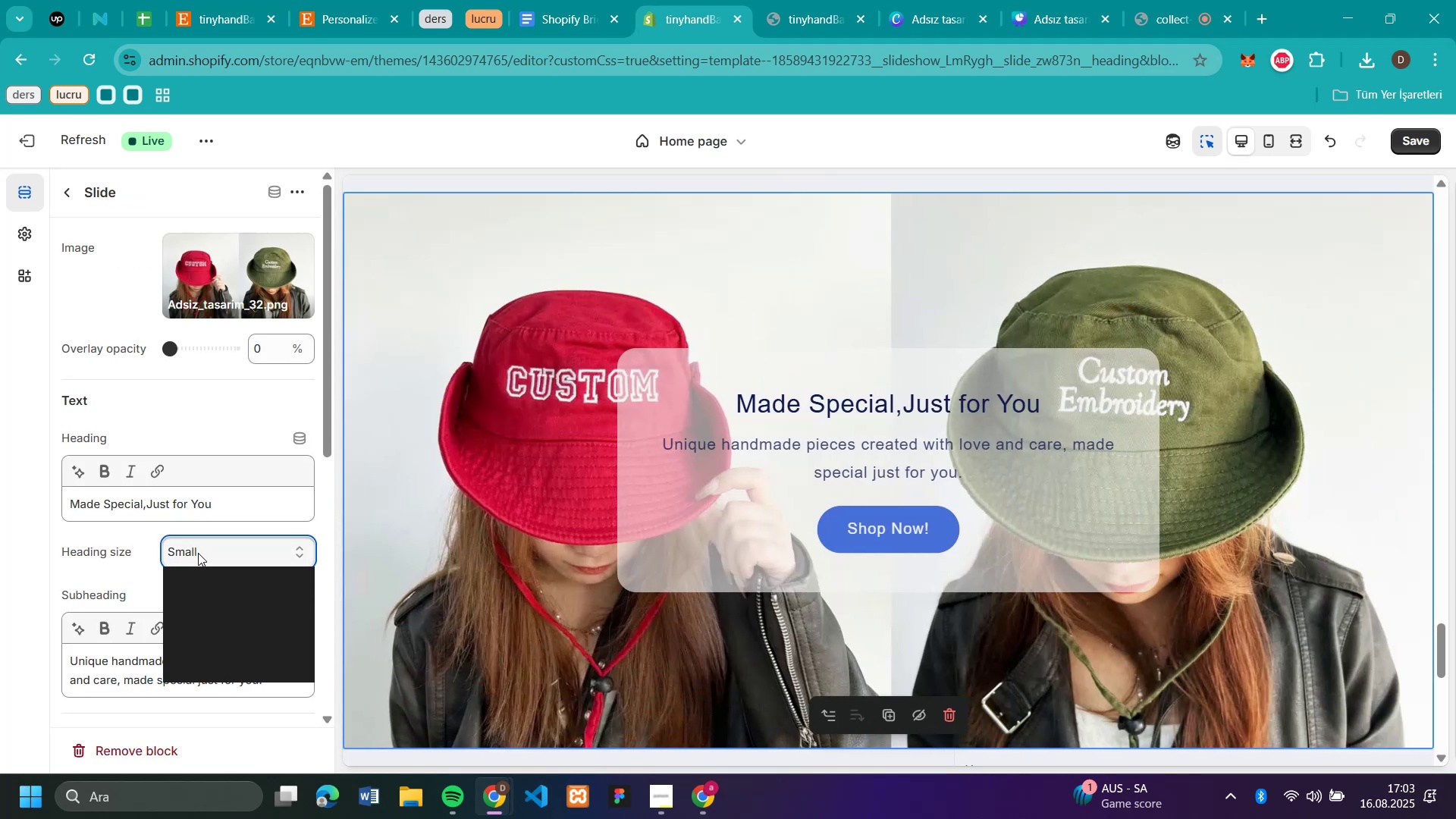 
double_click([198, 553])
 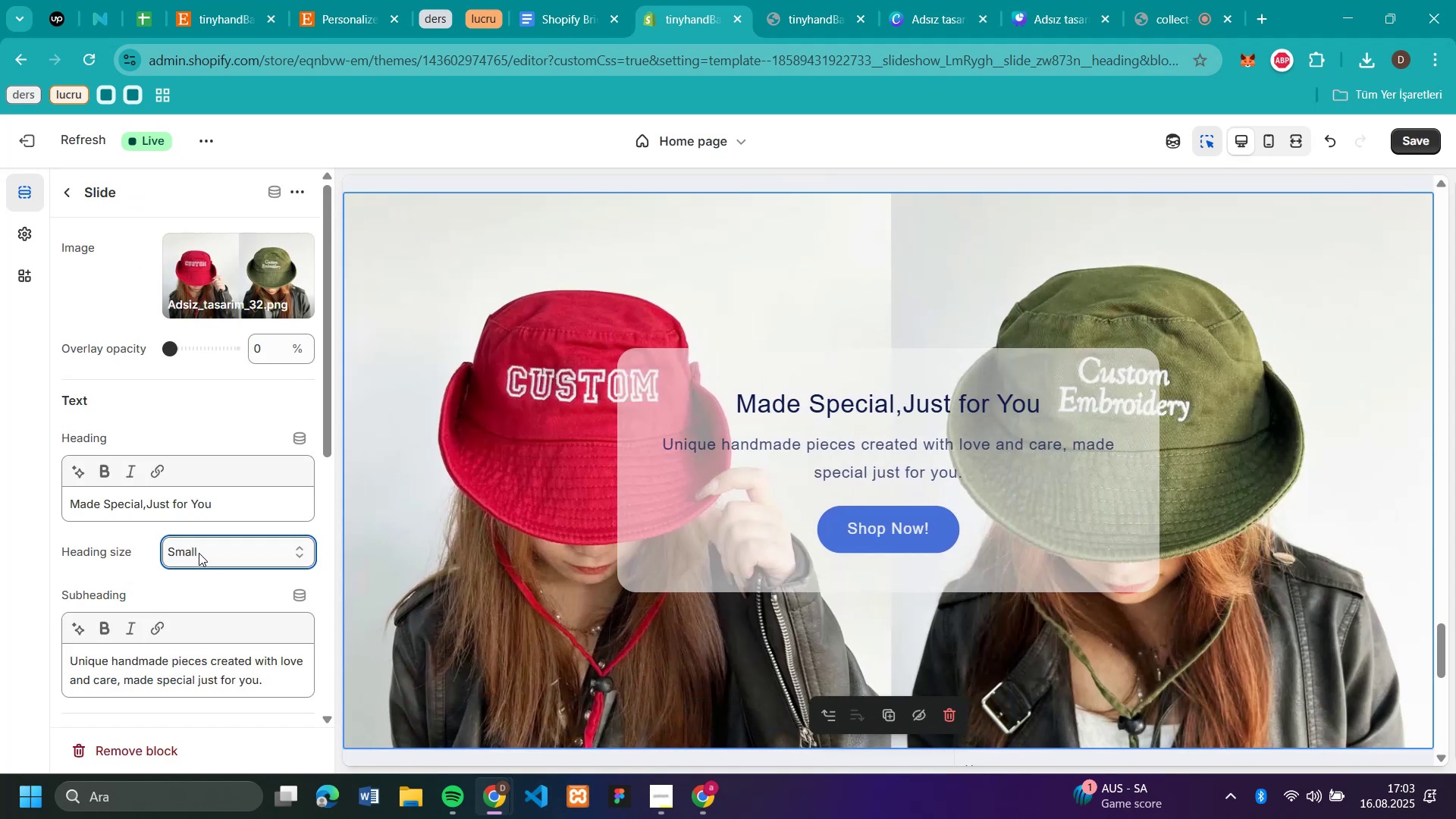 
scroll: coordinate [199, 549], scroll_direction: down, amount: 3.0
 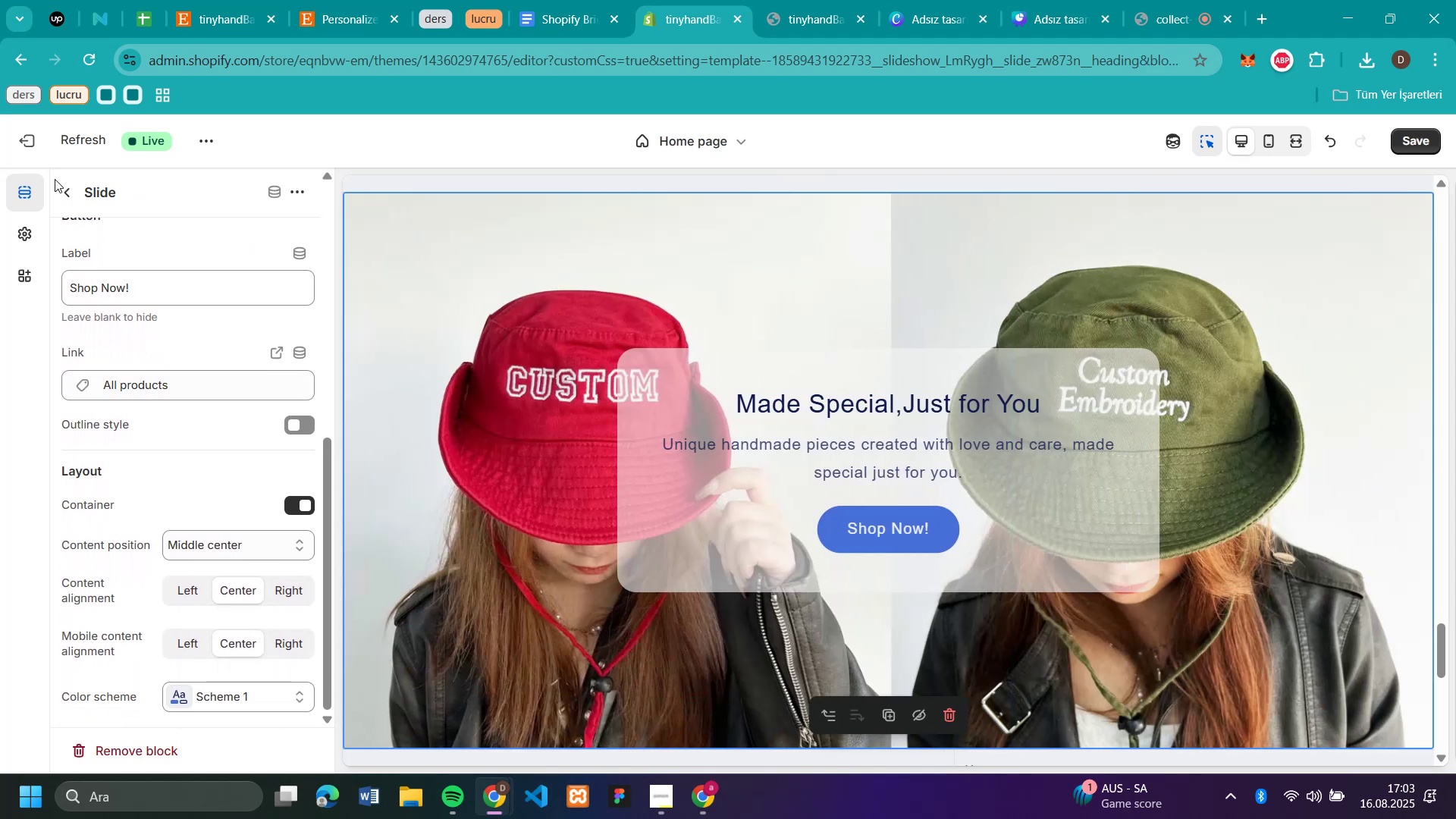 
left_click([68, 193])
 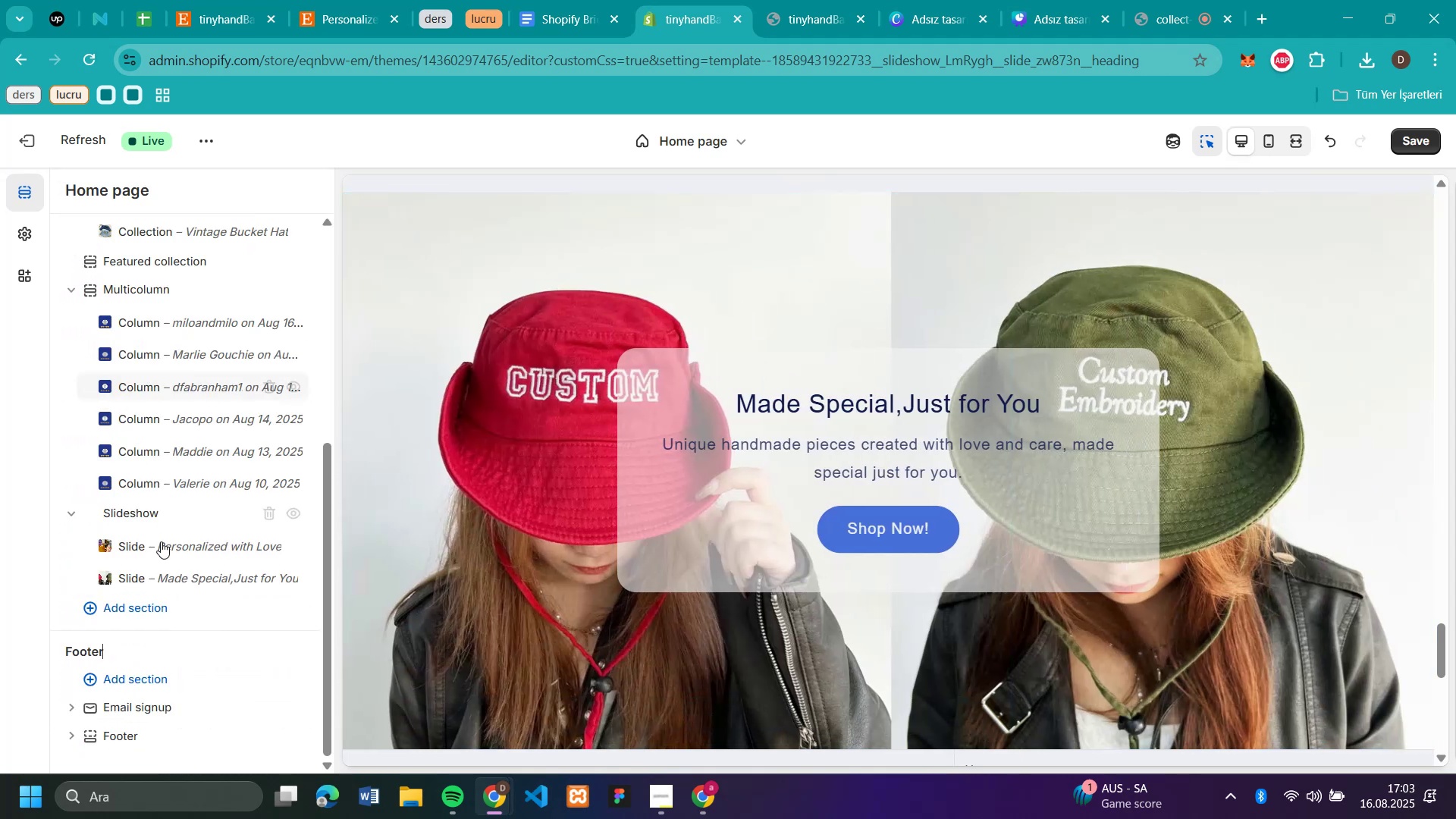 
left_click([162, 543])
 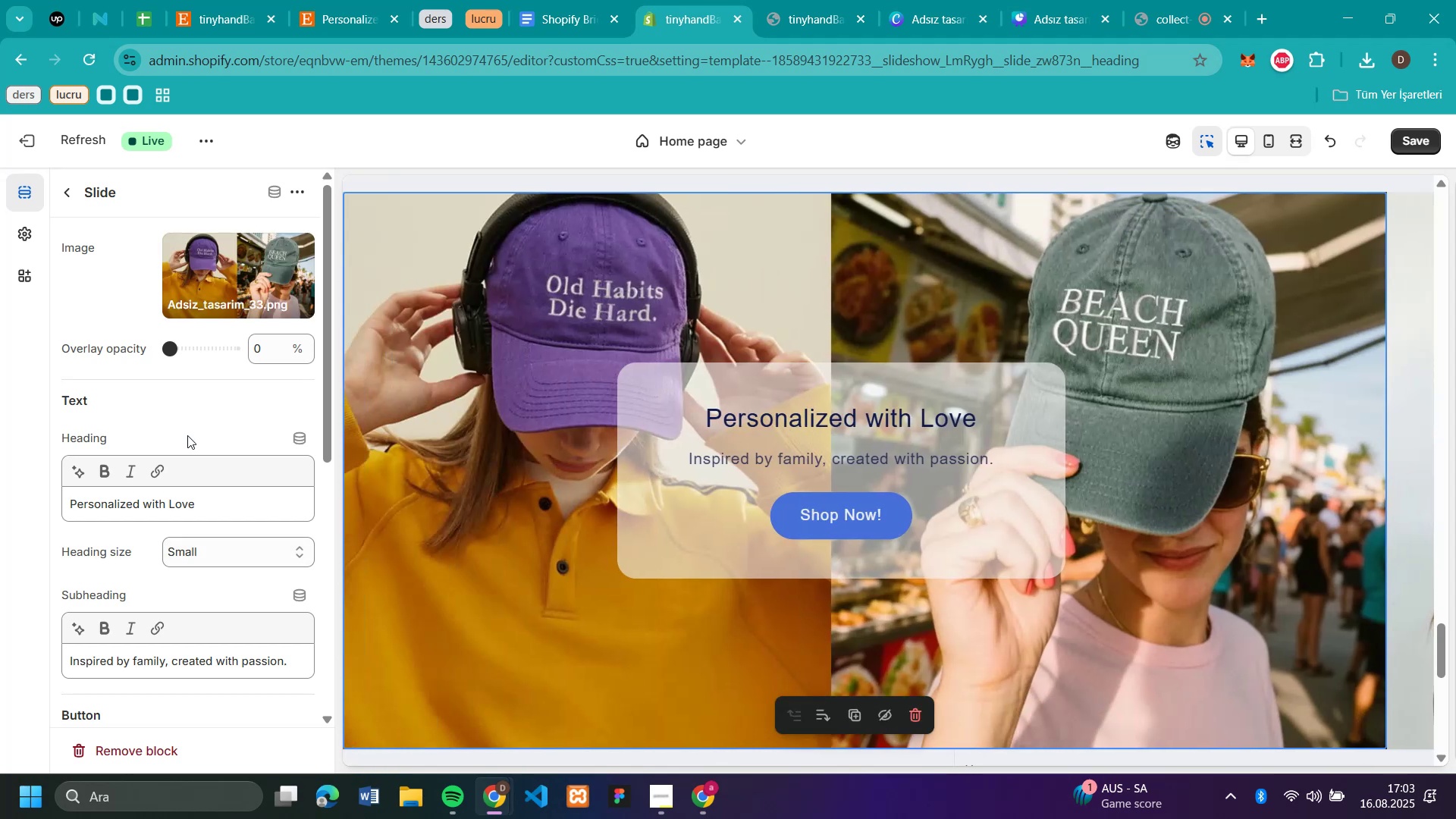 
scroll: coordinate [187, 435], scroll_direction: down, amount: 3.0
 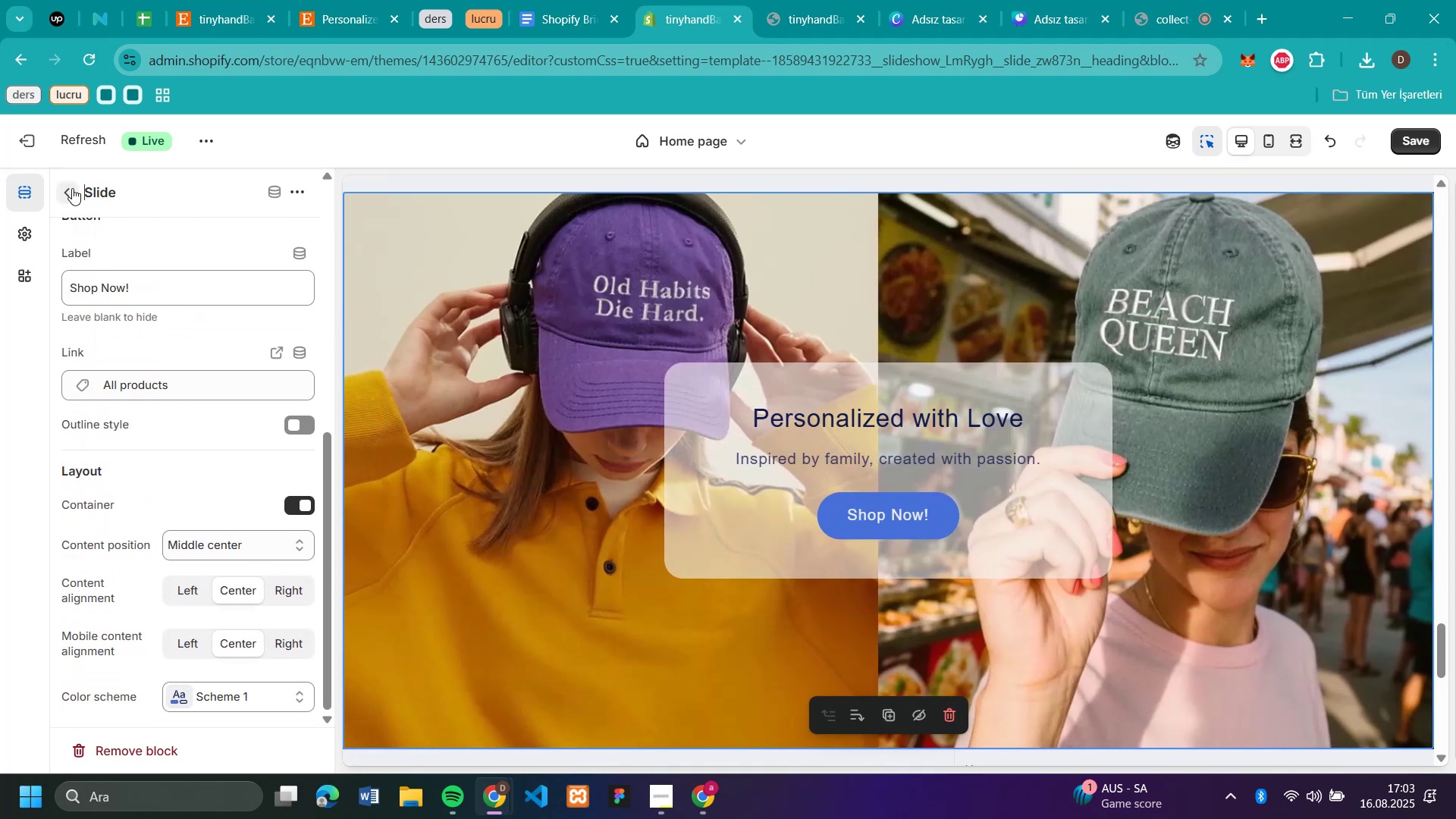 
left_click([64, 184])
 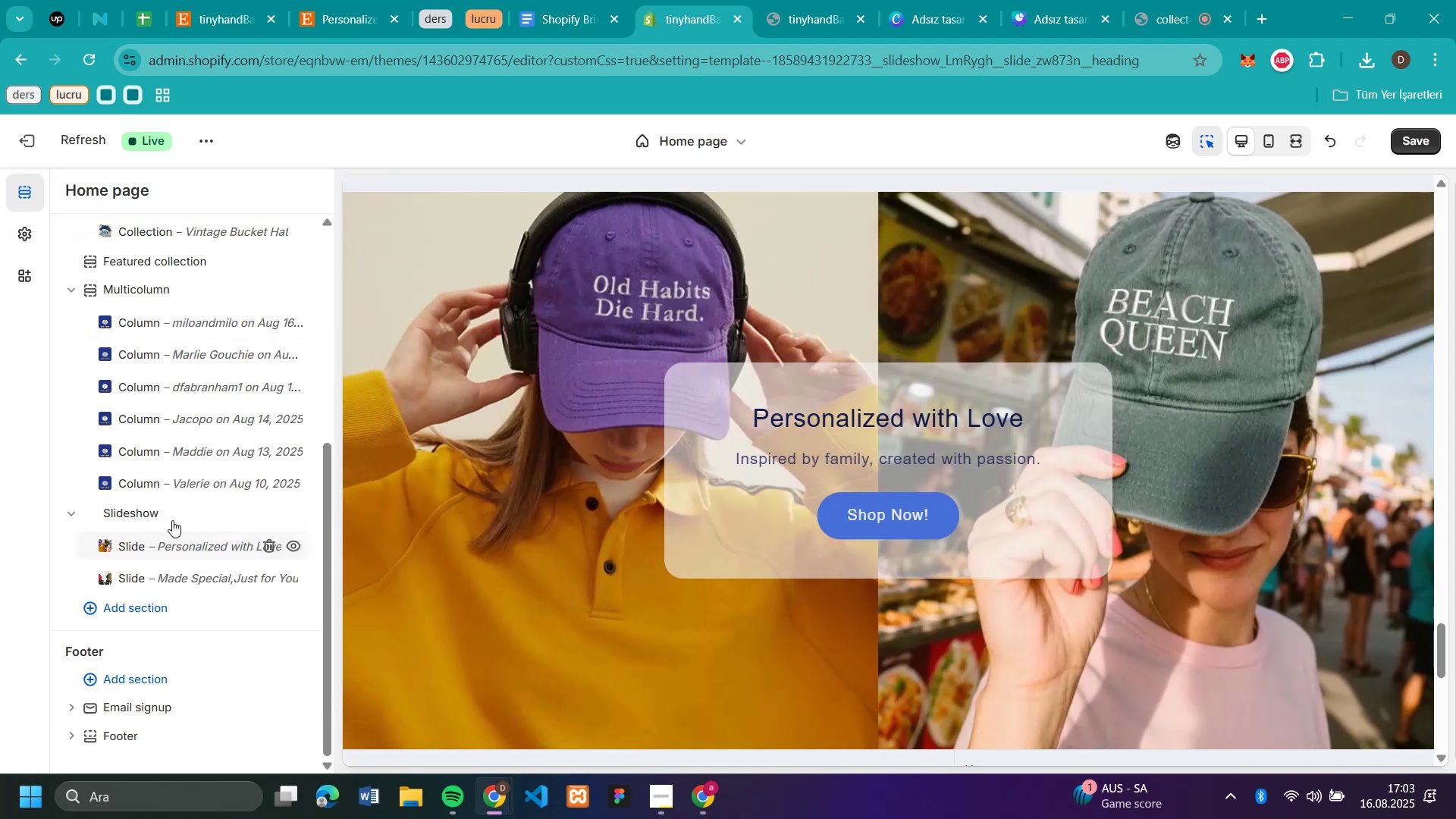 
left_click([158, 511])
 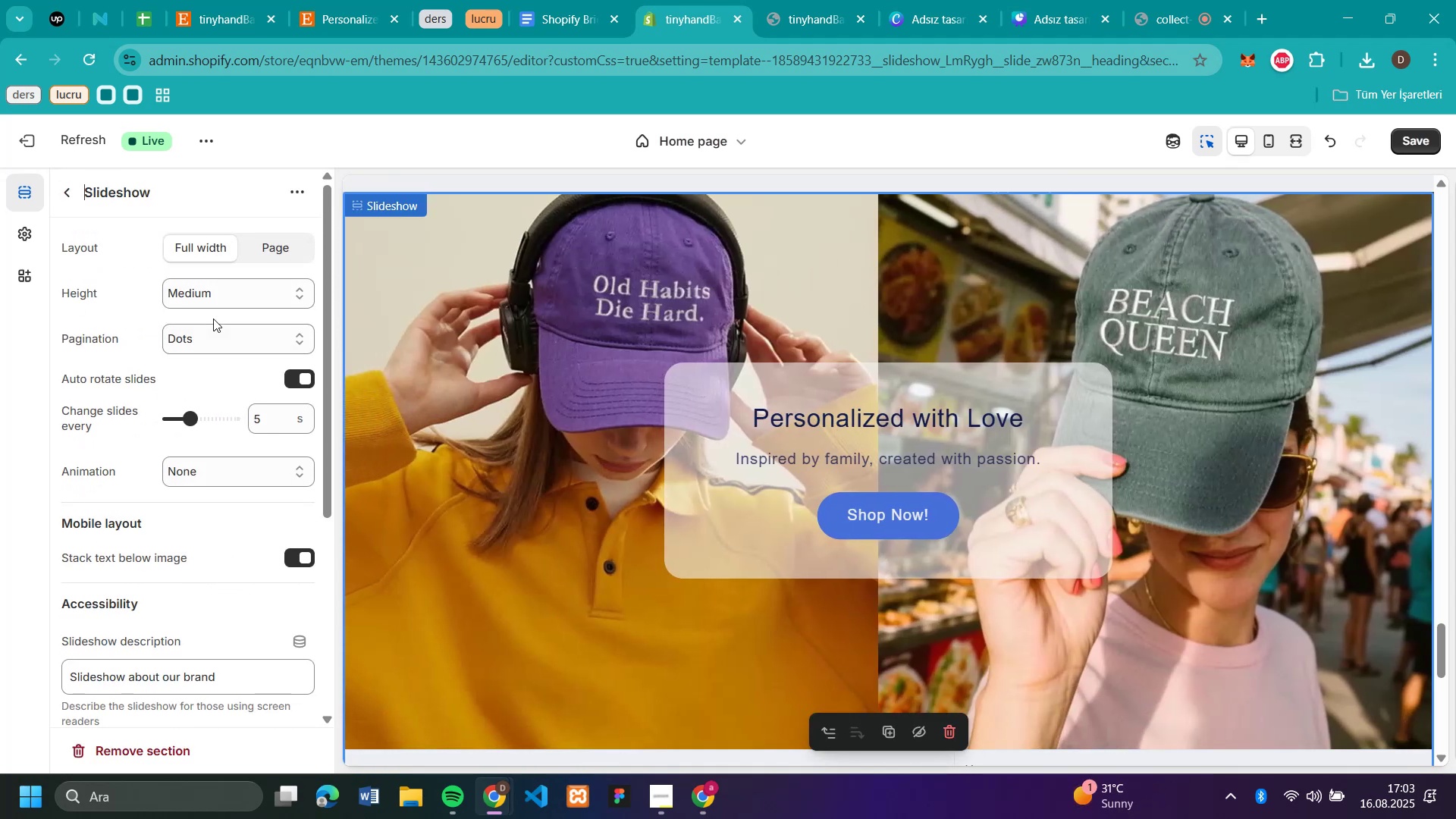 
wait(5.16)
 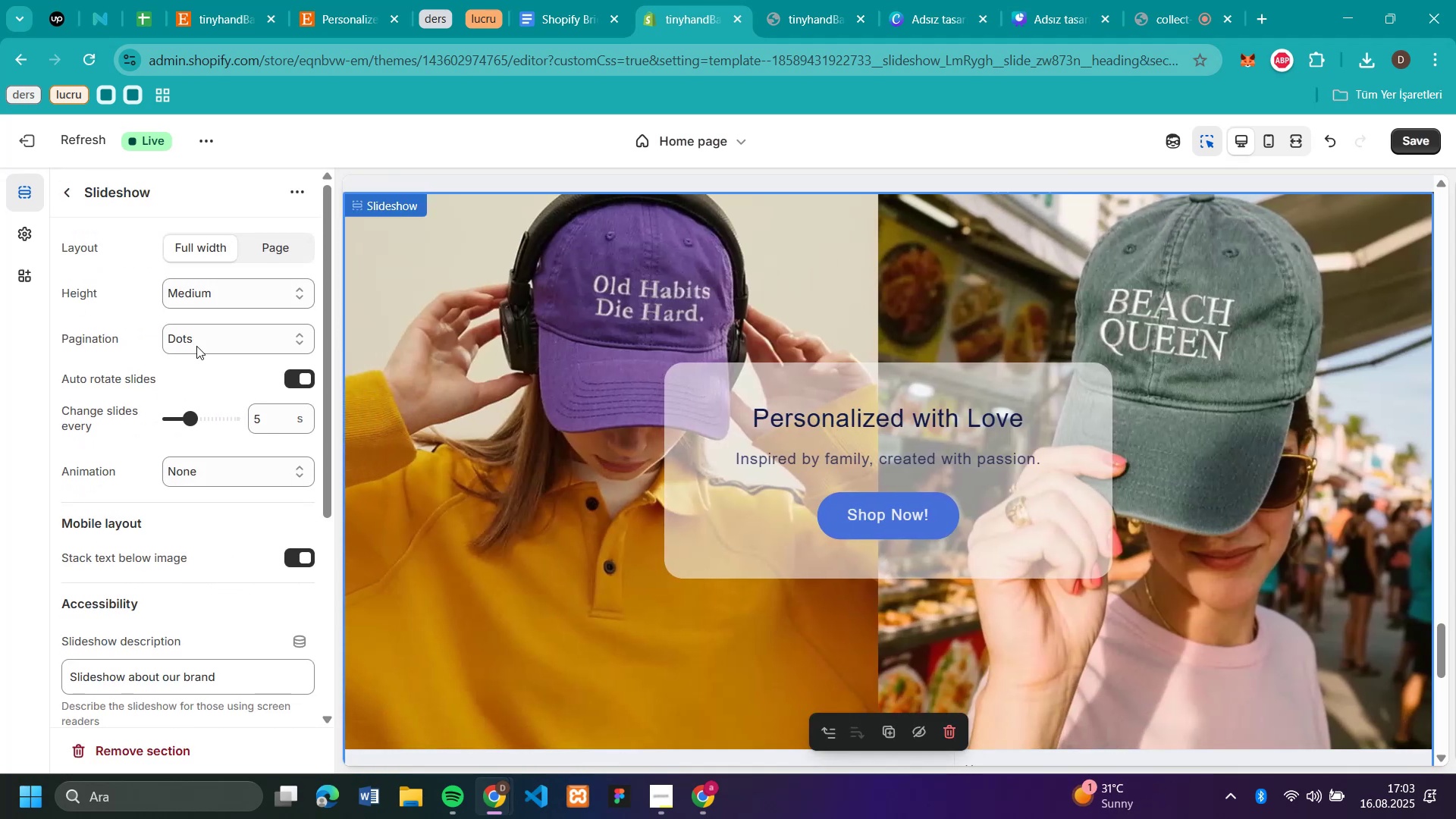 
left_click([215, 289])
 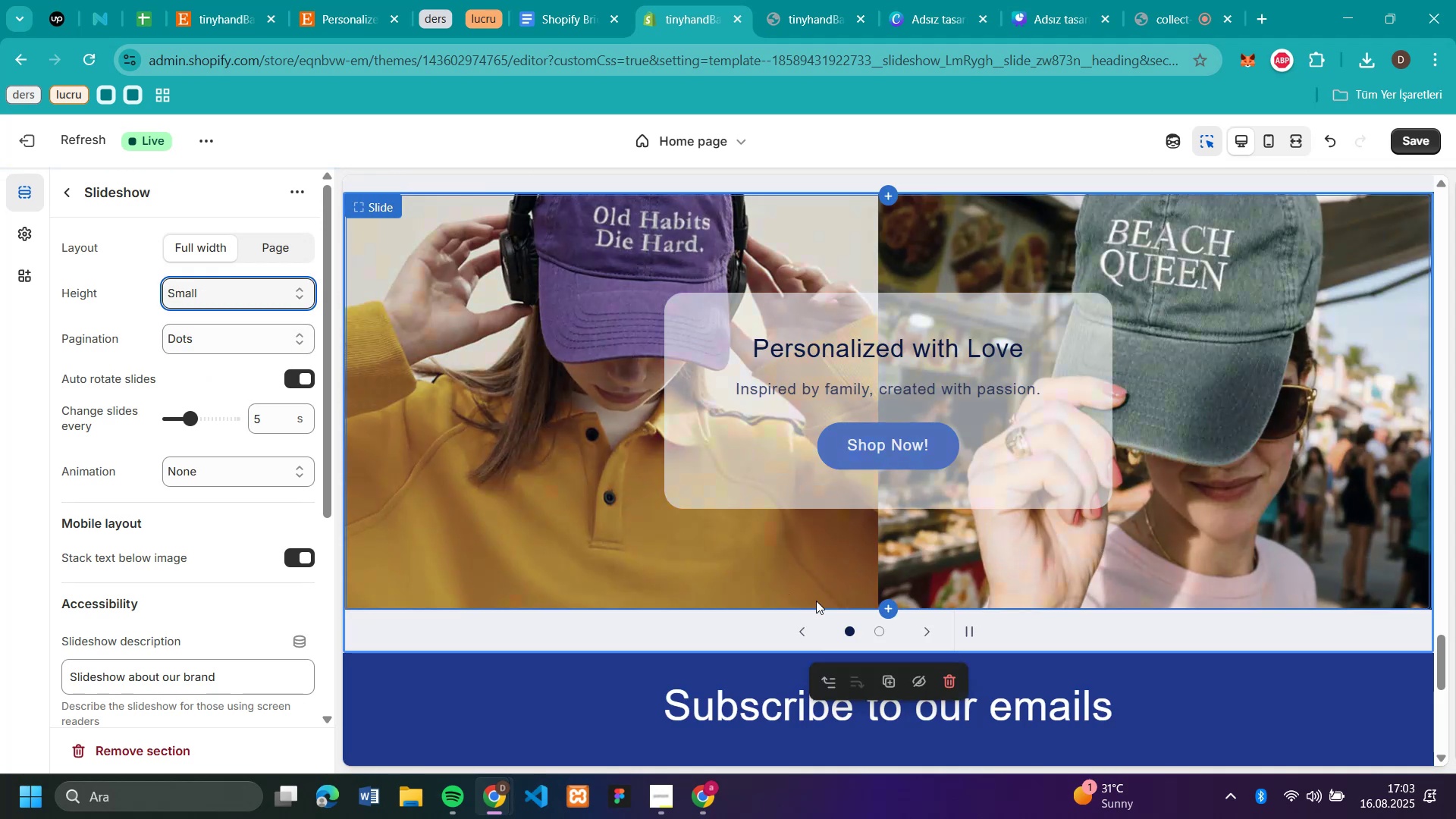 
left_click([886, 632])
 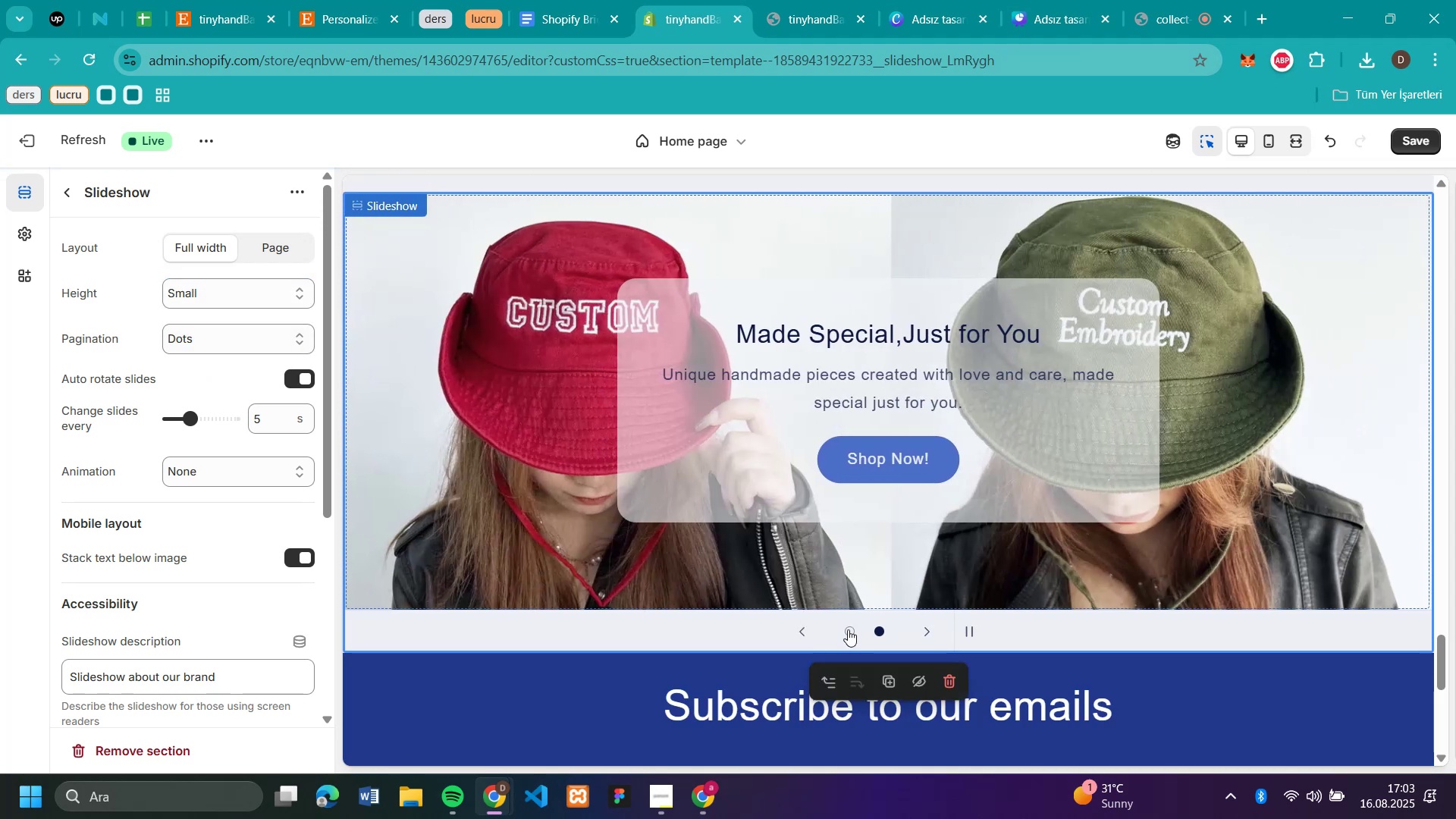 
left_click([847, 629])
 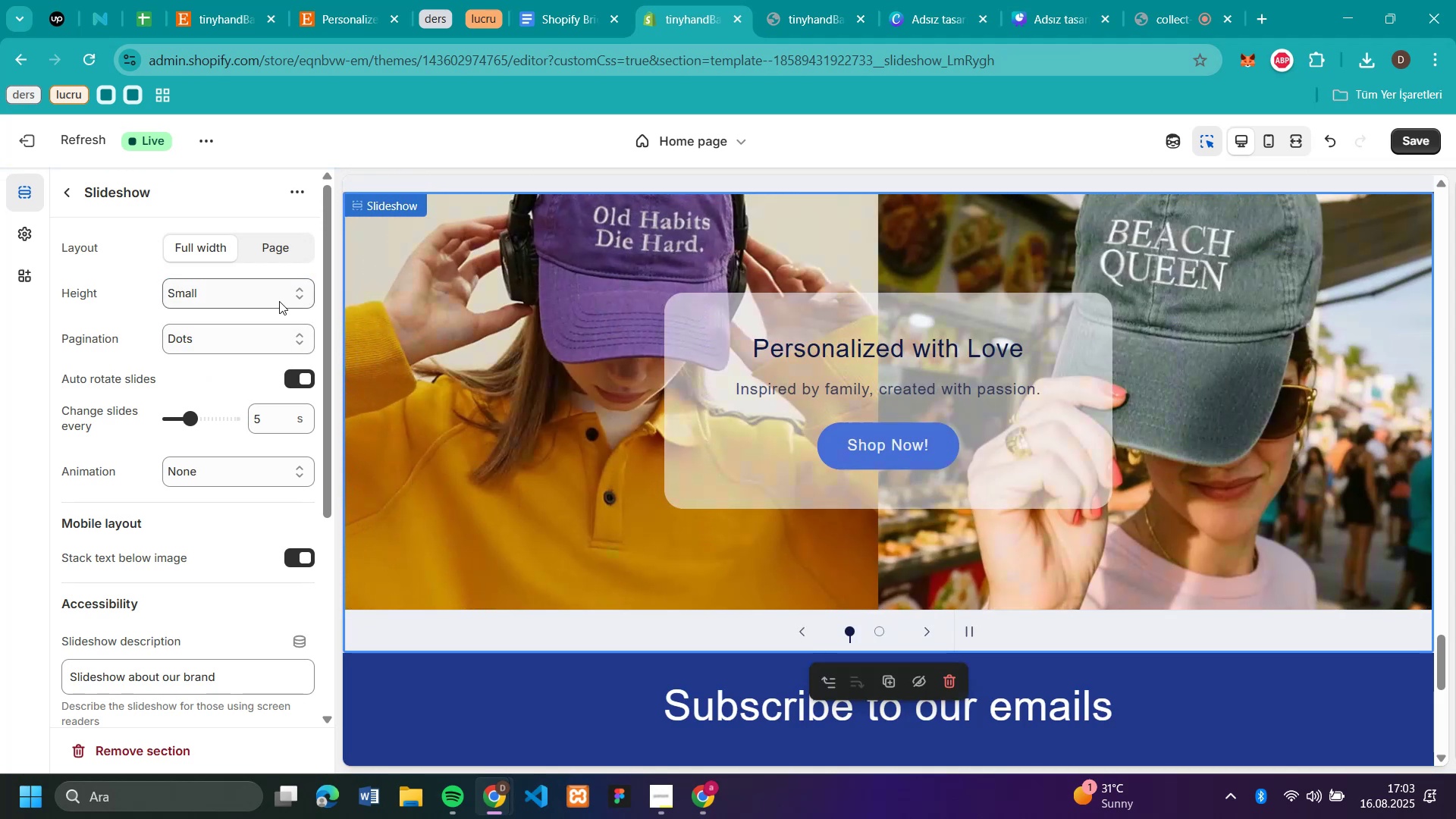 
left_click([255, 290])
 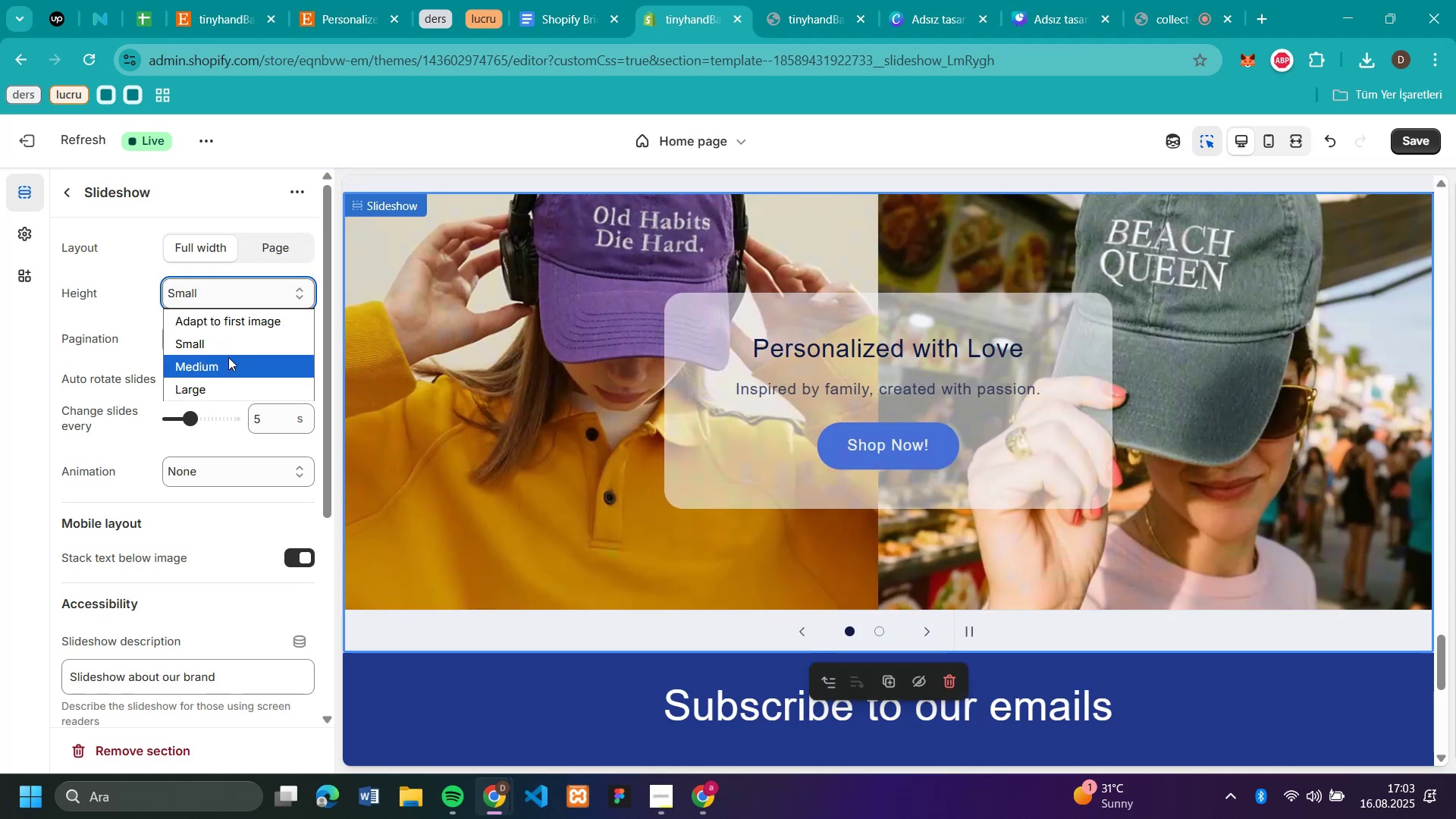 
left_click([228, 357])
 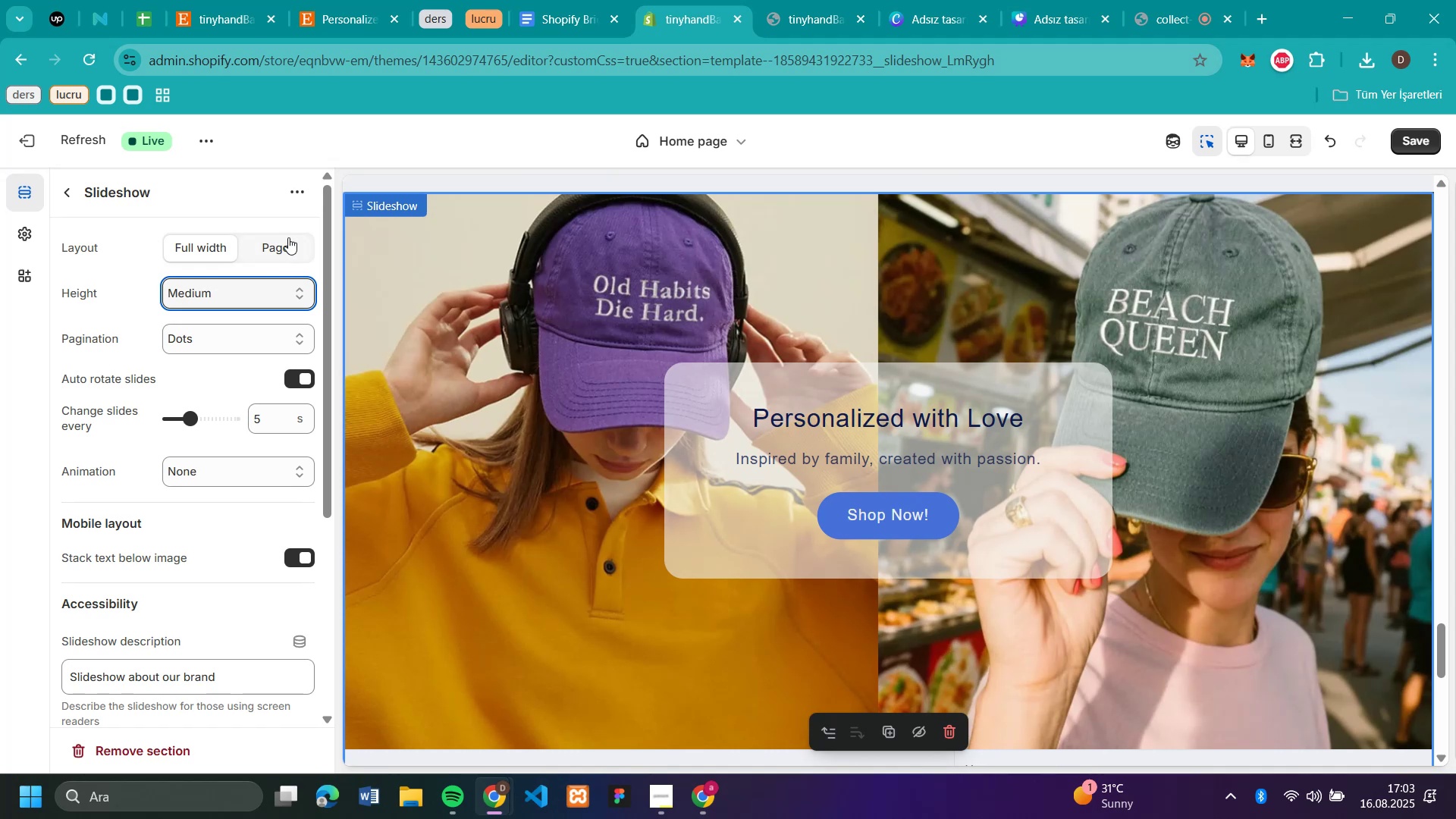 
scroll: coordinate [215, 405], scroll_direction: down, amount: 5.0
 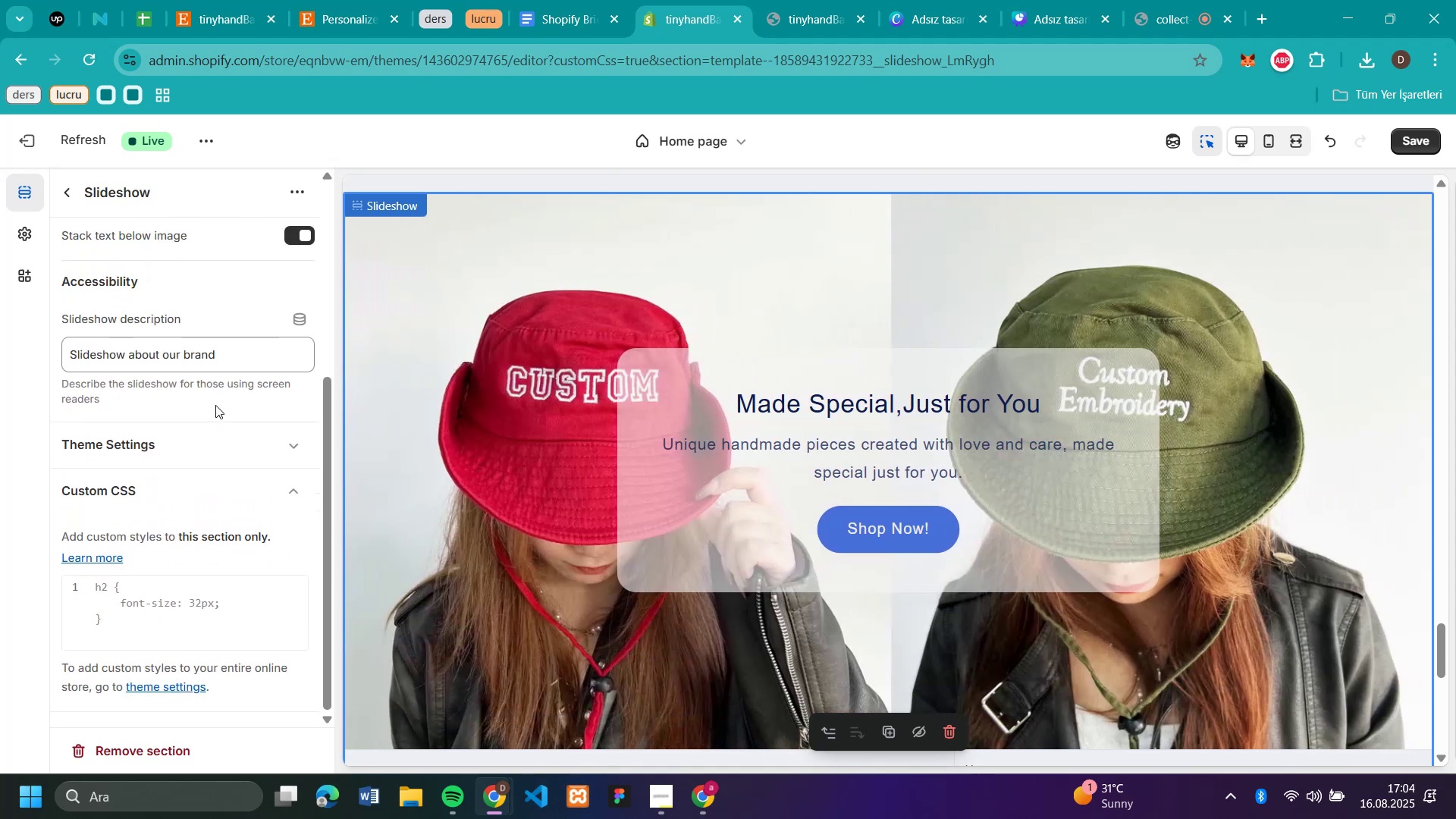 
scroll: coordinate [163, 353], scroll_direction: up, amount: 11.0
 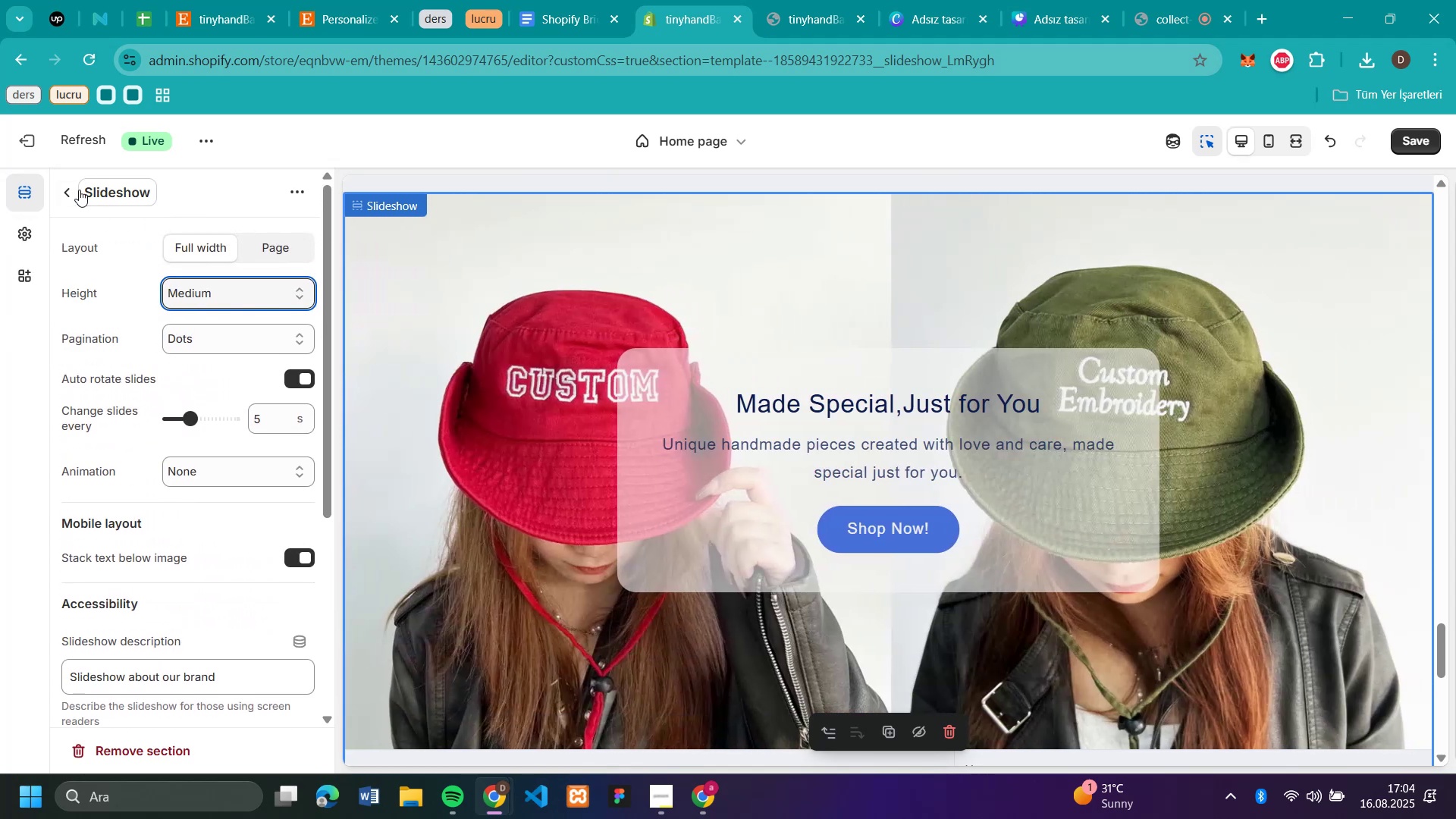 
left_click([66, 193])
 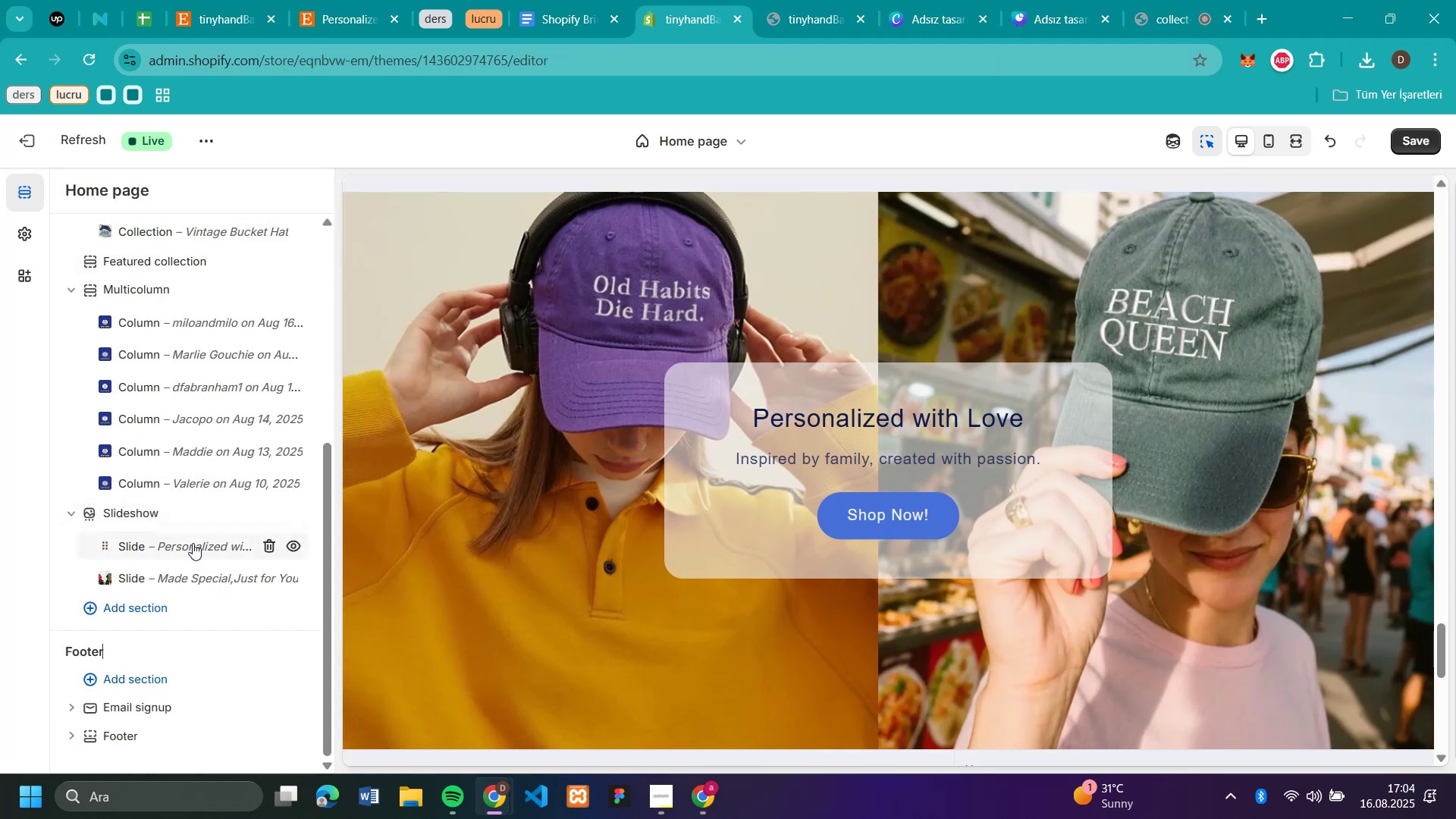 
left_click([187, 542])
 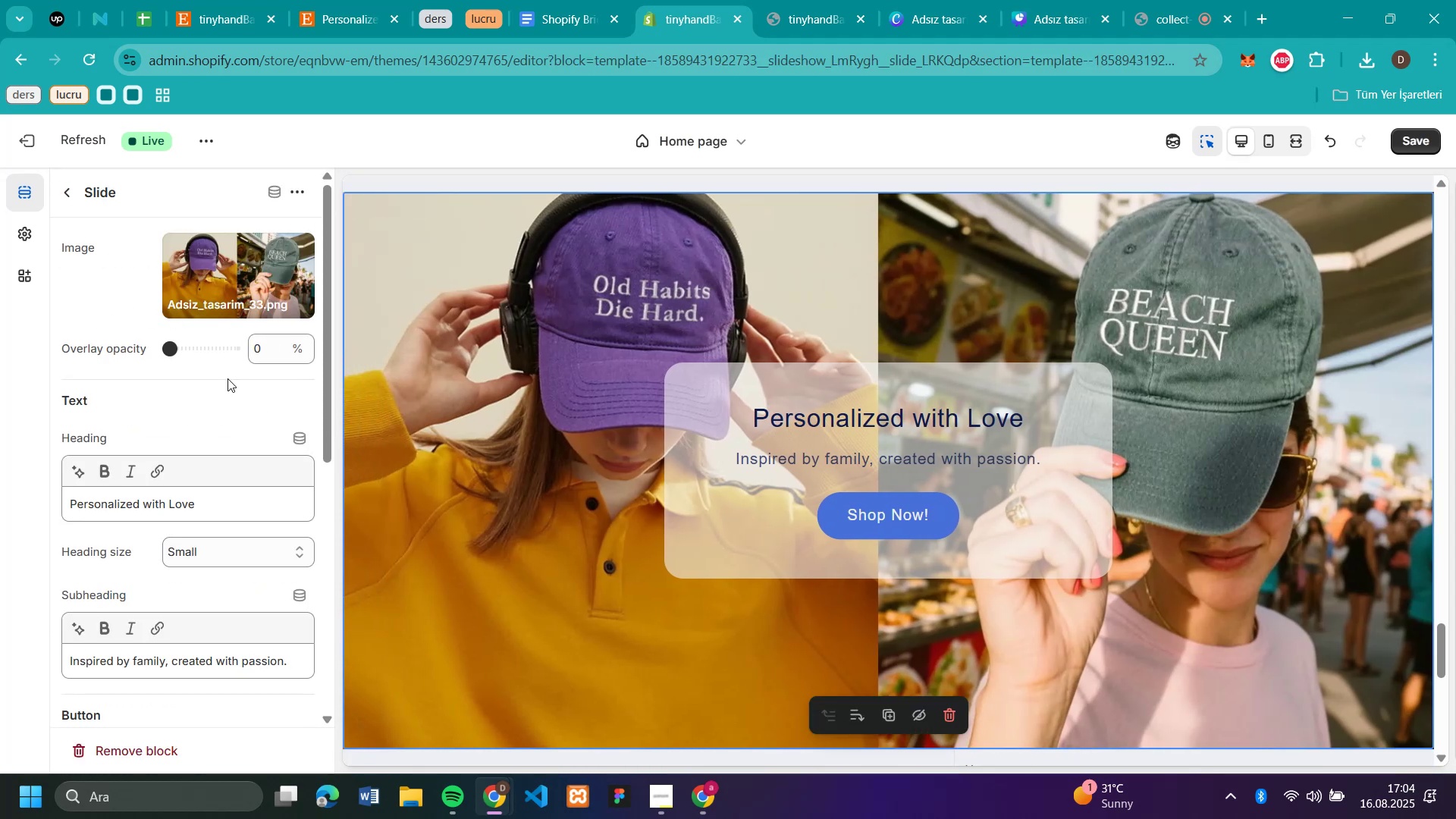 
scroll: coordinate [228, 378], scroll_direction: down, amount: 4.0
 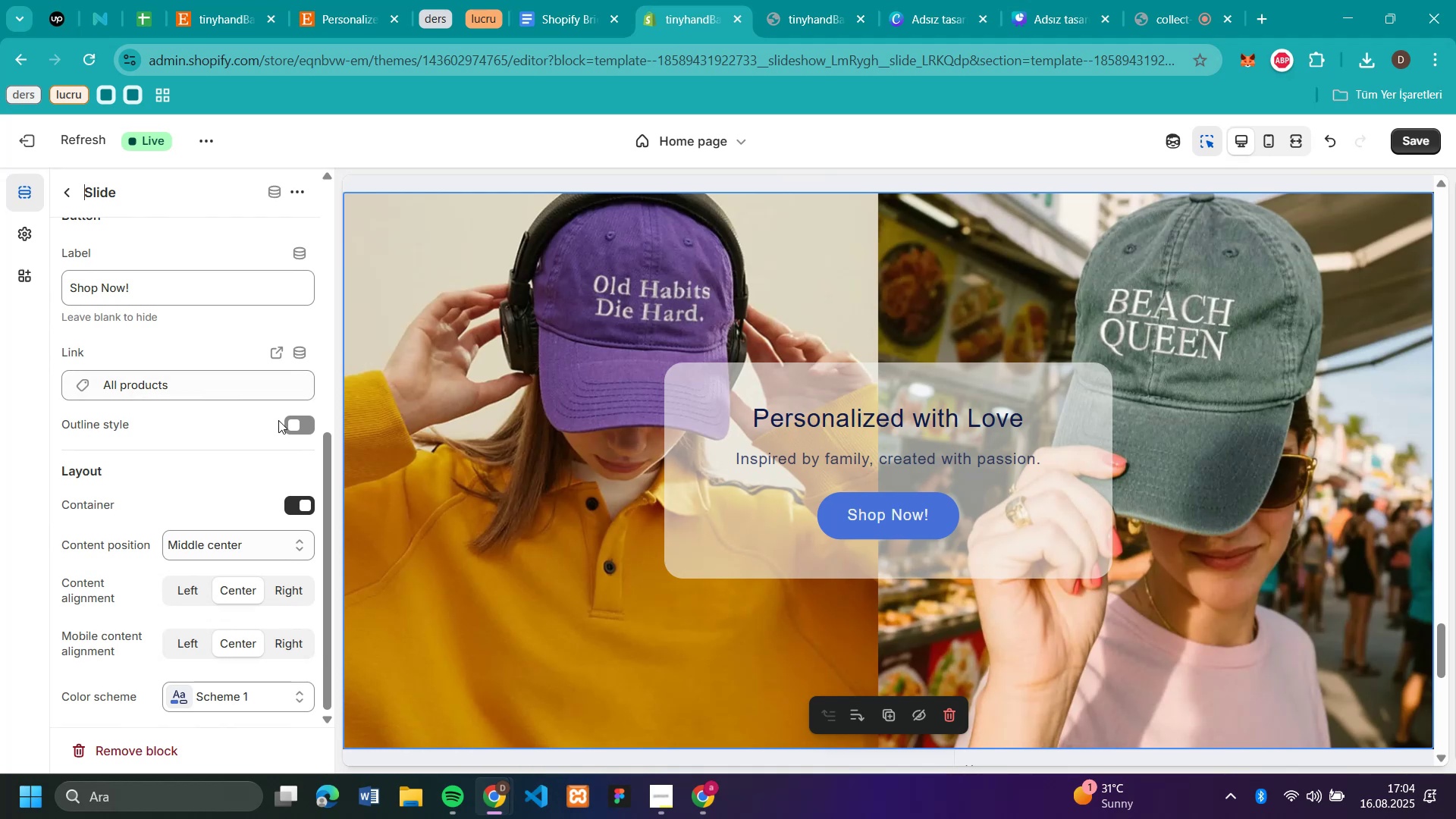 
left_click([296, 431])
 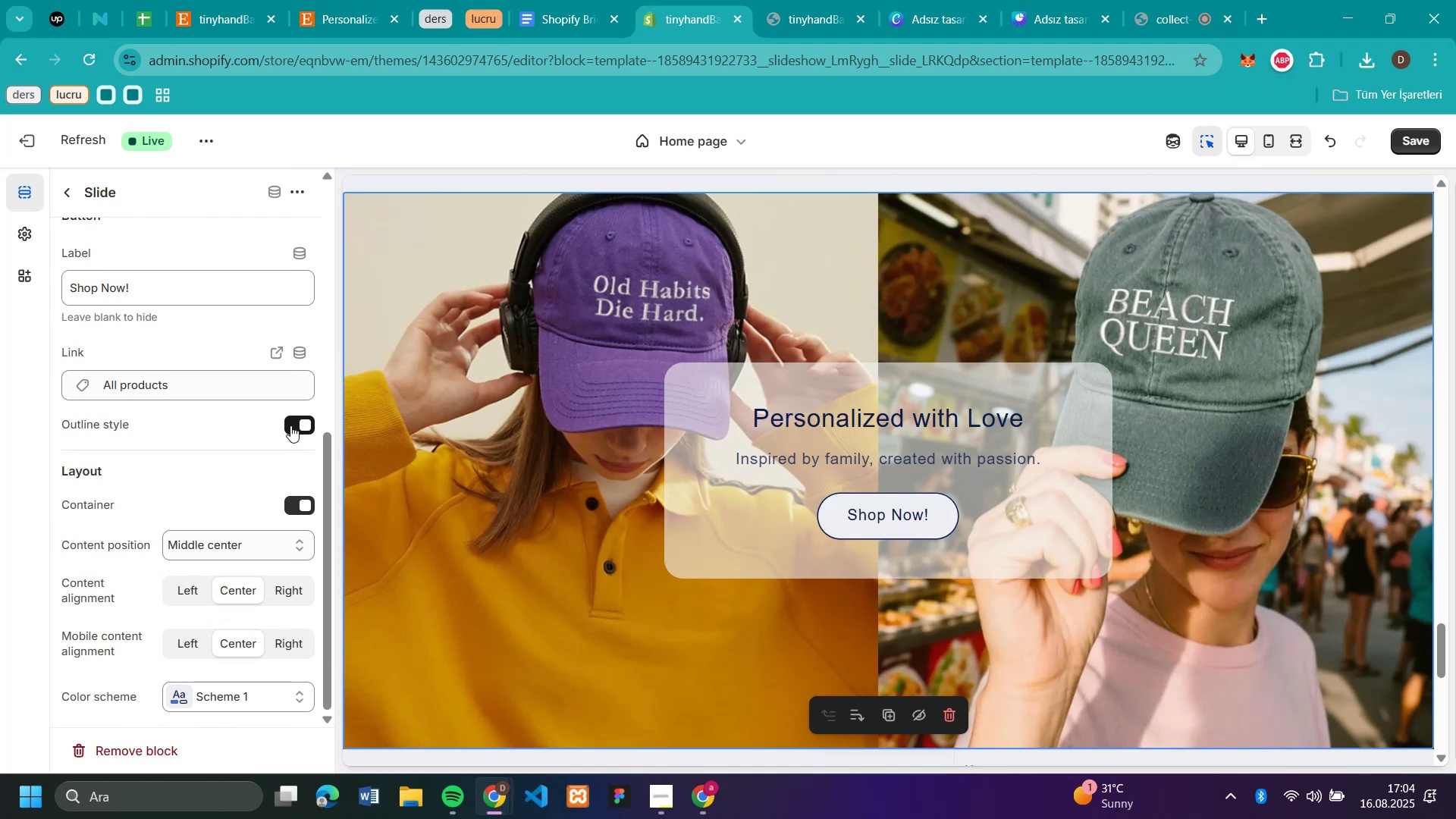 
left_click([292, 424])
 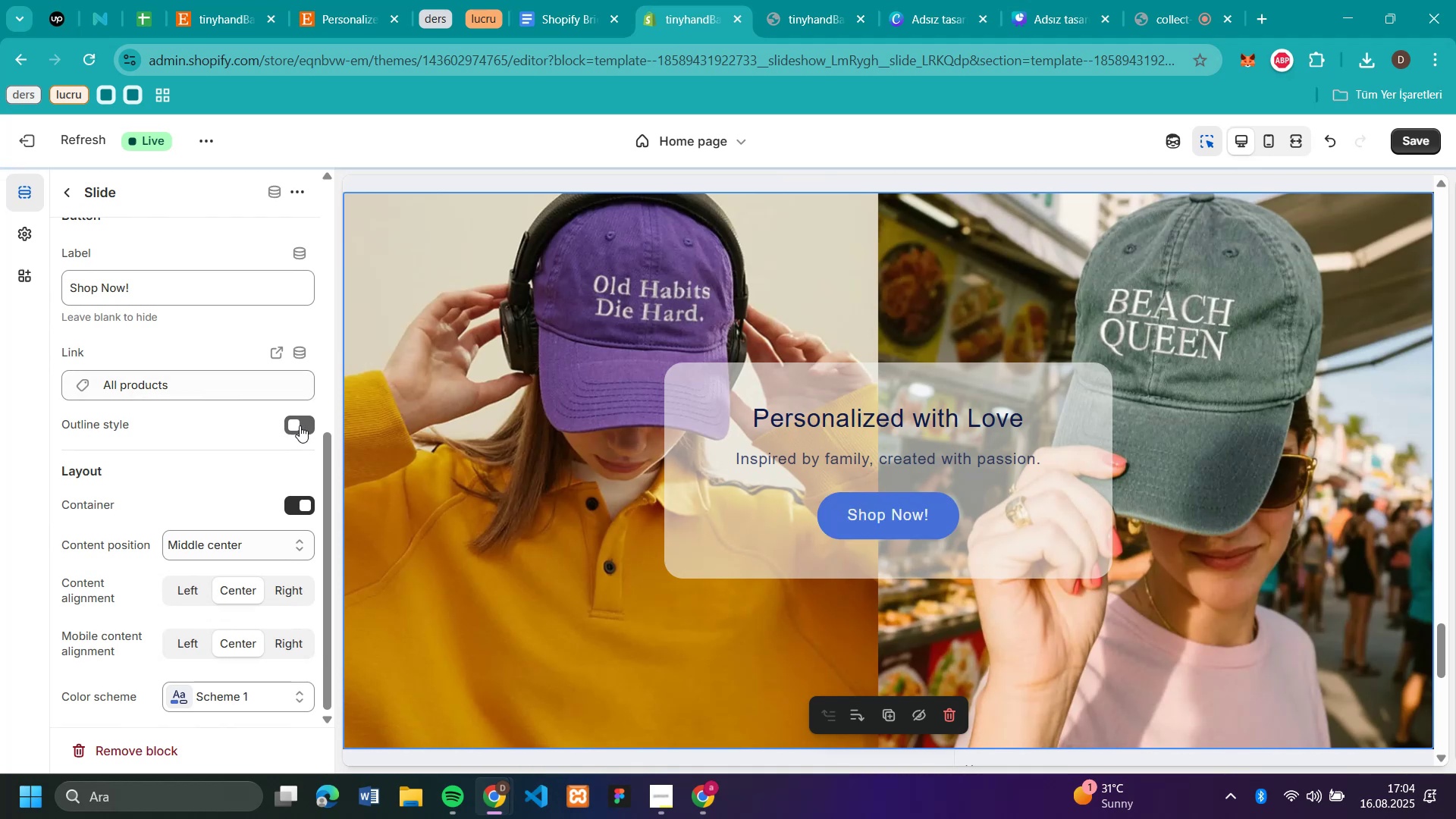 
left_click([302, 425])
 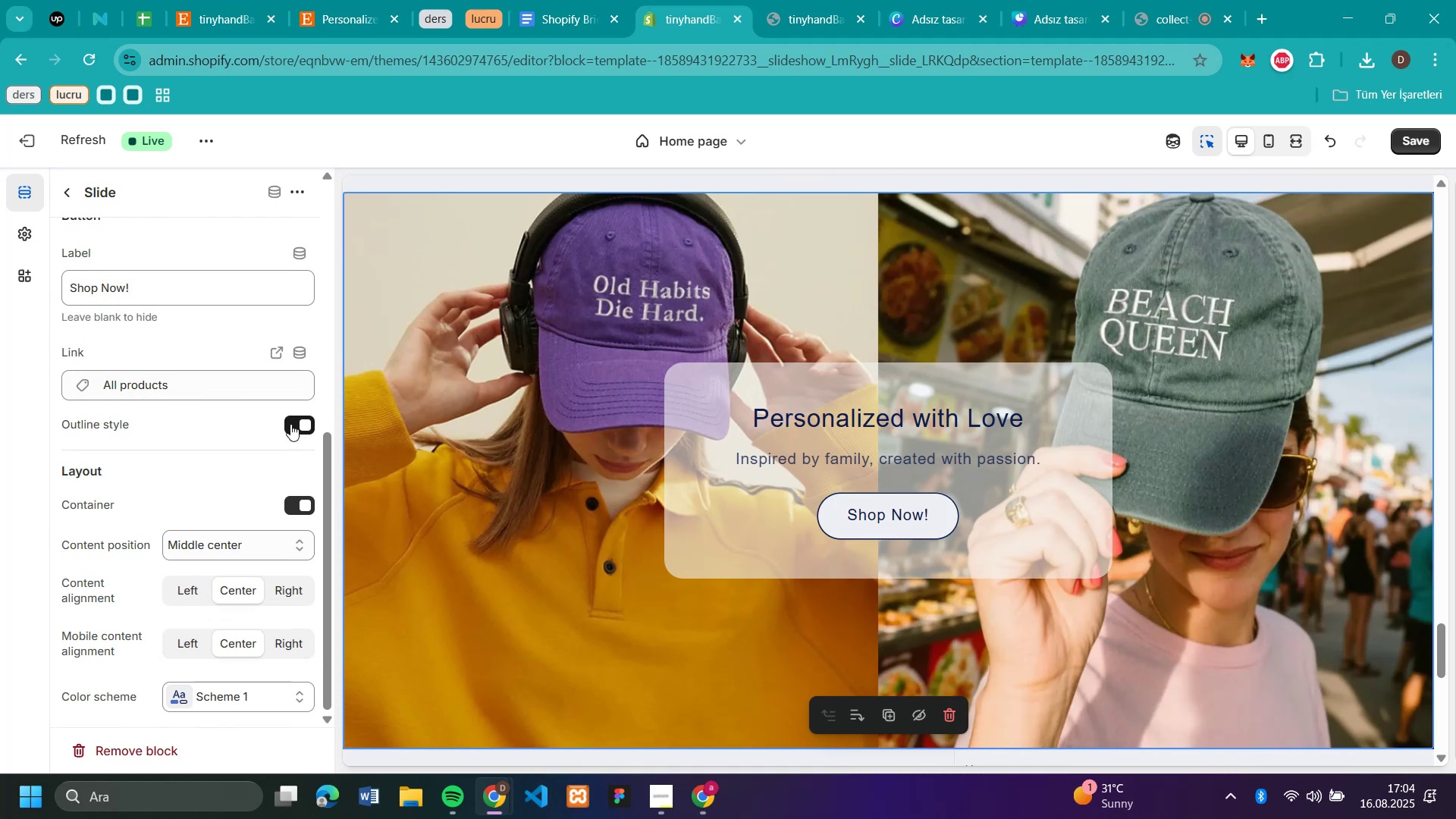 
scroll: coordinate [1047, 525], scroll_direction: up, amount: 1.0
 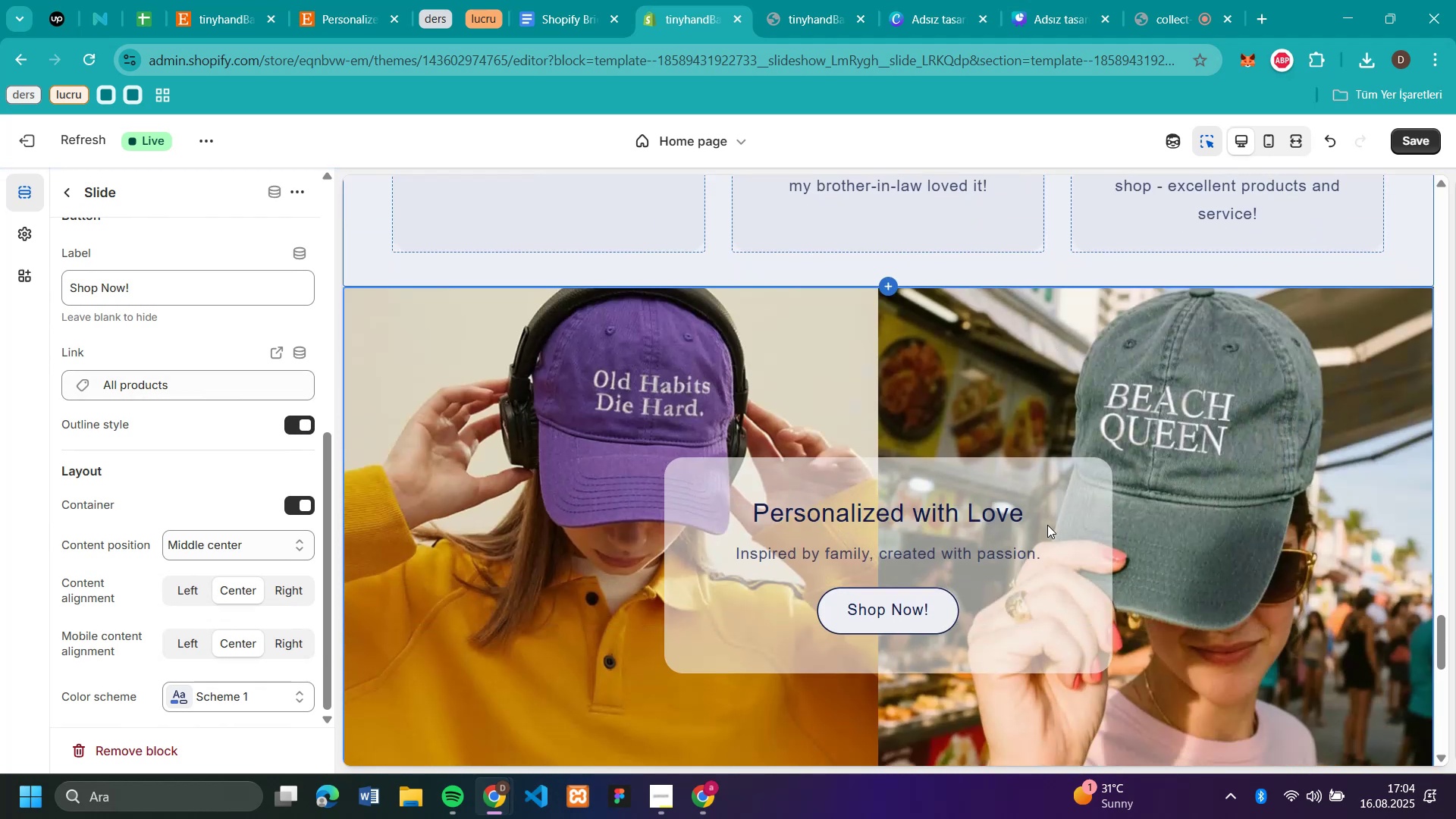 
scroll: coordinate [1047, 525], scroll_direction: down, amount: 2.0
 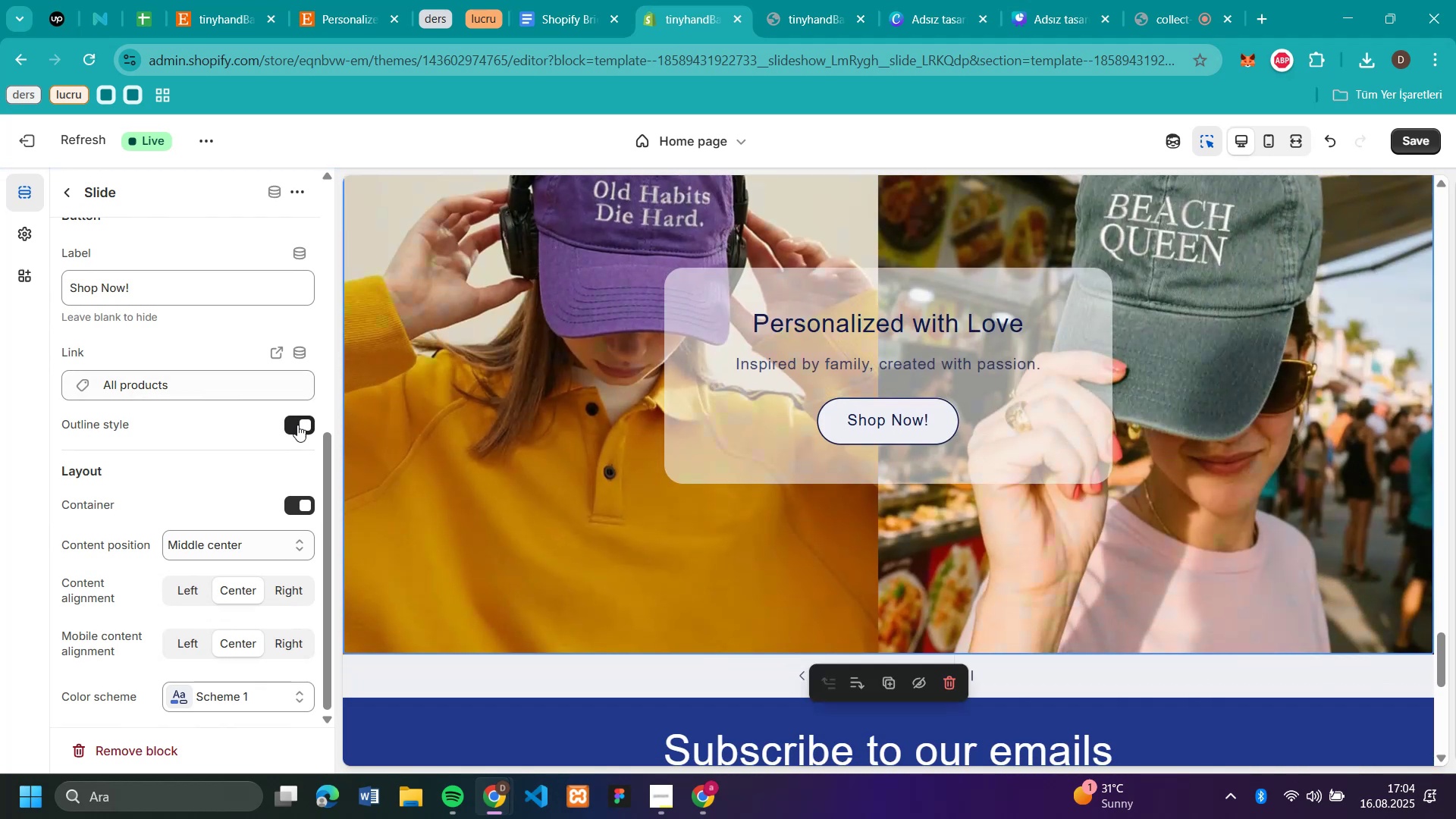 
left_click([293, 422])
 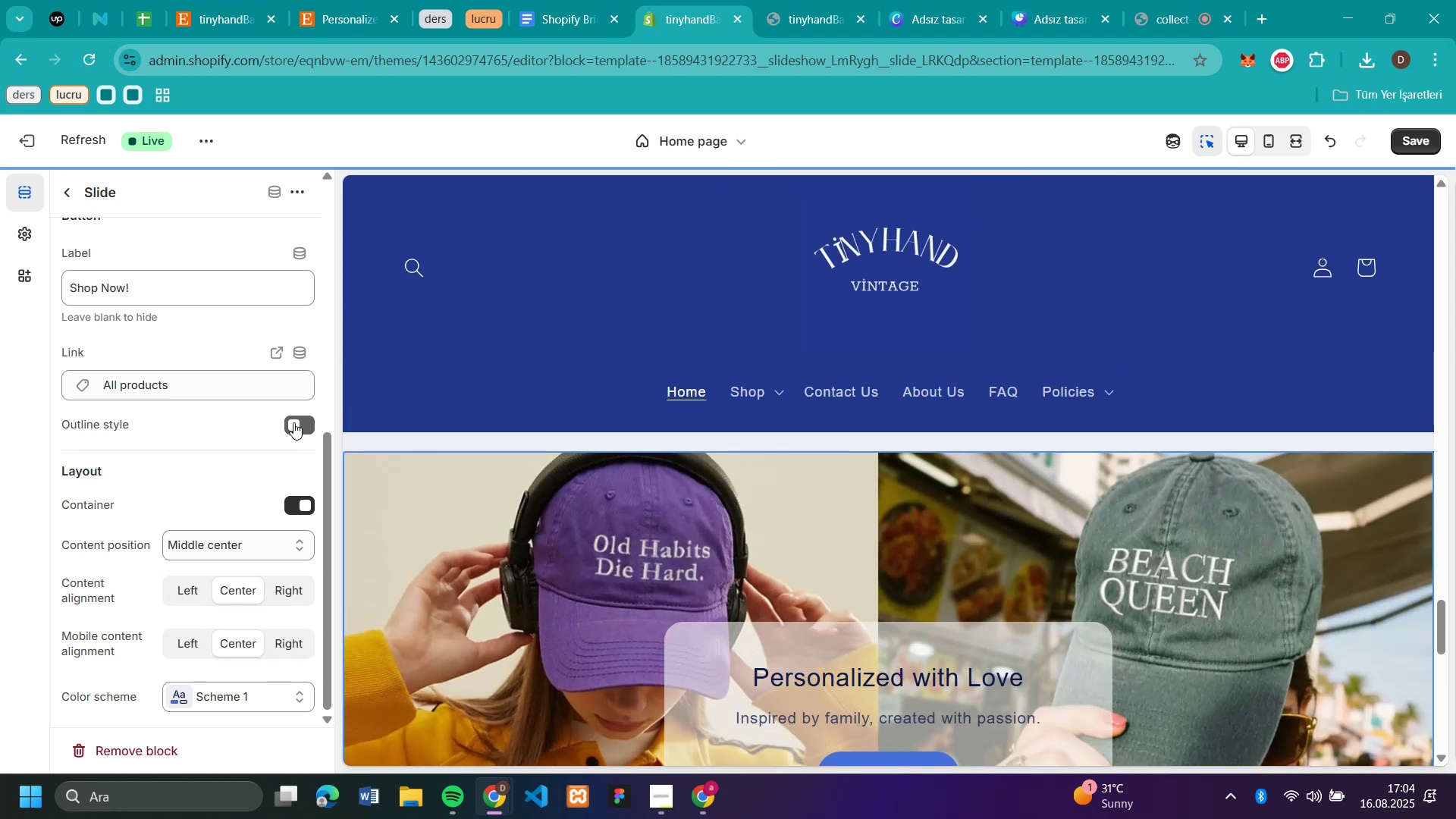 
scroll: coordinate [645, 474], scroll_direction: down, amount: 2.0
 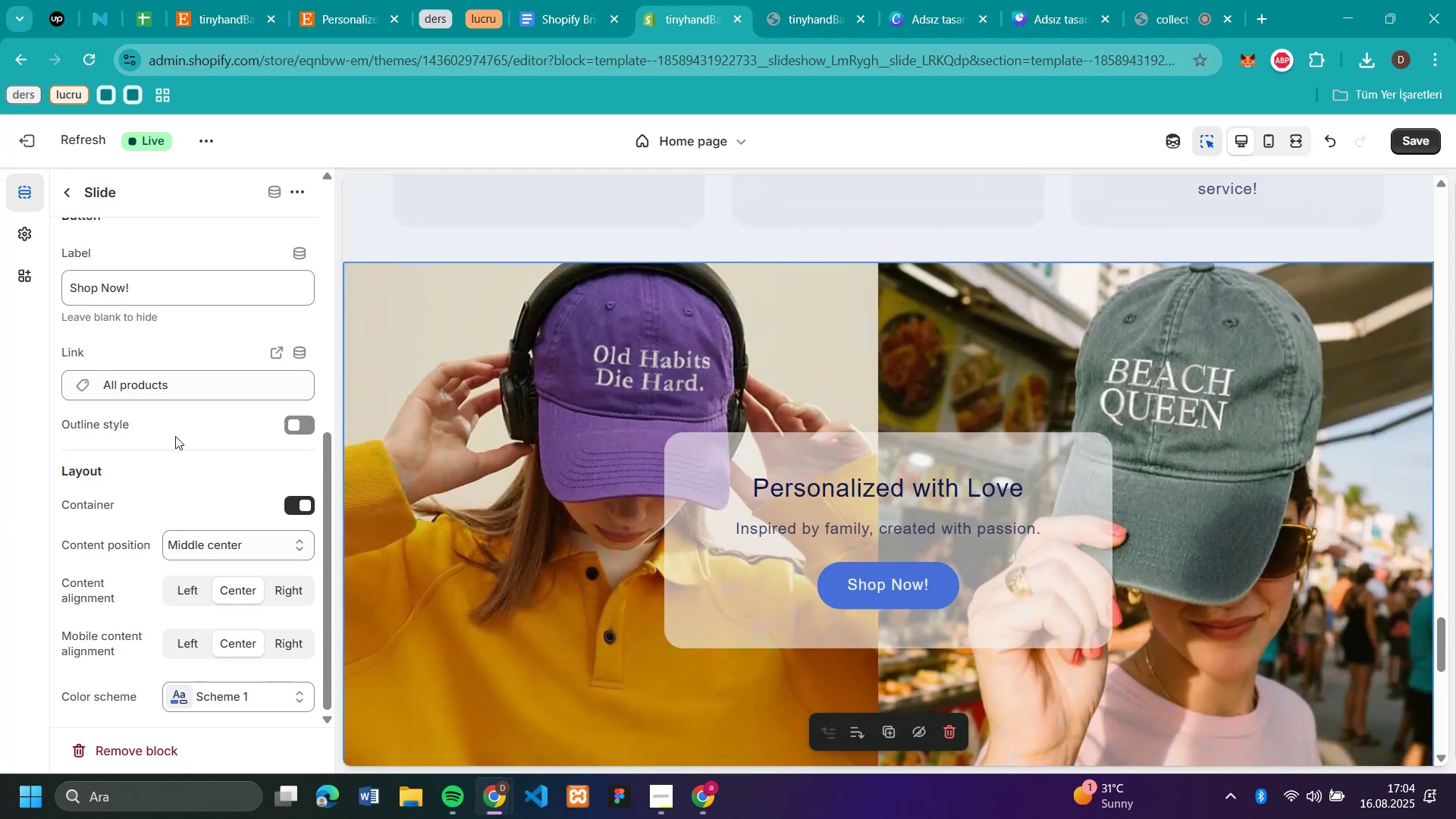 
scroll: coordinate [582, 453], scroll_direction: none, amount: 0.0
 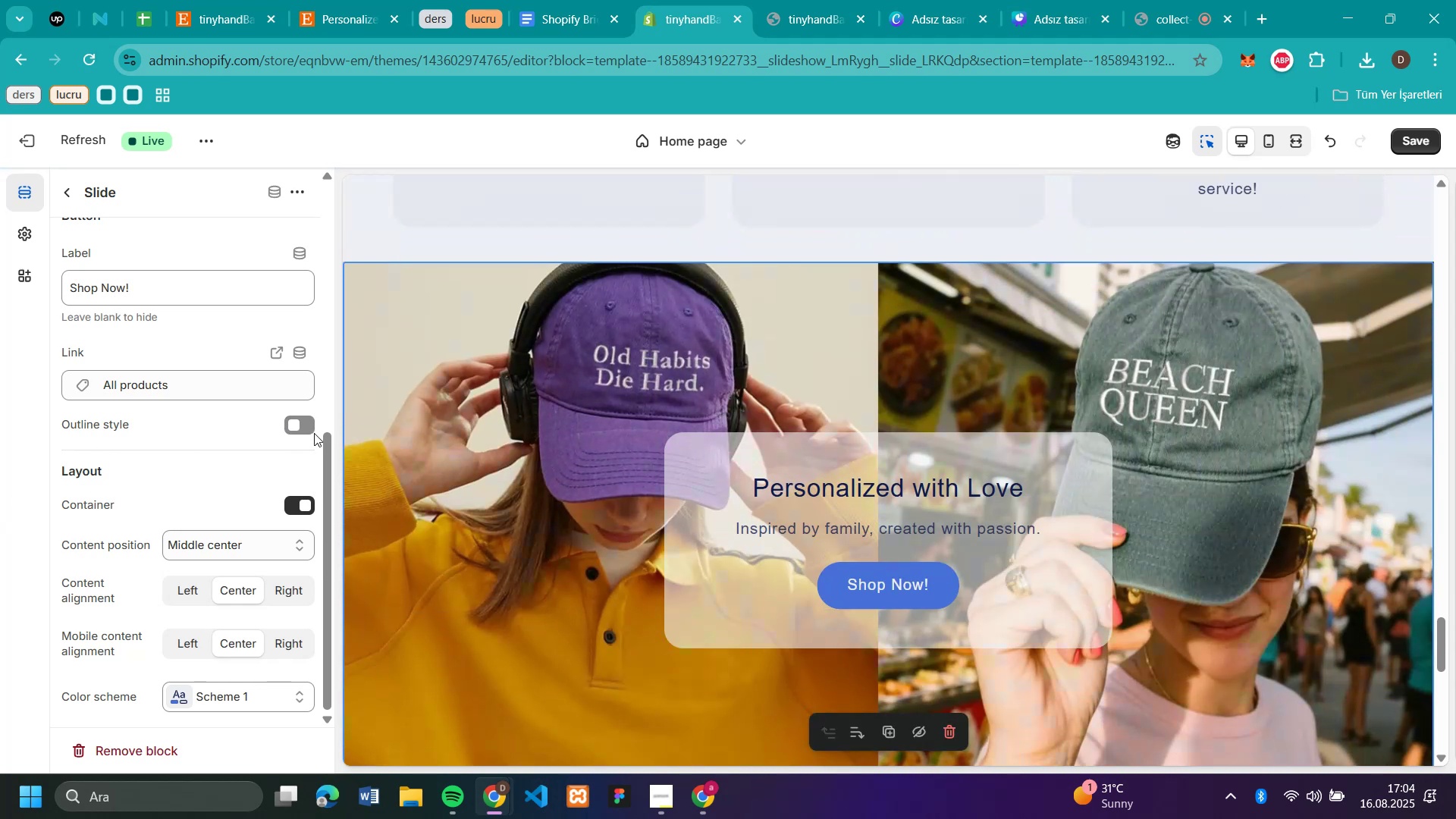 
left_click([310, 430])
 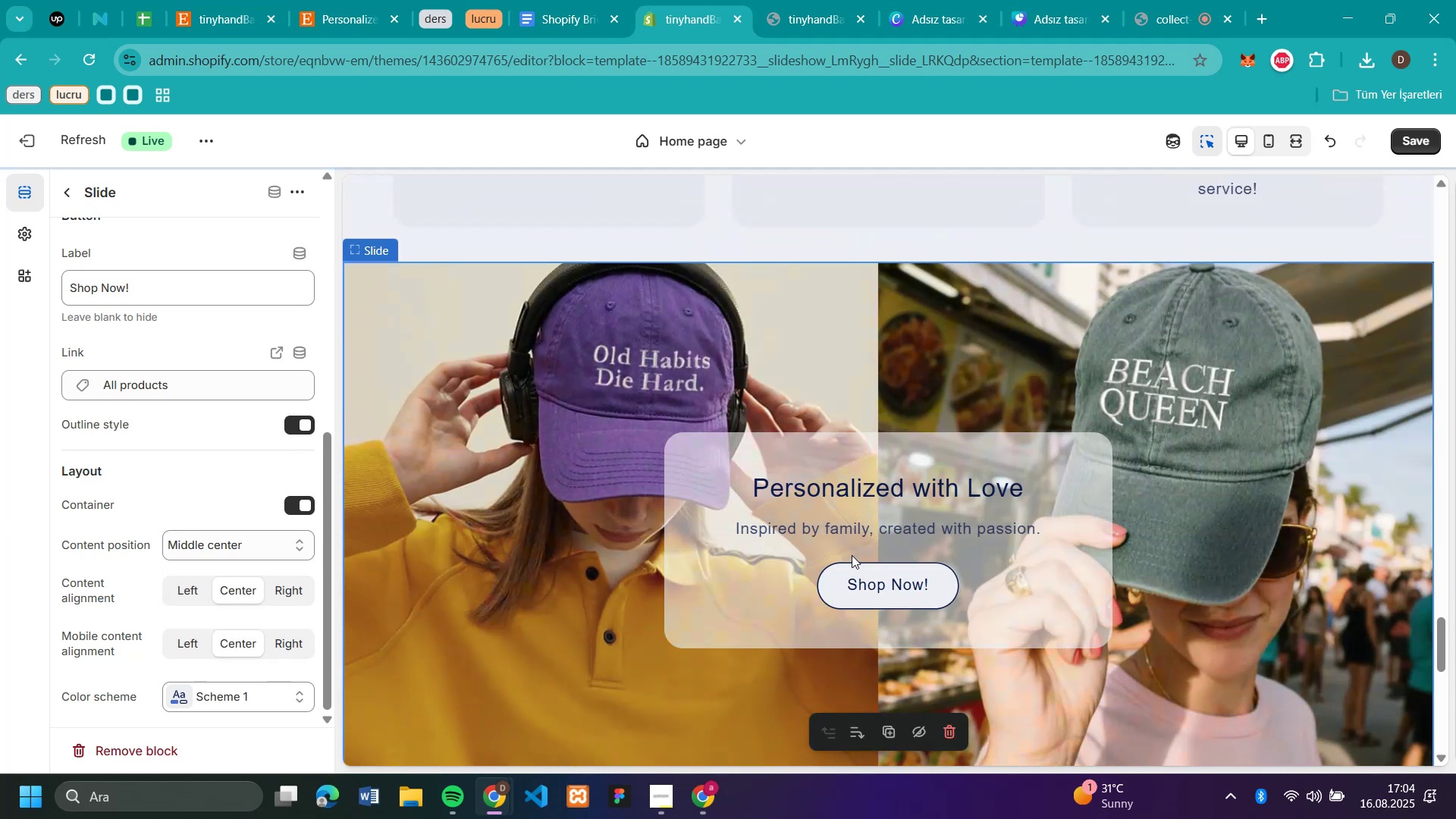 
scroll: coordinate [698, 544], scroll_direction: down, amount: 4.0
 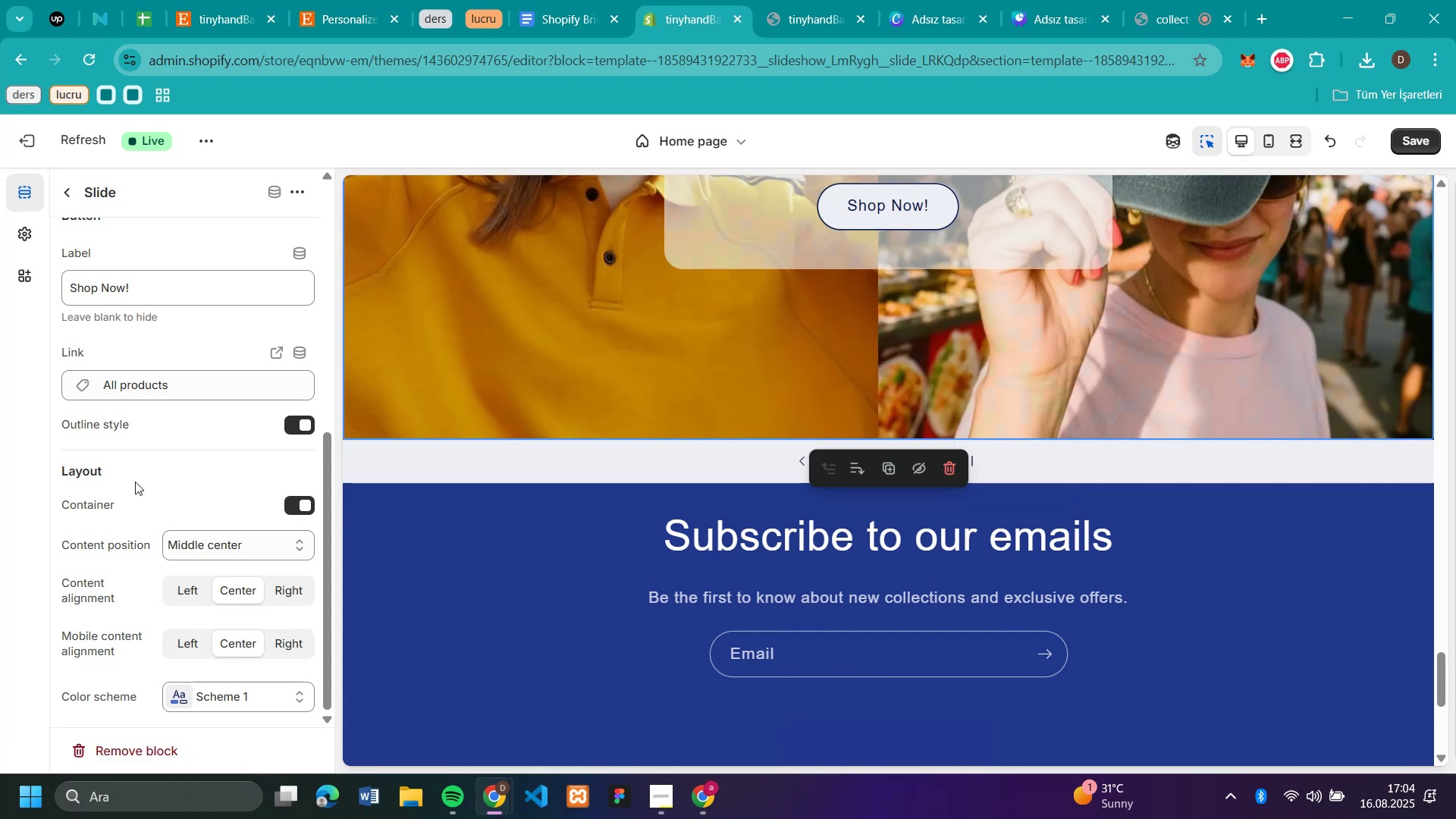 
wait(6.25)
 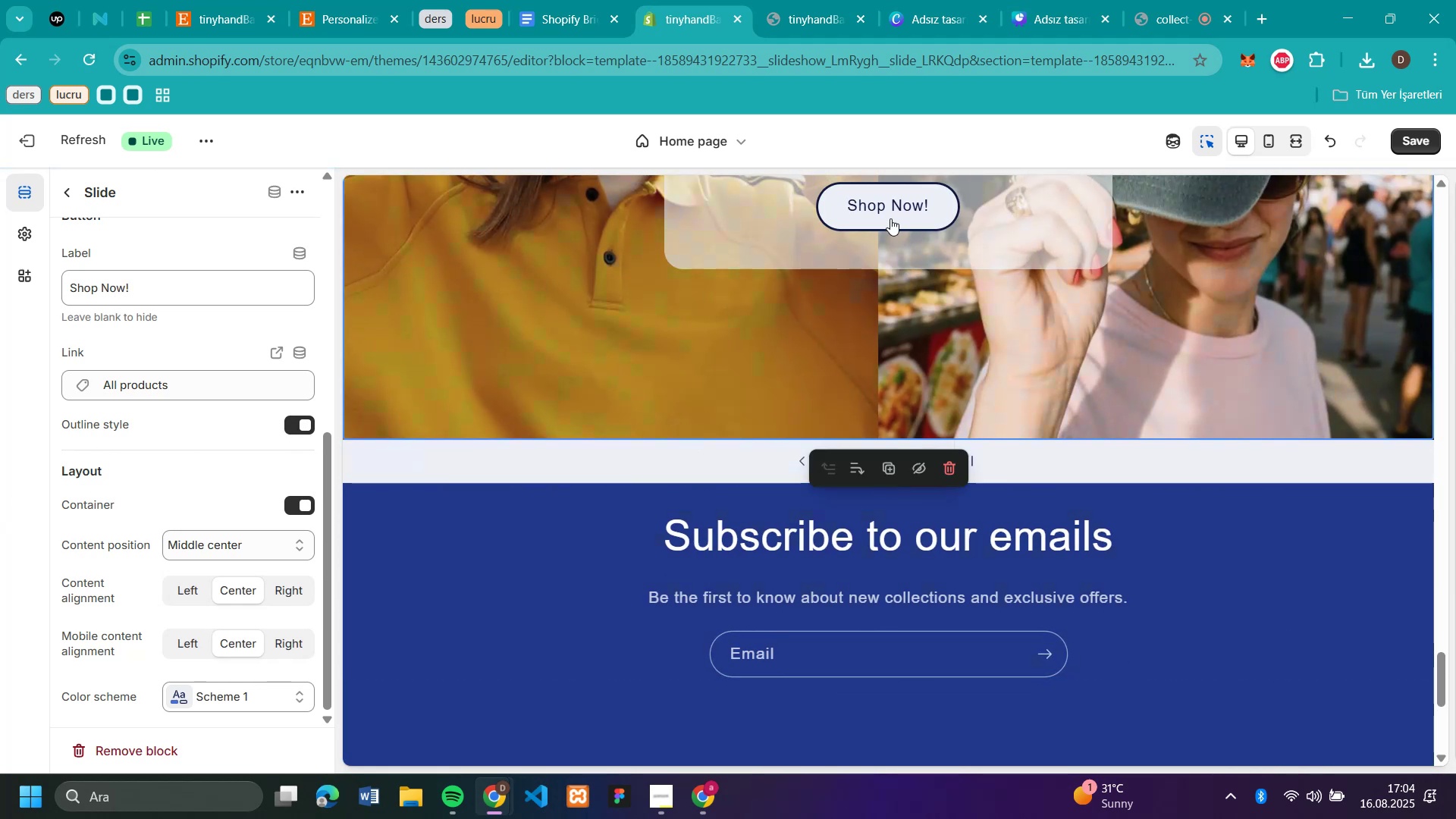 
scroll: coordinate [195, 484], scroll_direction: down, amount: 2.0
 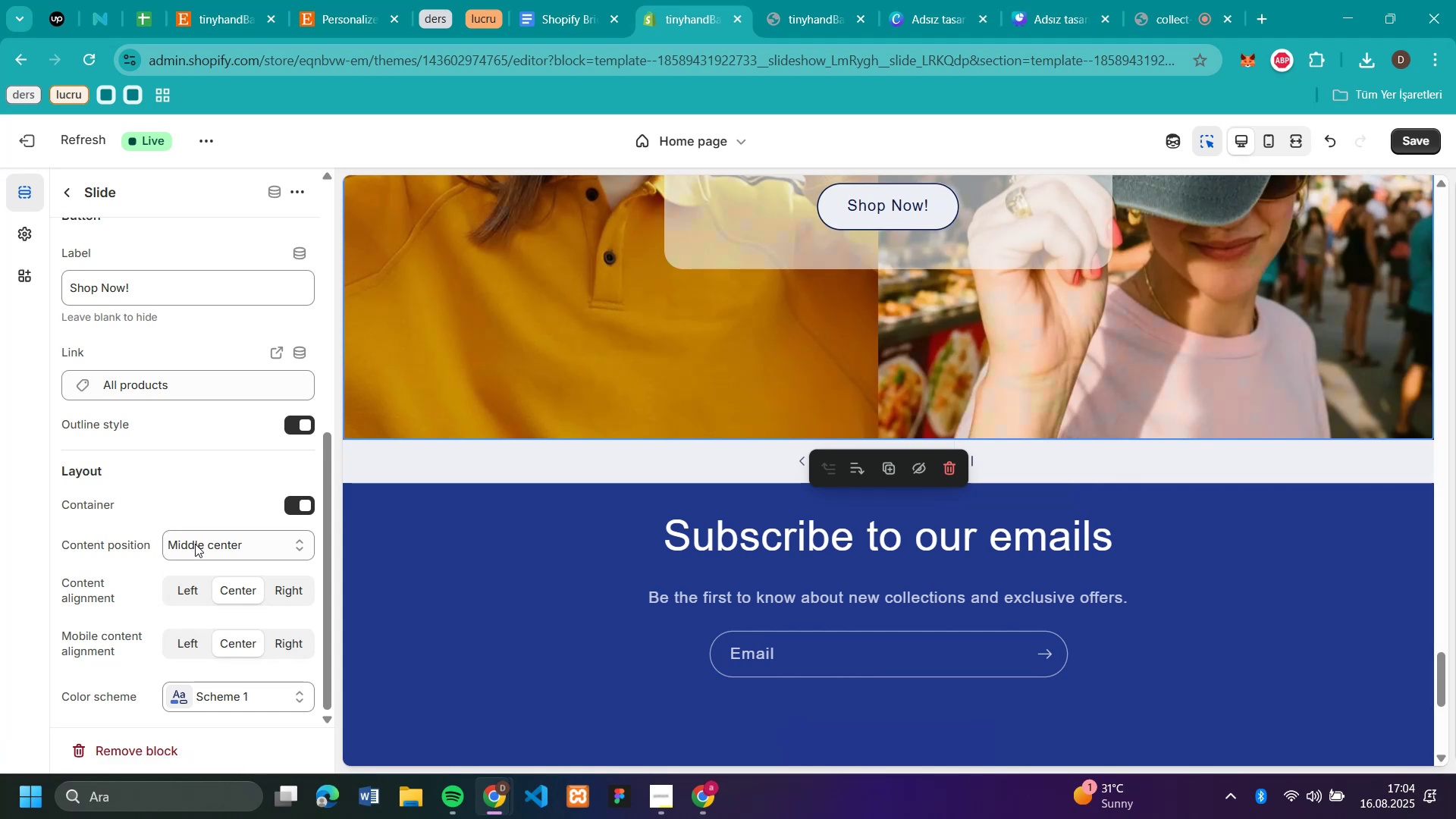 
left_click([224, 693])
 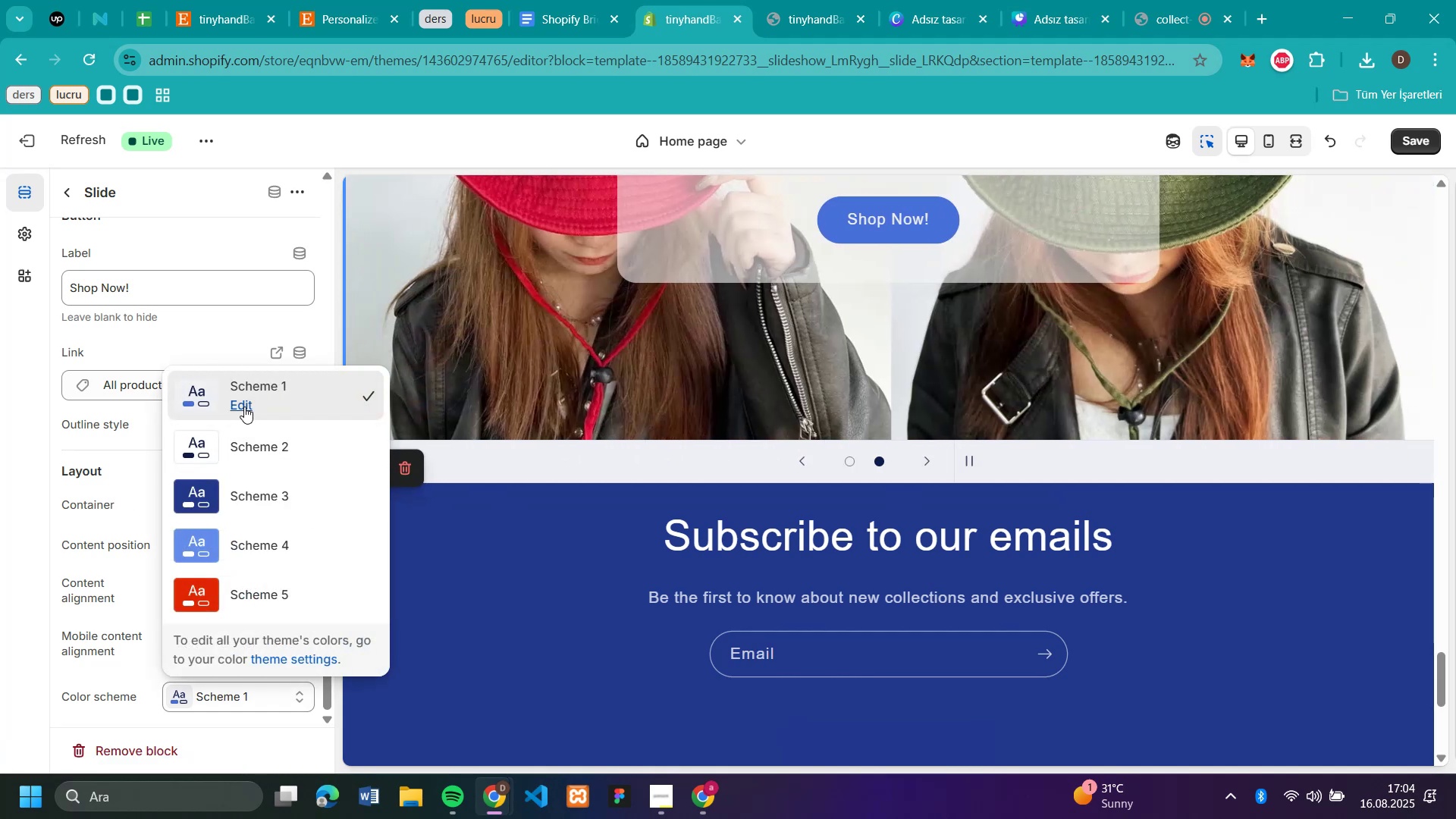 
left_click([244, 406])
 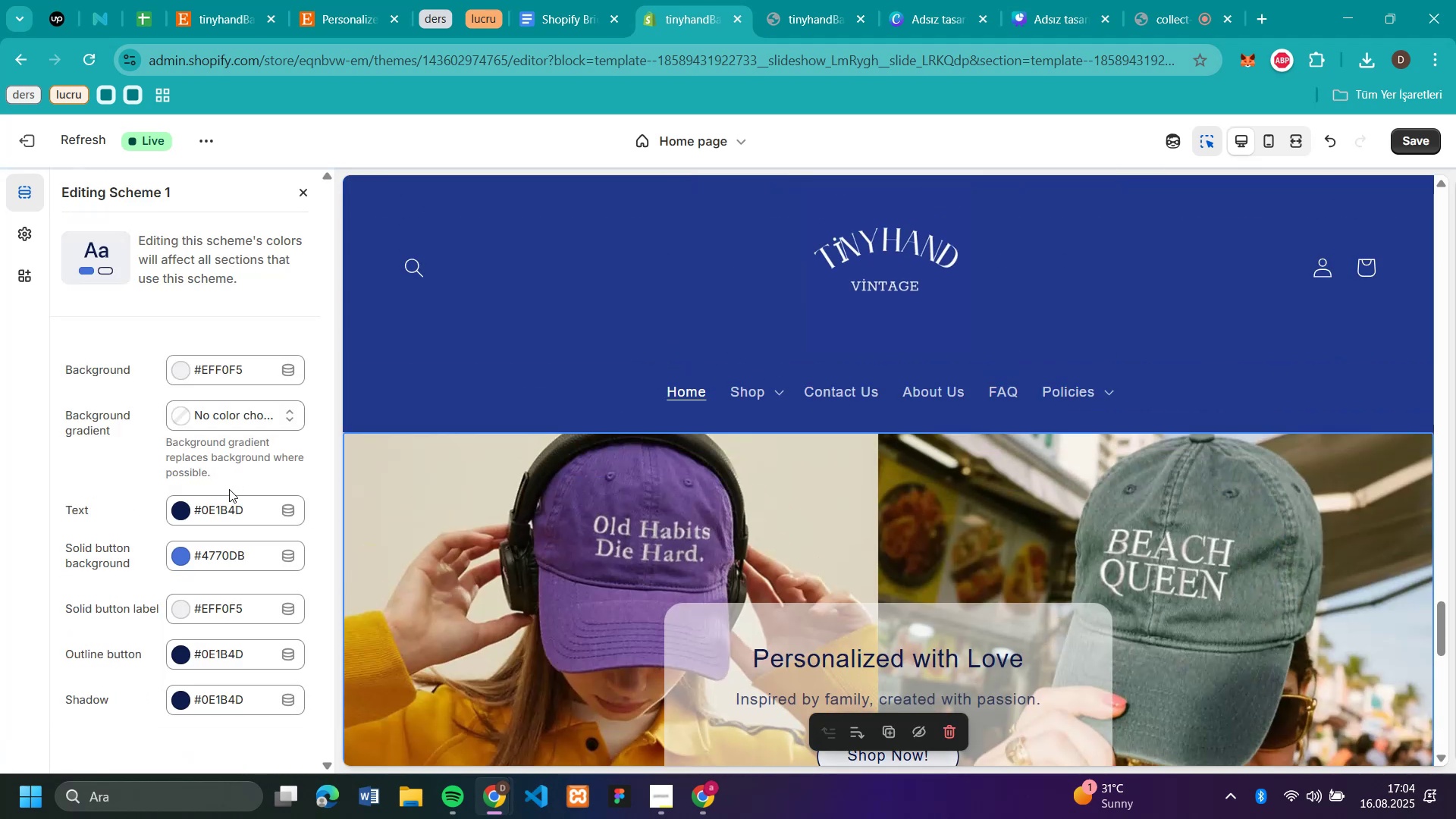 
scroll: coordinate [144, 493], scroll_direction: down, amount: 4.0
 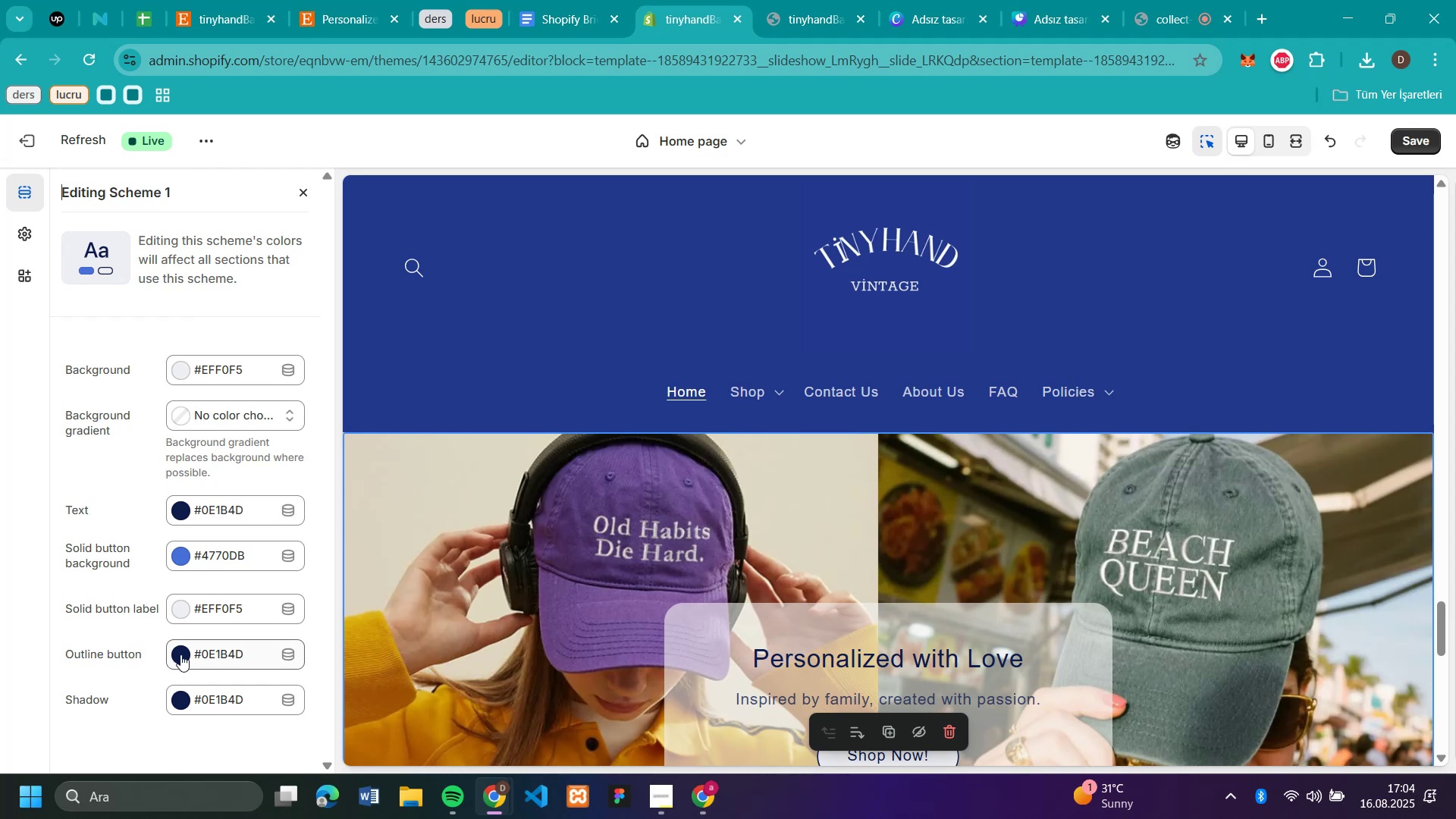 
left_click([180, 654])
 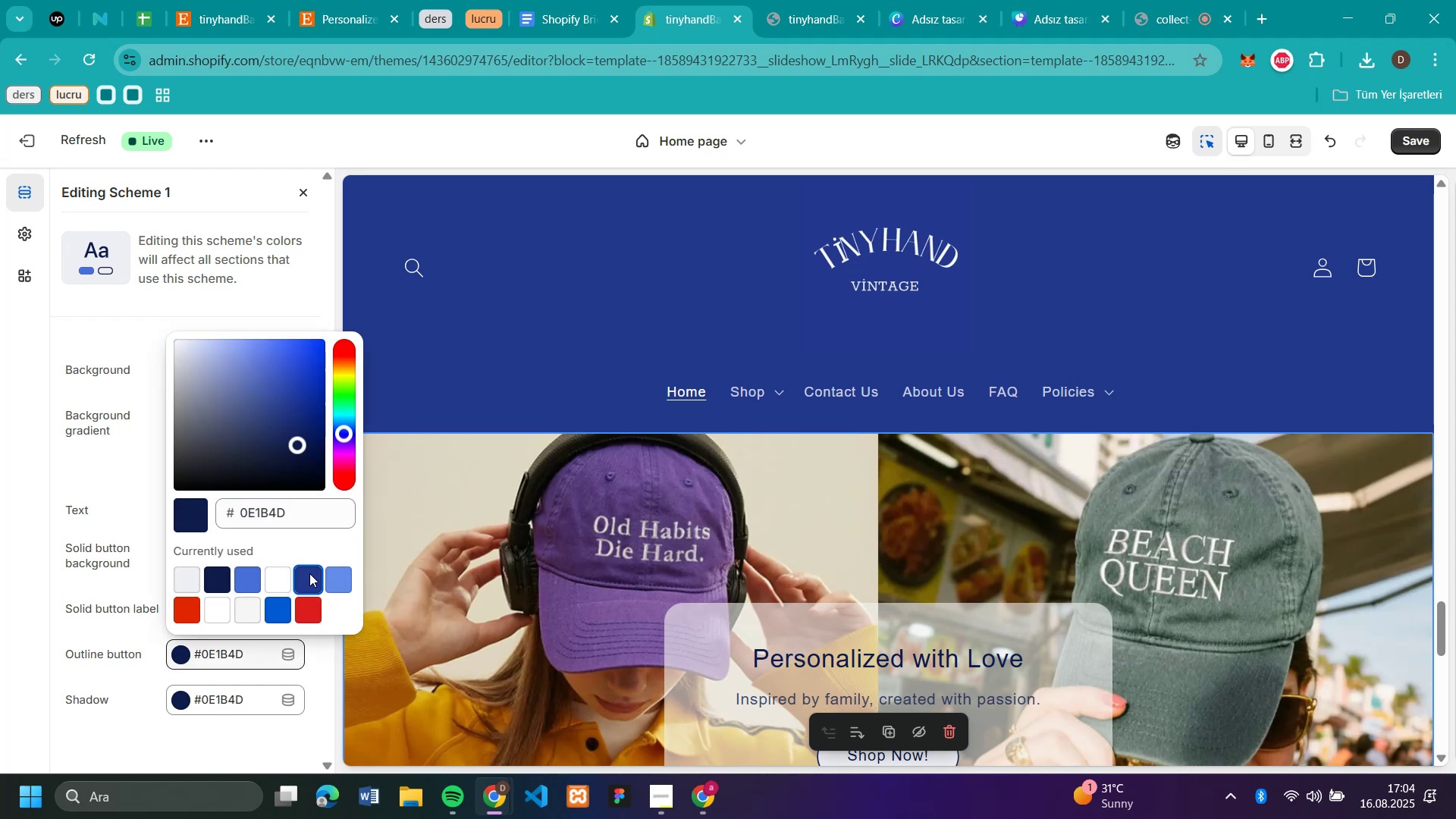 
left_click([187, 698])
 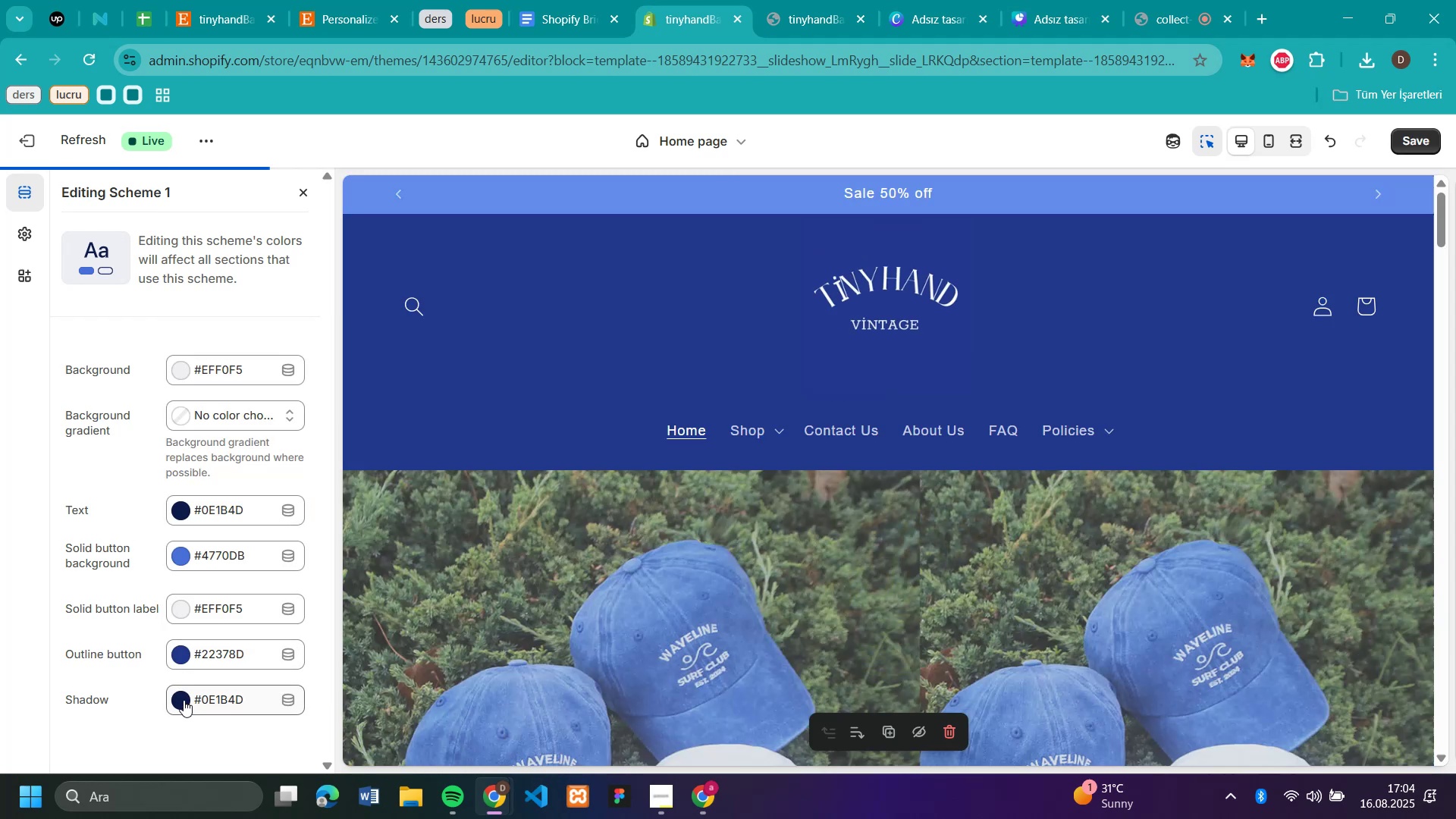 
left_click([180, 699])
 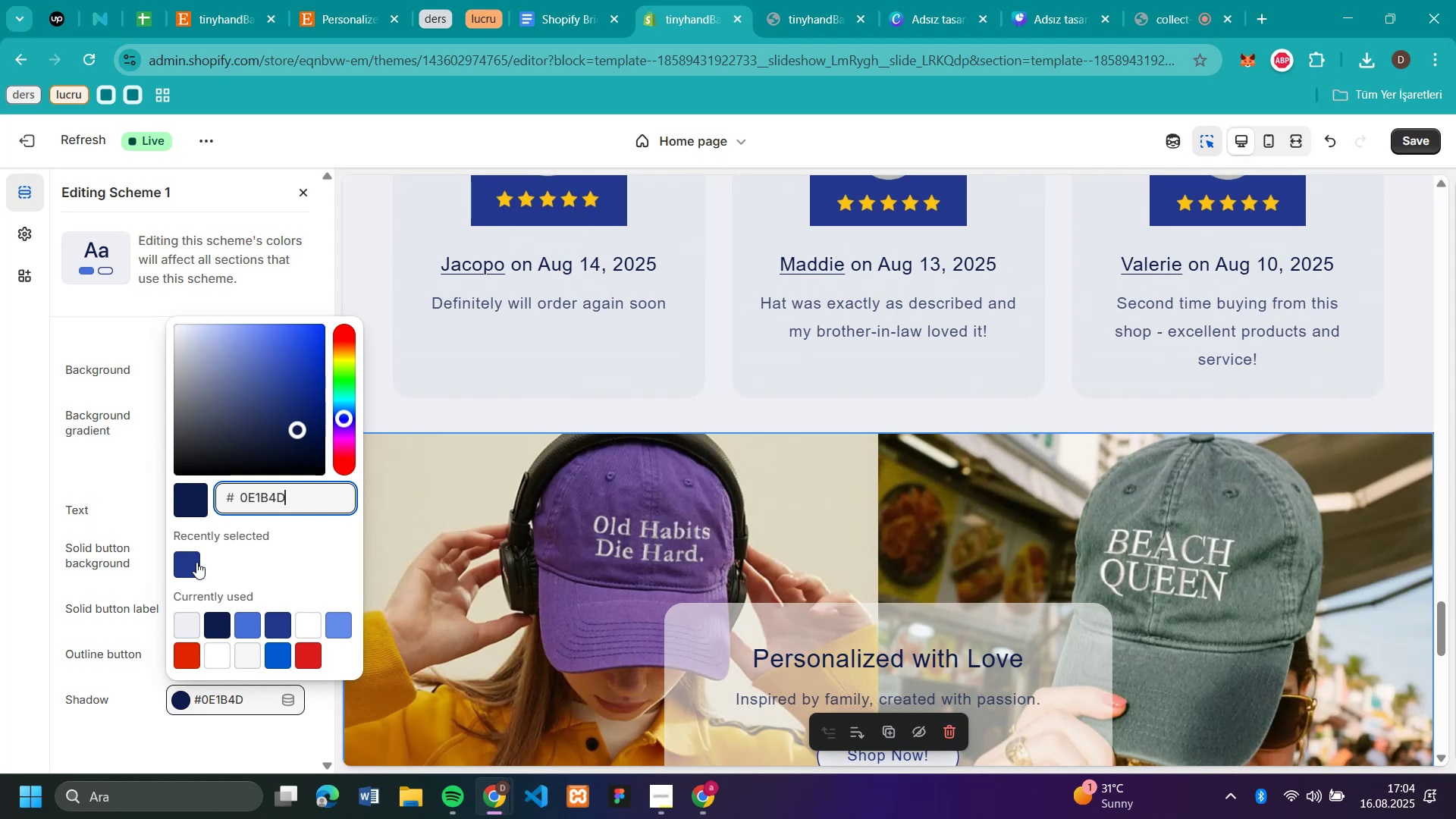 
left_click([128, 620])
 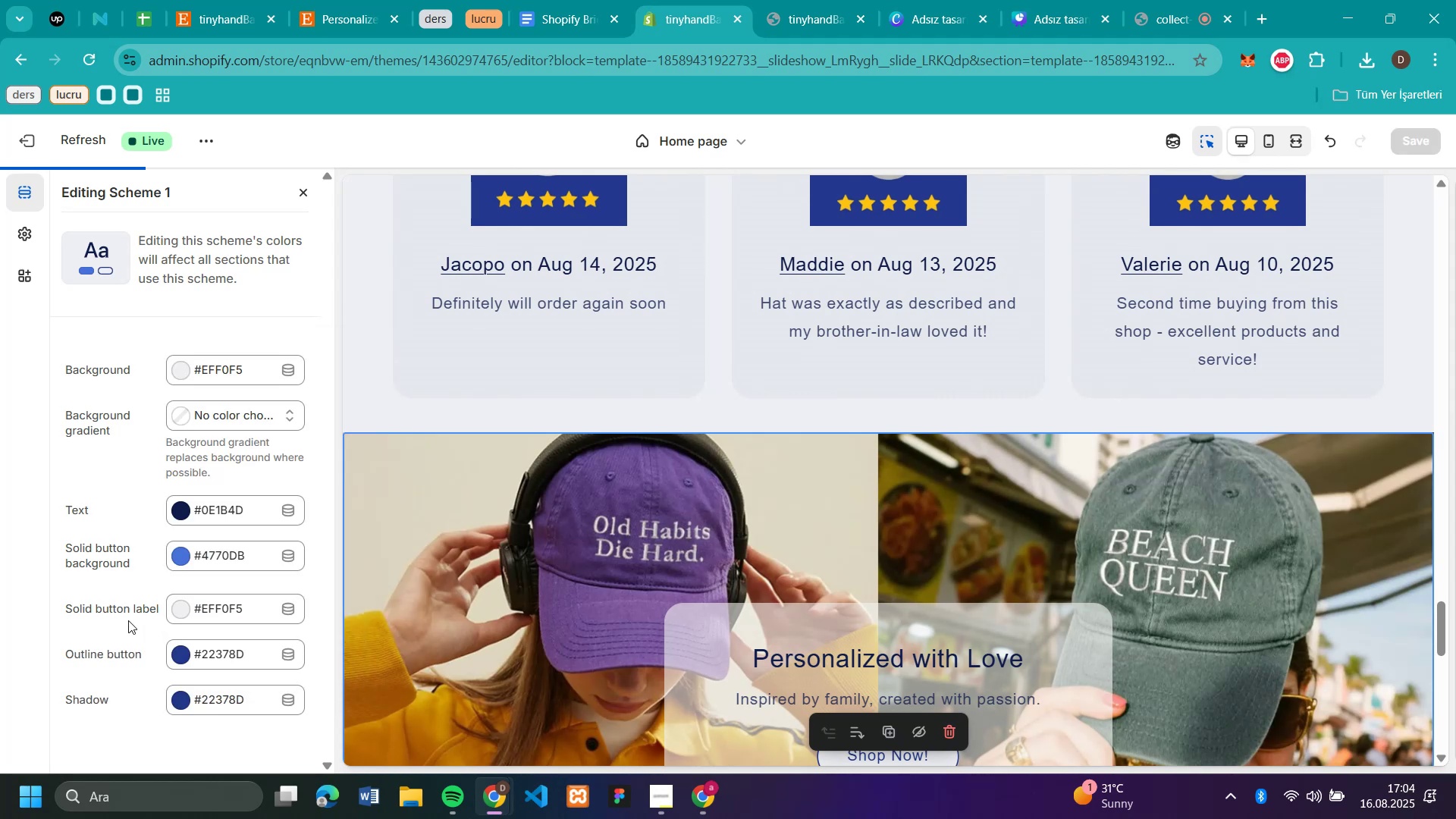 
scroll: coordinate [123, 458], scroll_direction: down, amount: 6.0
 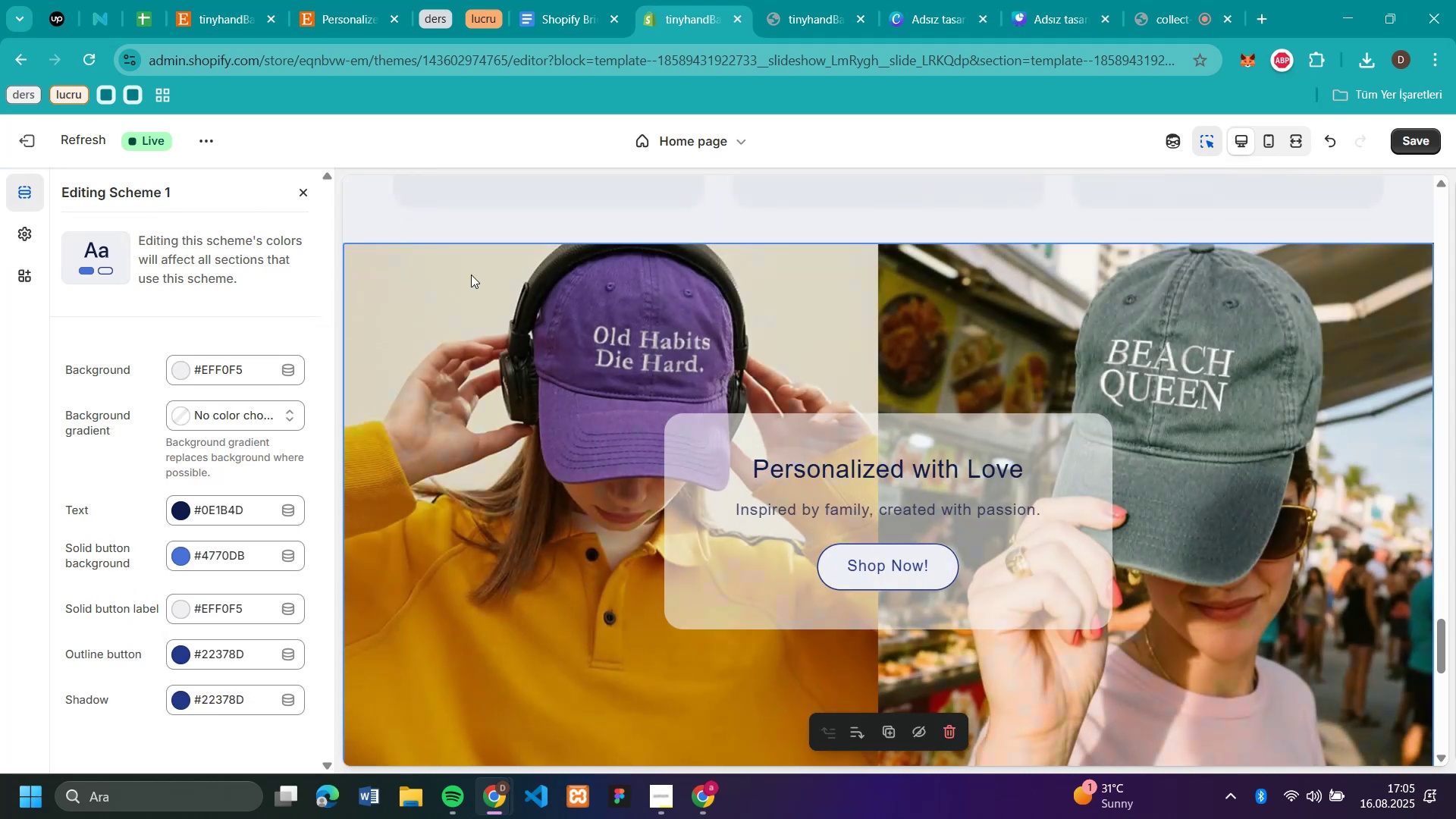 
scroll: coordinate [946, 459], scroll_direction: up, amount: 4.0
 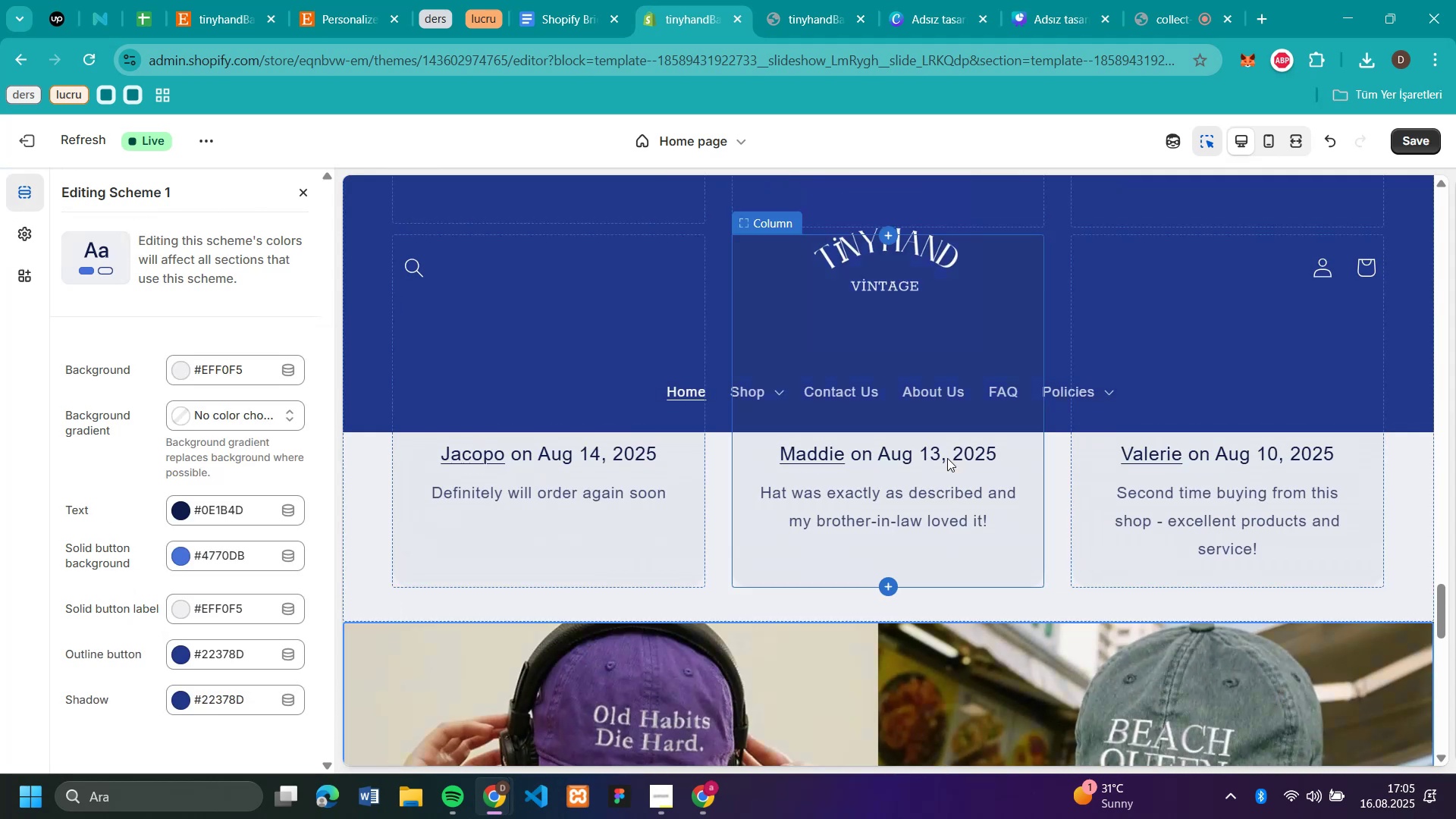 
scroll: coordinate [1033, 635], scroll_direction: down, amount: 8.0
 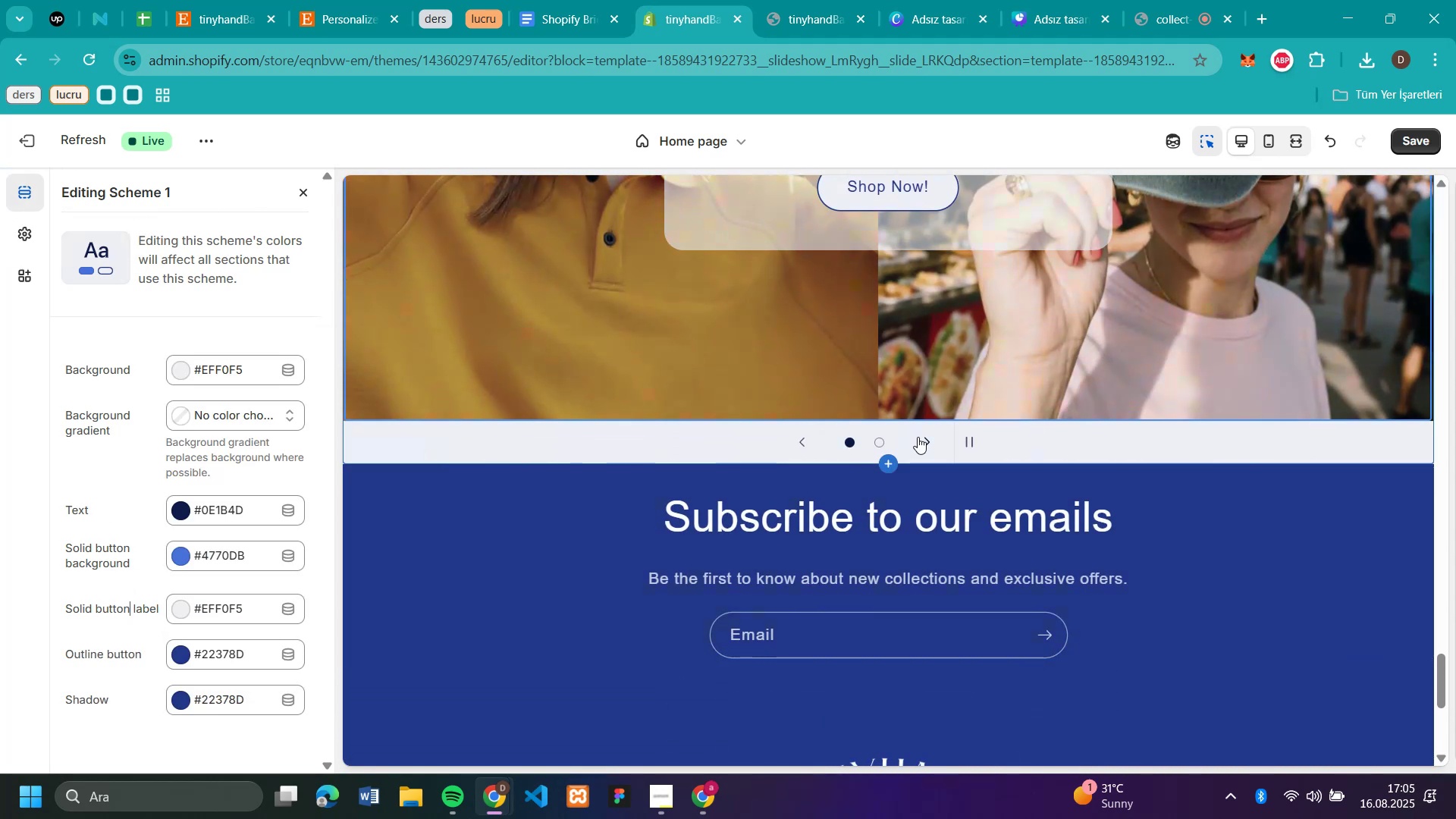 
left_click([923, 439])
 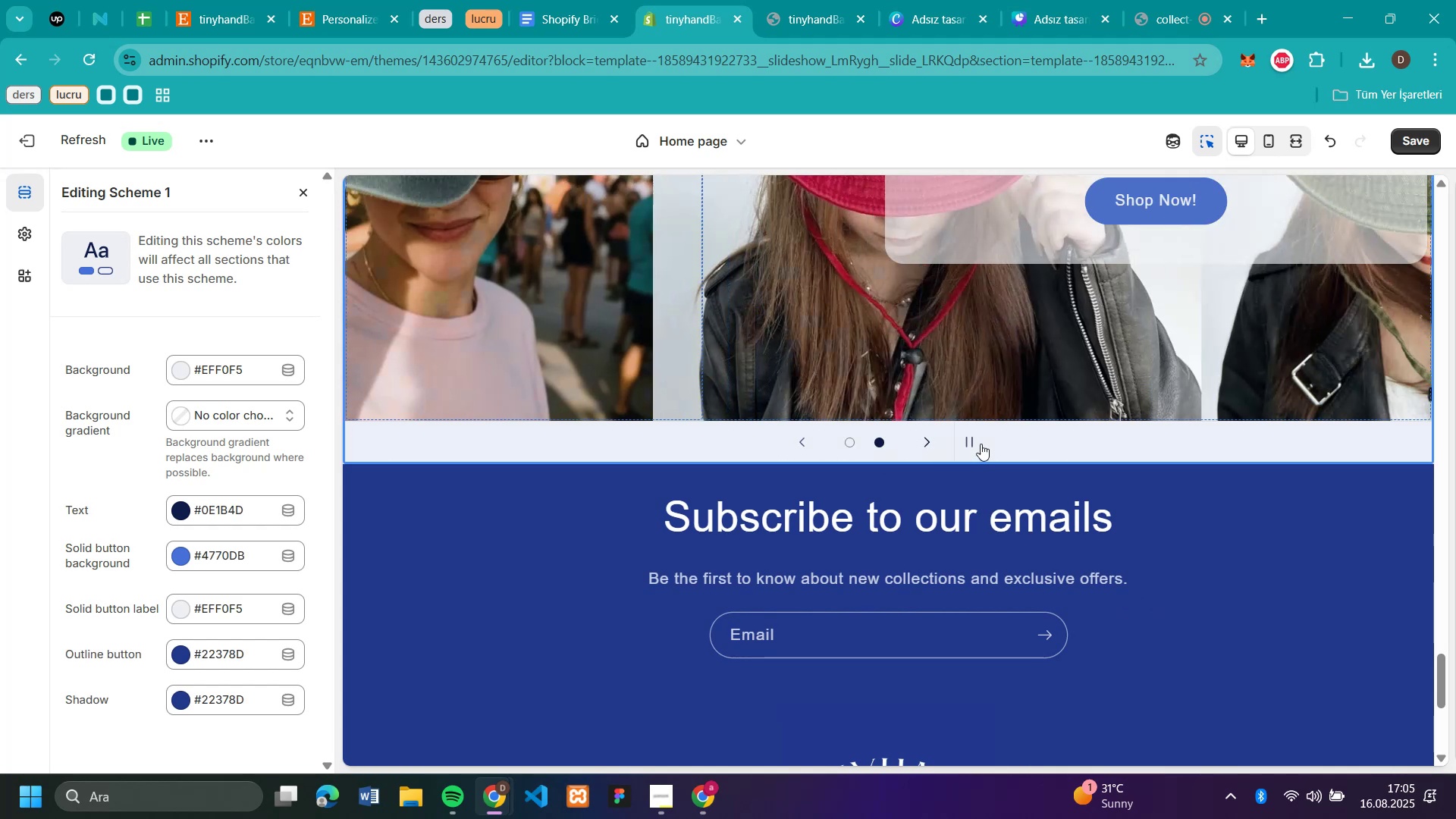 
scroll: coordinate [1028, 445], scroll_direction: up, amount: 3.0
 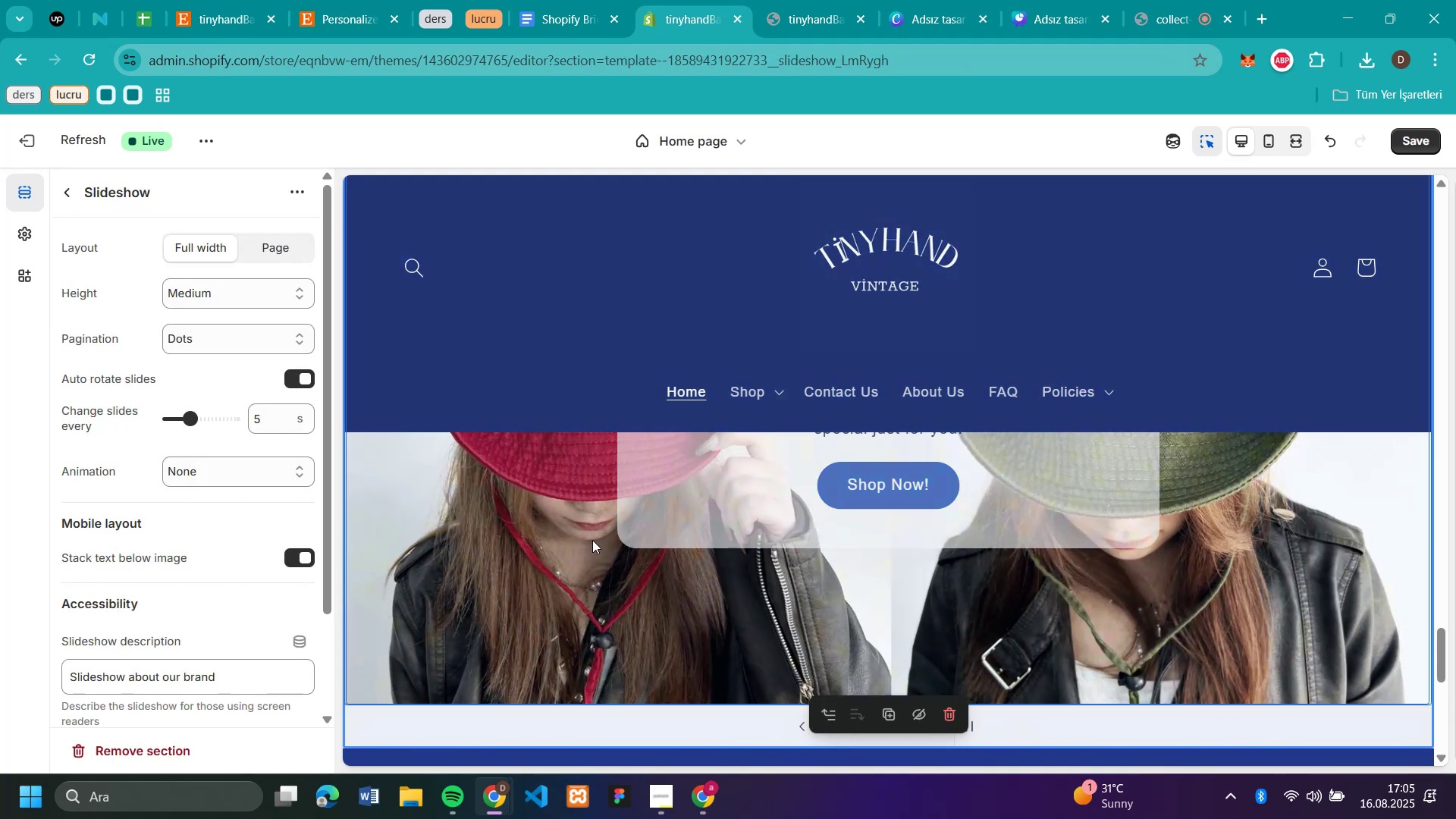 
left_click([592, 540])
 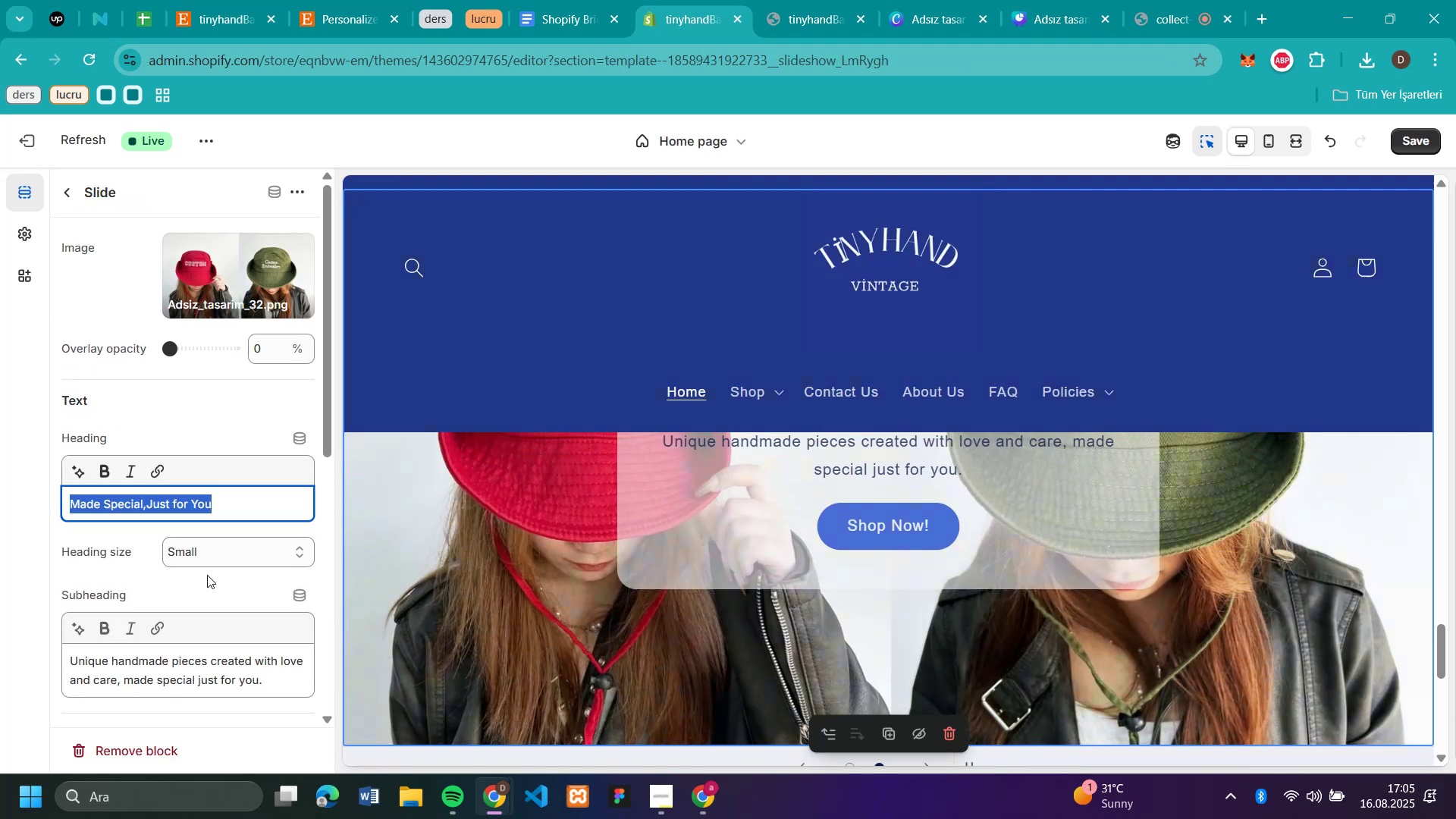 
scroll: coordinate [205, 575], scroll_direction: down, amount: 5.0
 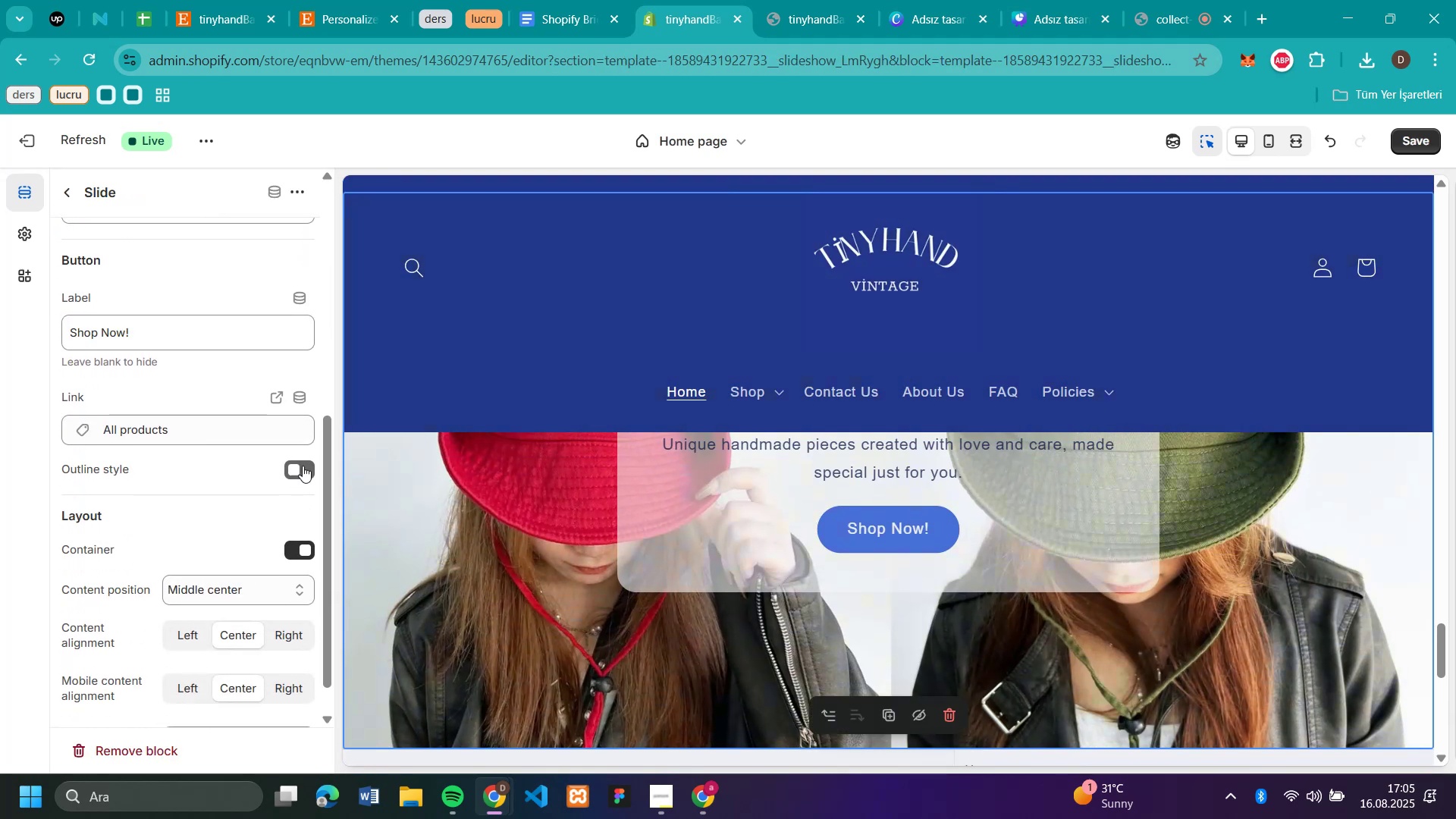 
left_click([303, 466])
 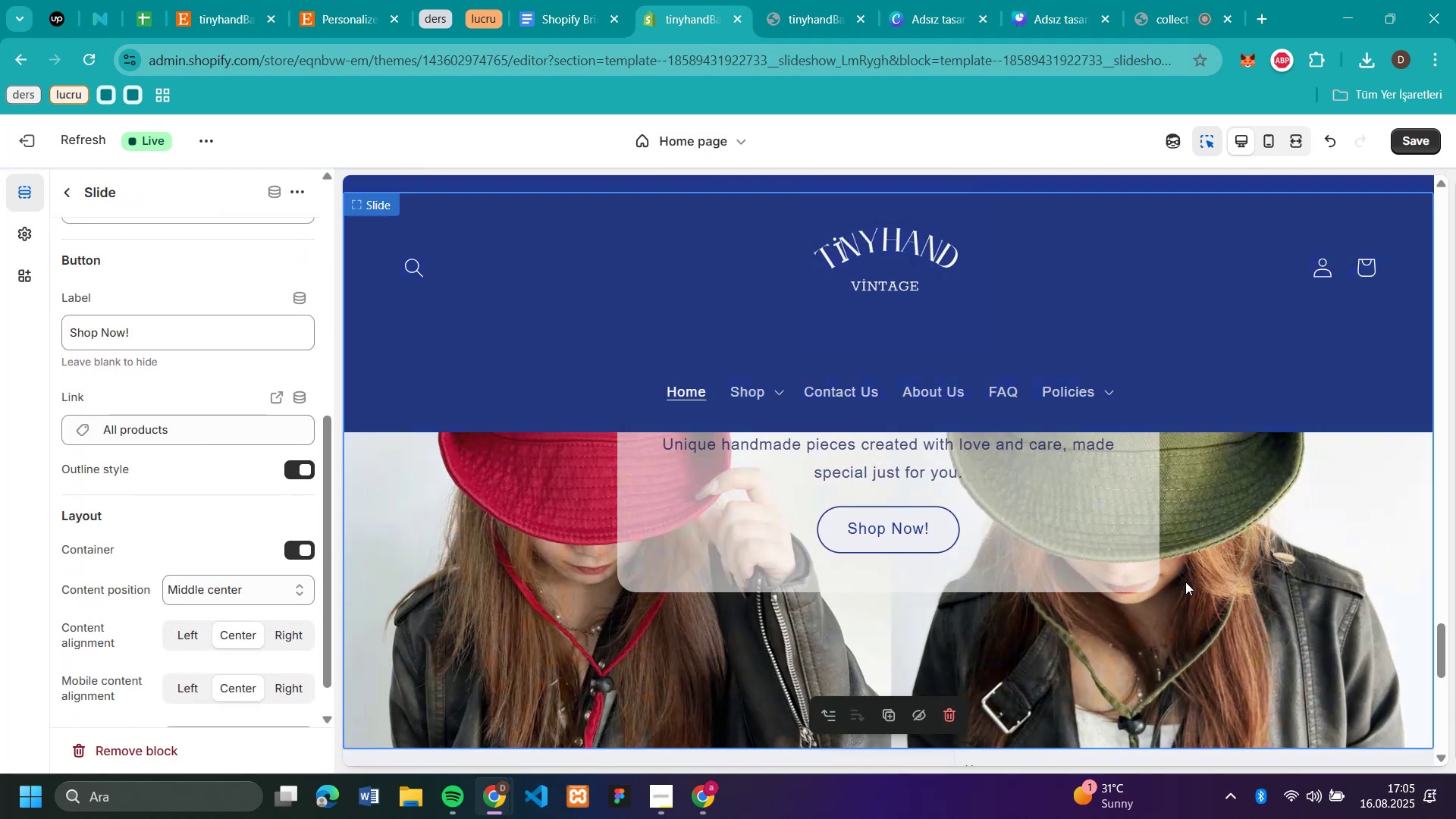 
scroll: coordinate [1131, 598], scroll_direction: down, amount: 1.0
 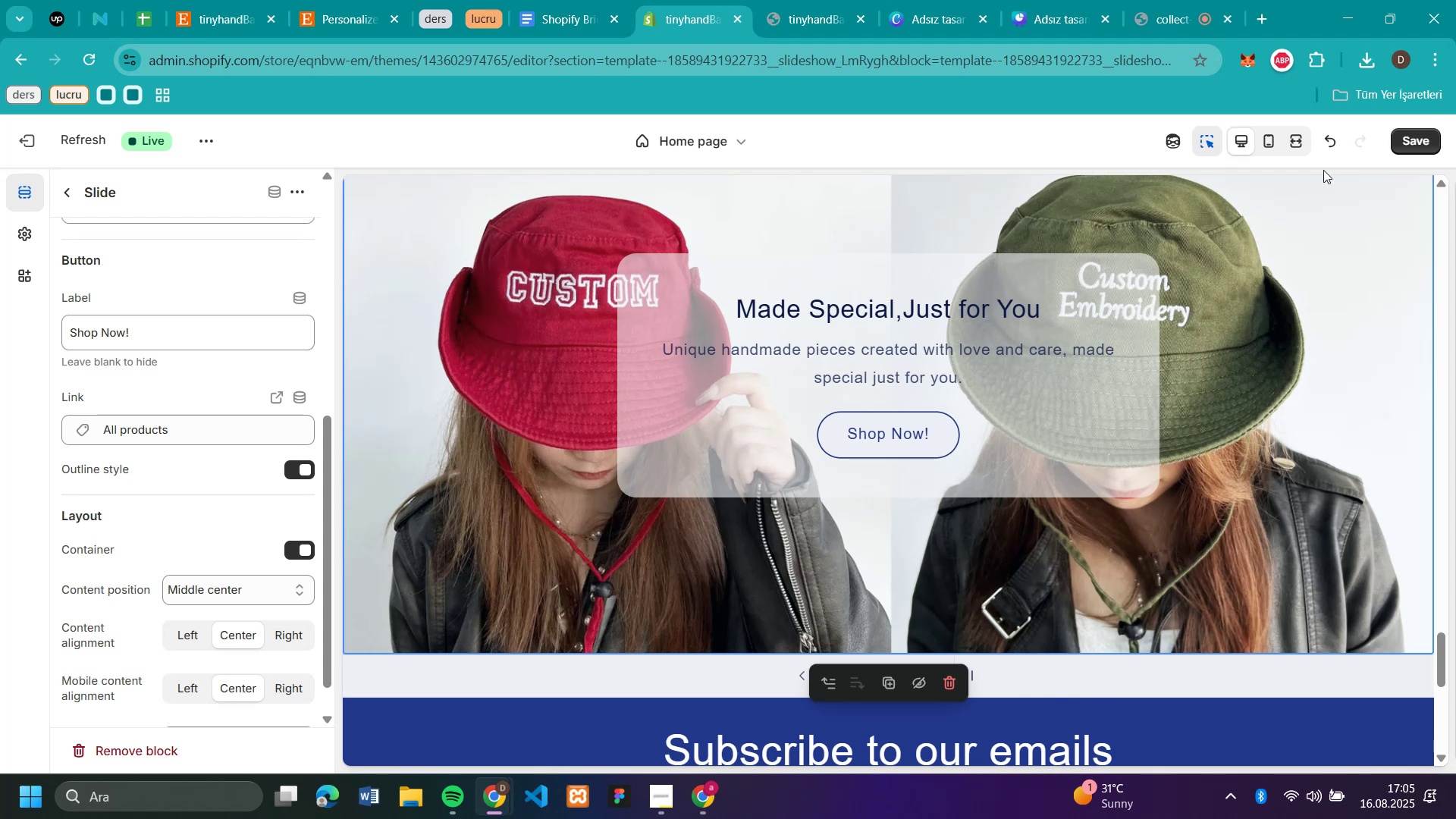 
left_click([1407, 144])
 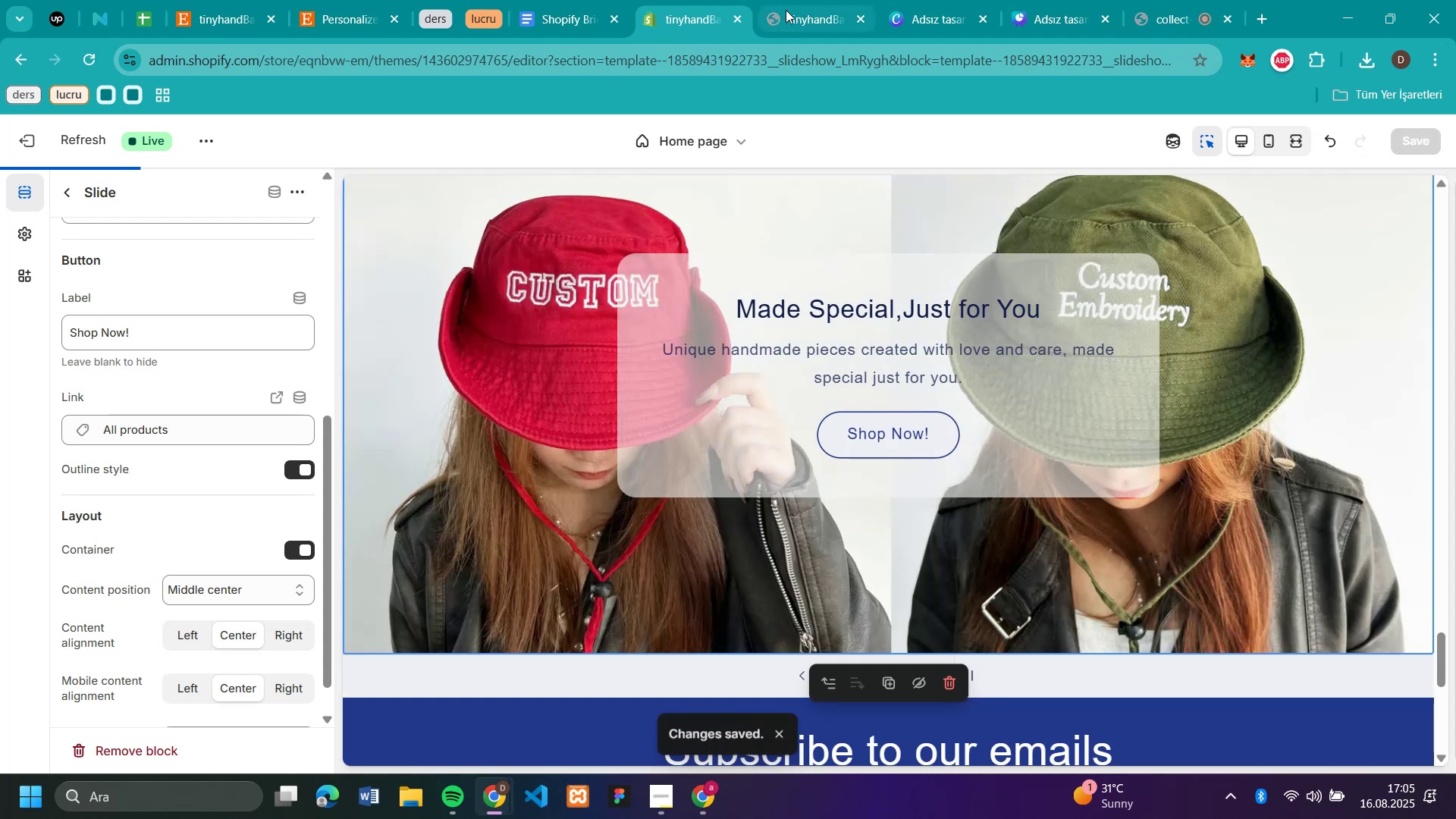 
left_click([786, 20])
 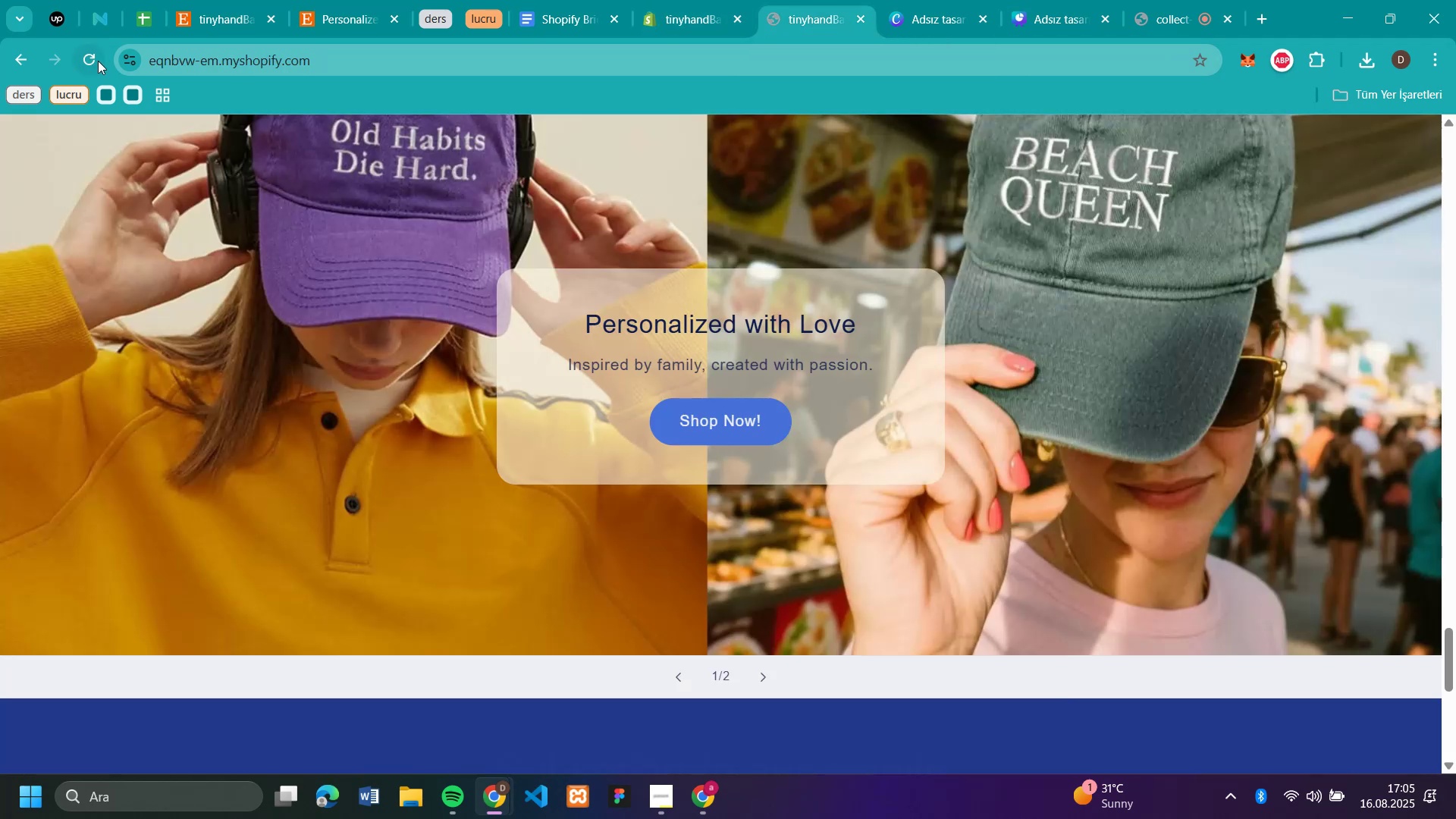 
left_click([98, 61])
 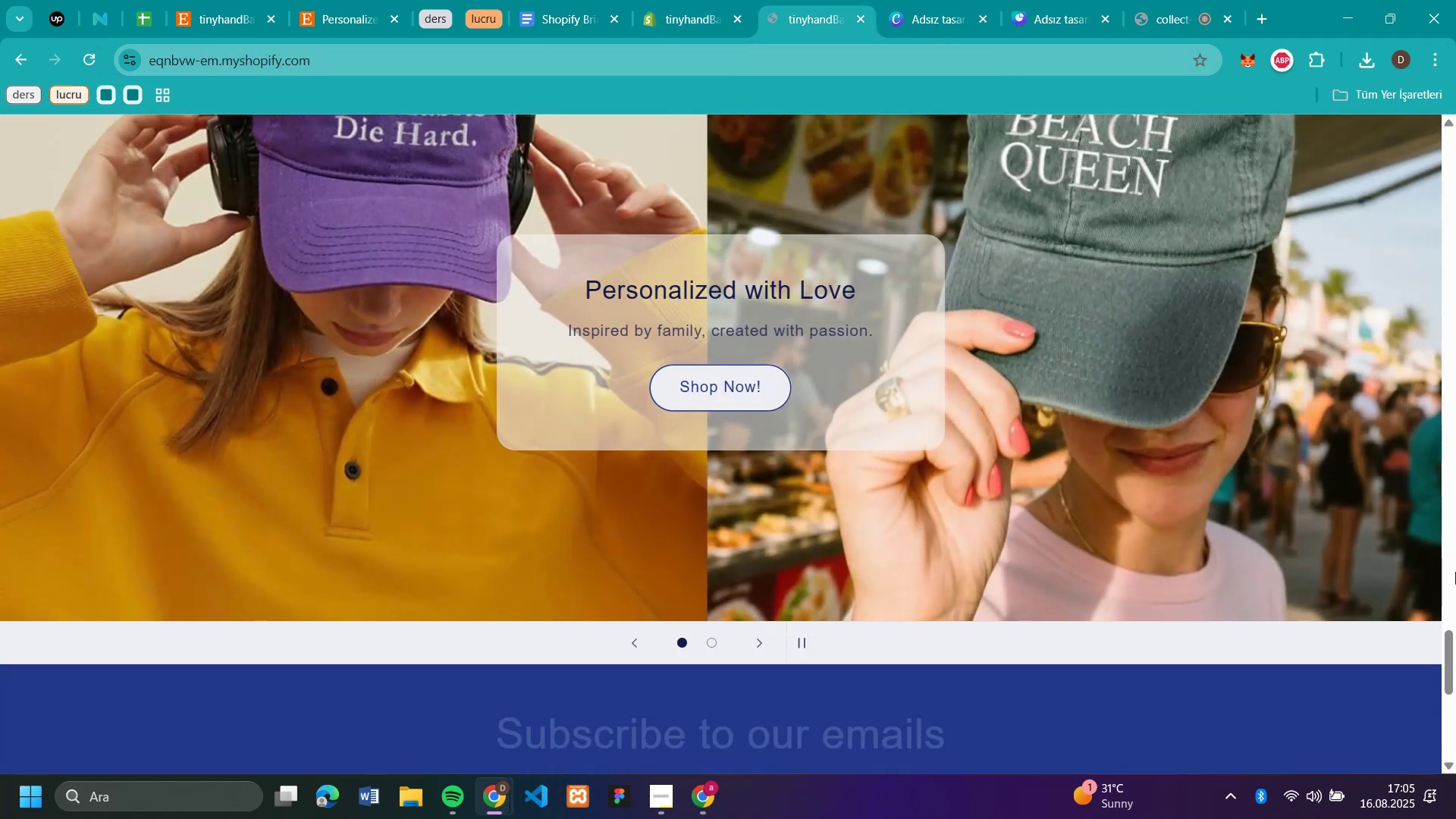 
left_click_drag(start_coordinate=[1449, 664], to_coordinate=[1363, 90])
 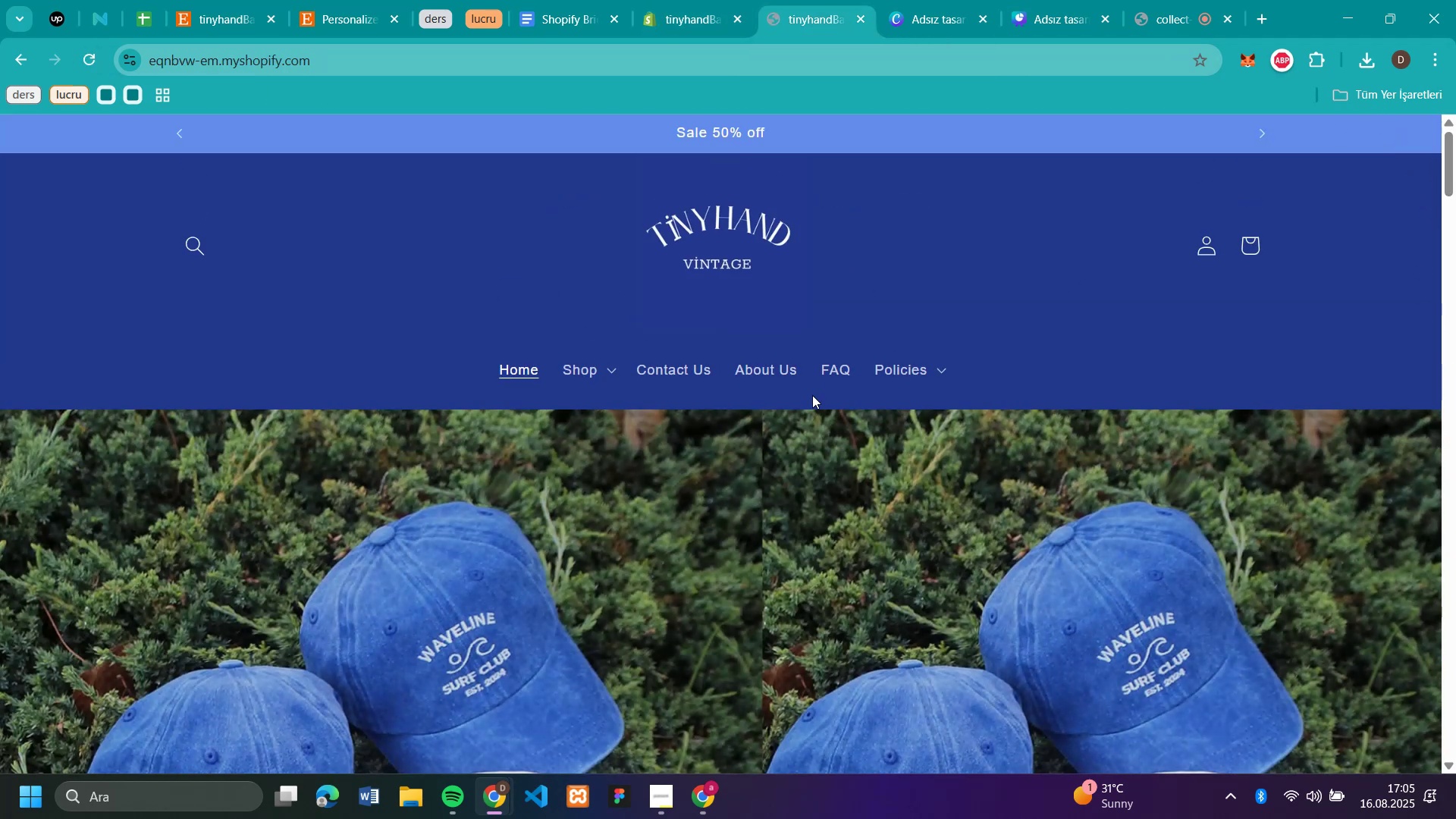 
scroll: coordinate [812, 395], scroll_direction: down, amount: 44.0
 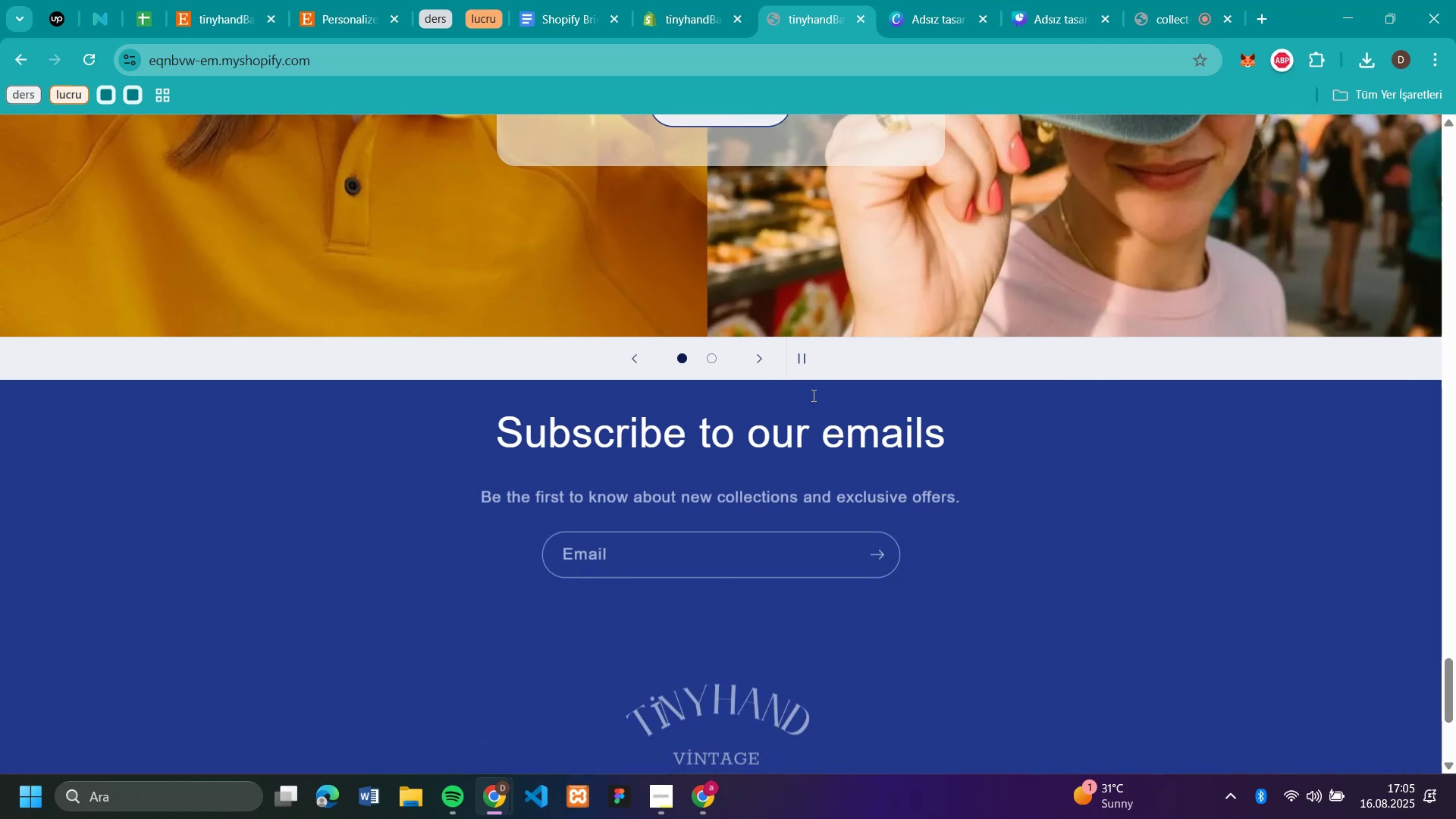 
scroll: coordinate [812, 395], scroll_direction: up, amount: 4.0
 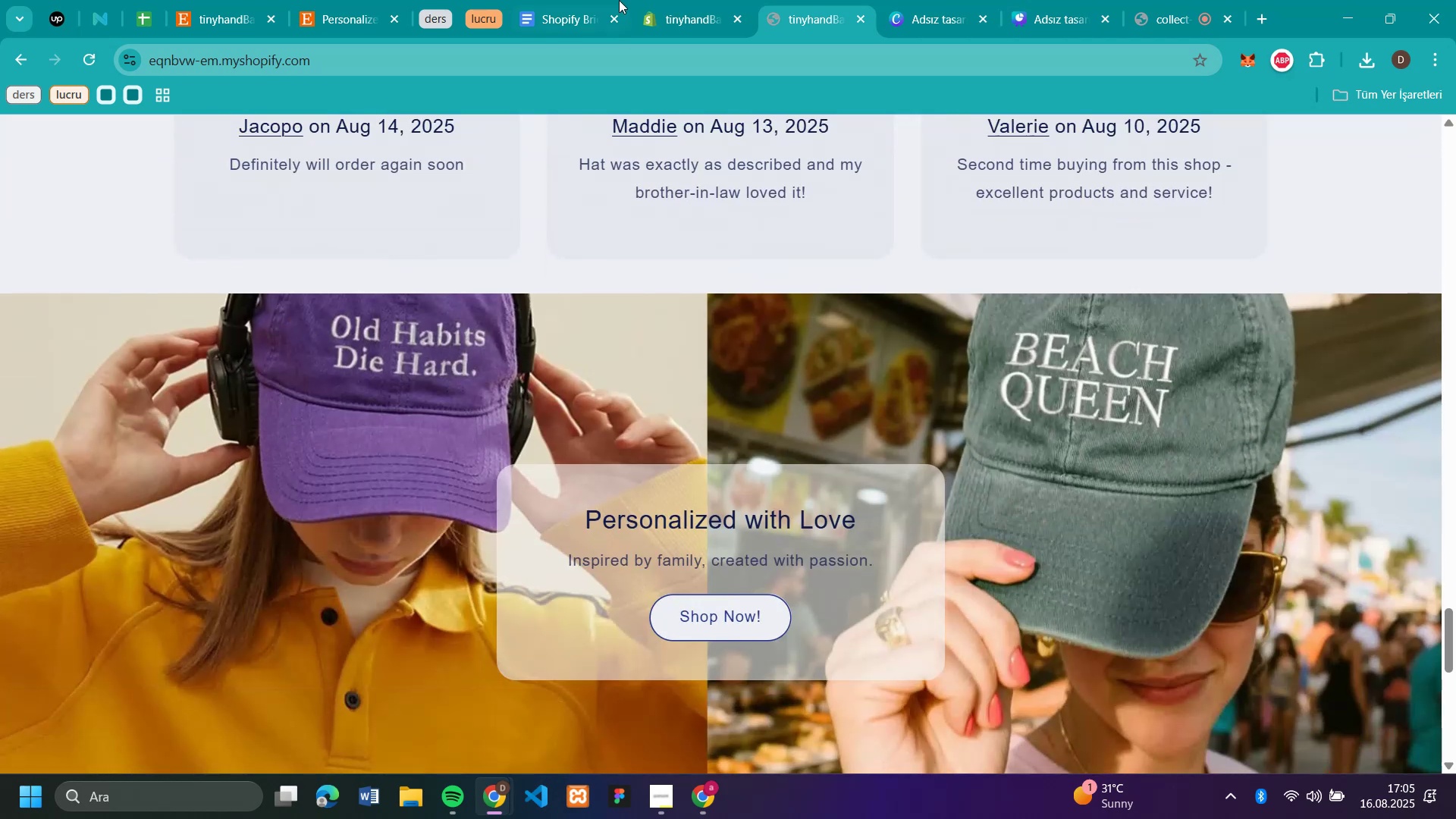 
left_click([676, 21])
 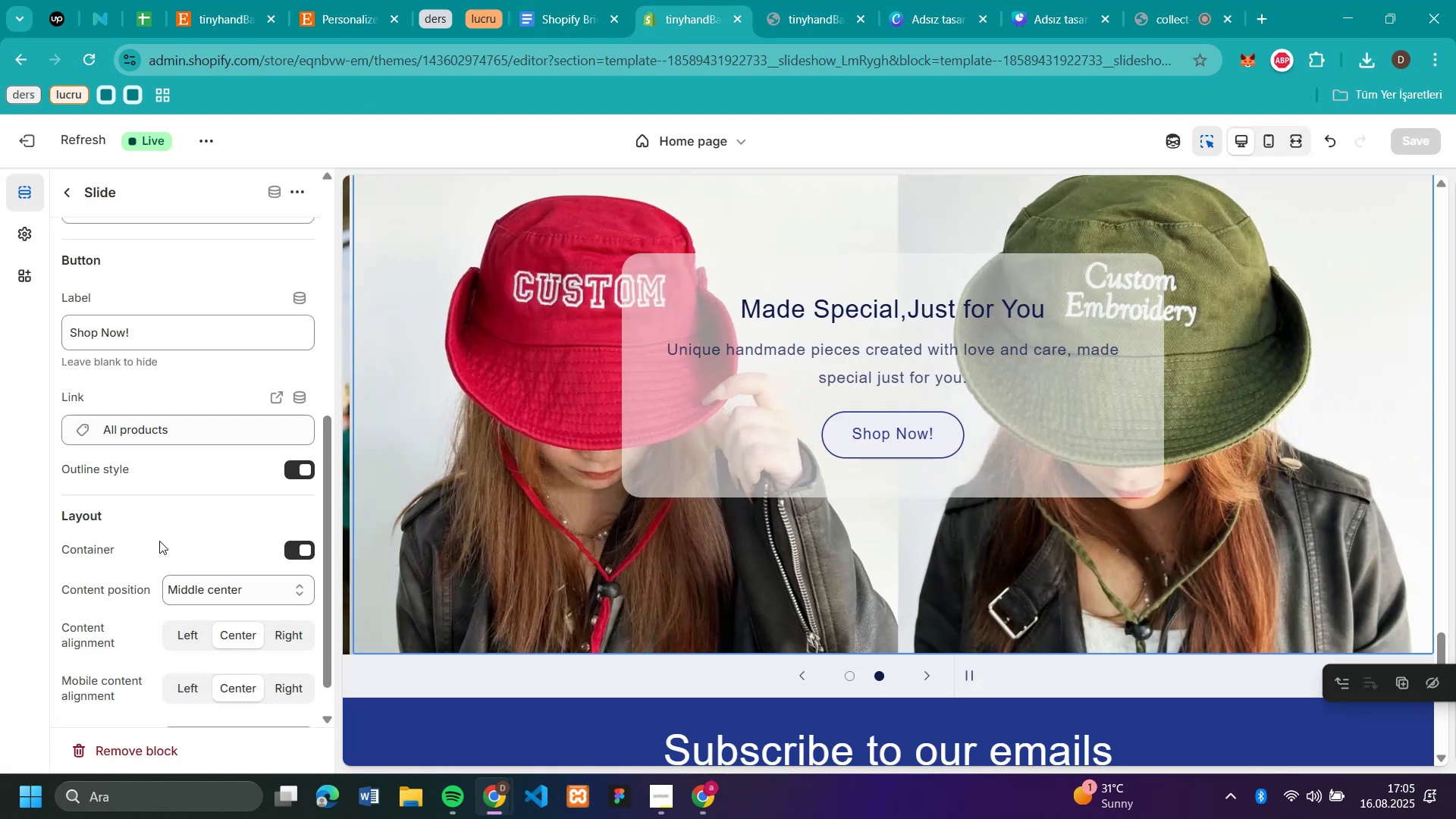 
scroll: coordinate [165, 535], scroll_direction: down, amount: 5.0
 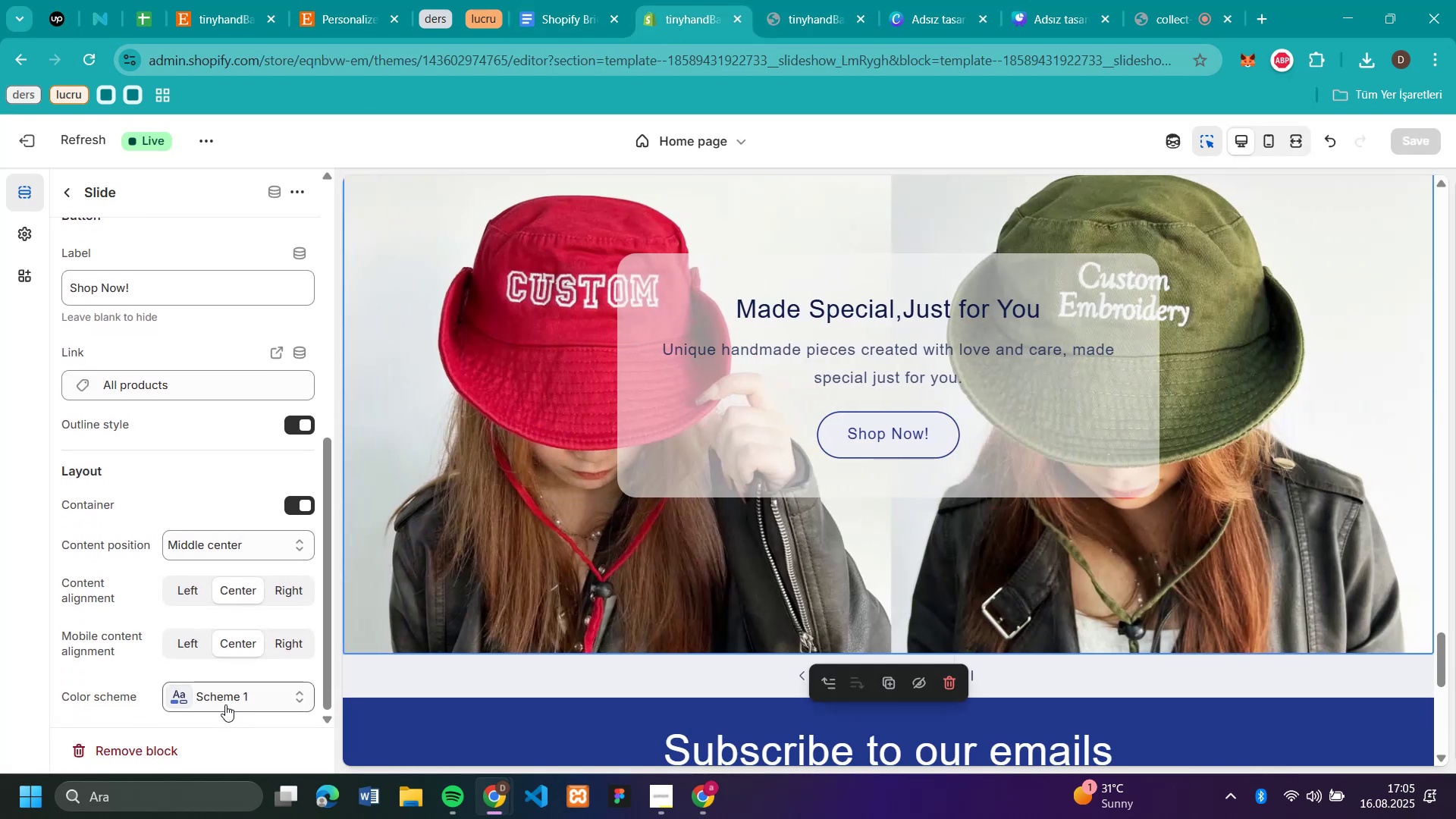 
left_click([225, 704])
 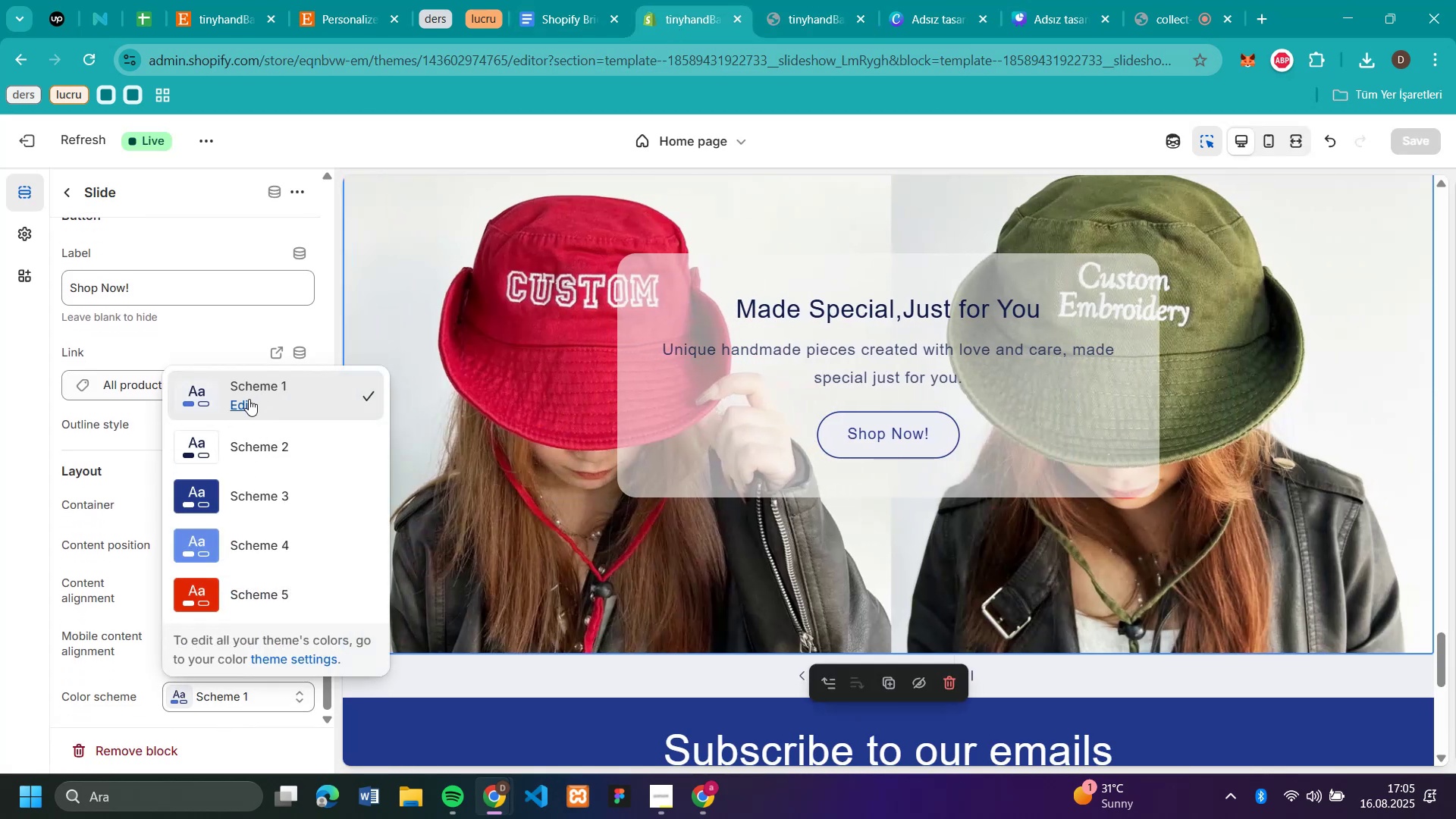 
left_click([248, 399])
 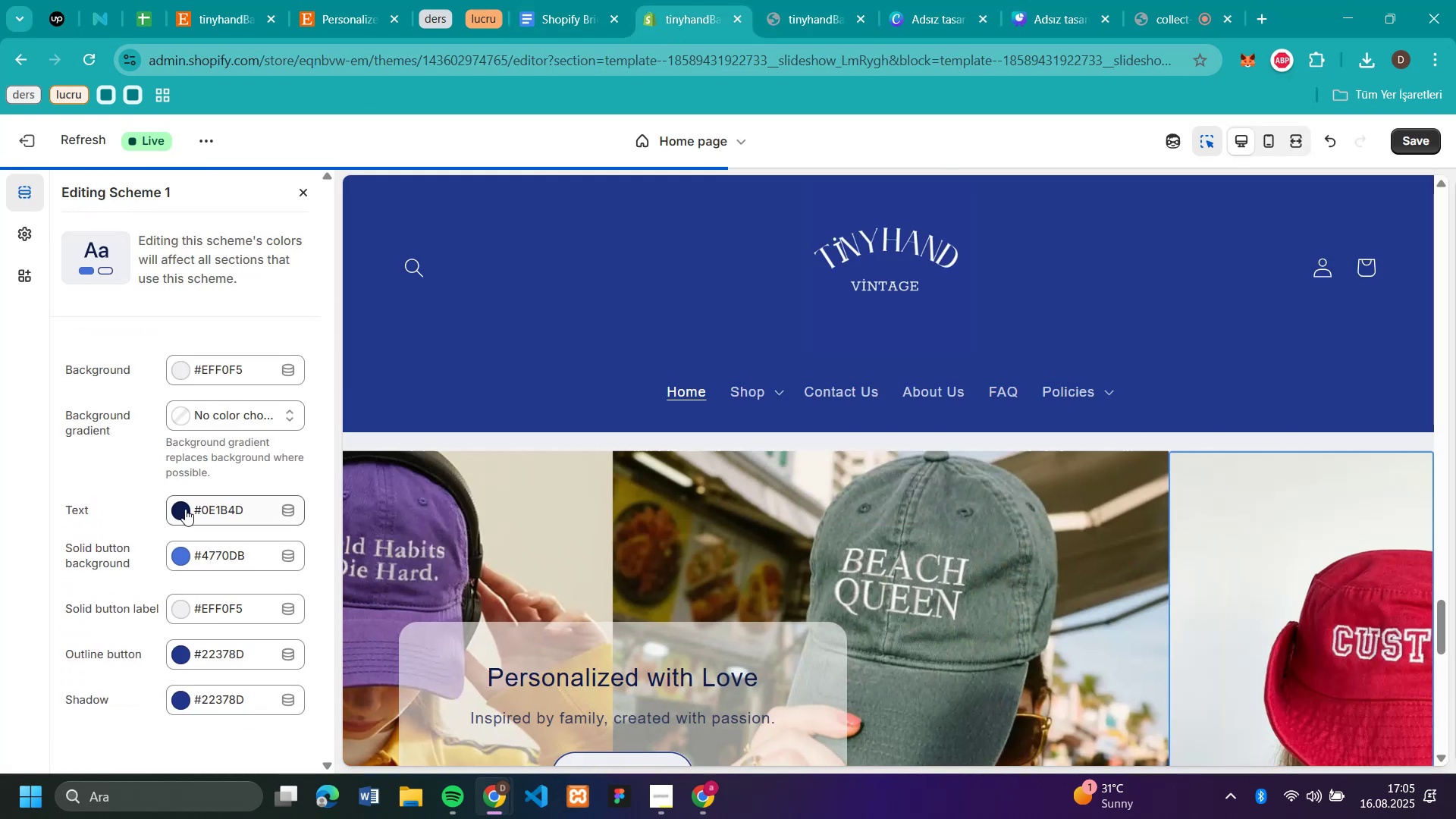 
left_click([183, 507])
 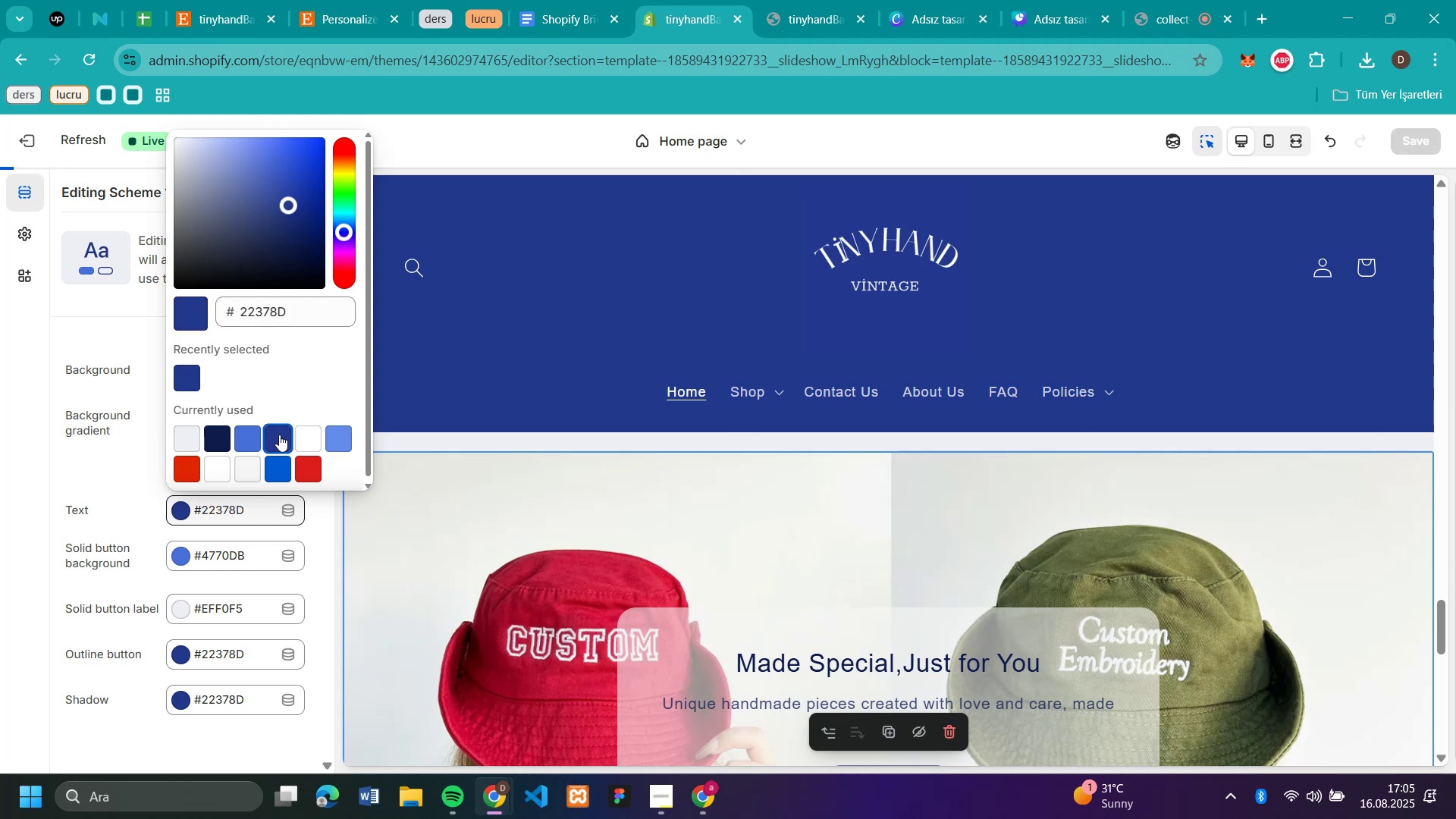 
wait(5.5)
 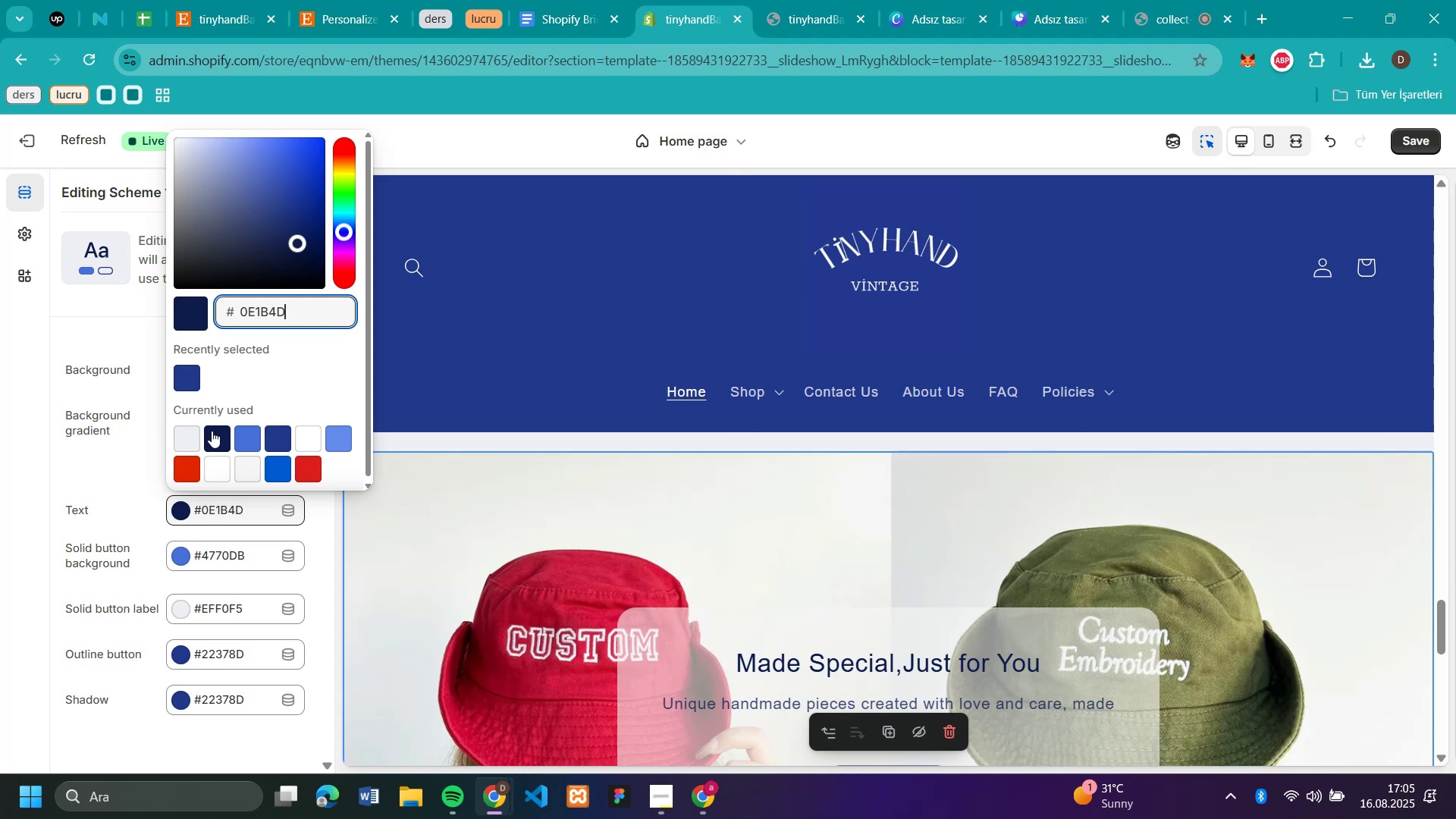 
left_click([215, 435])
 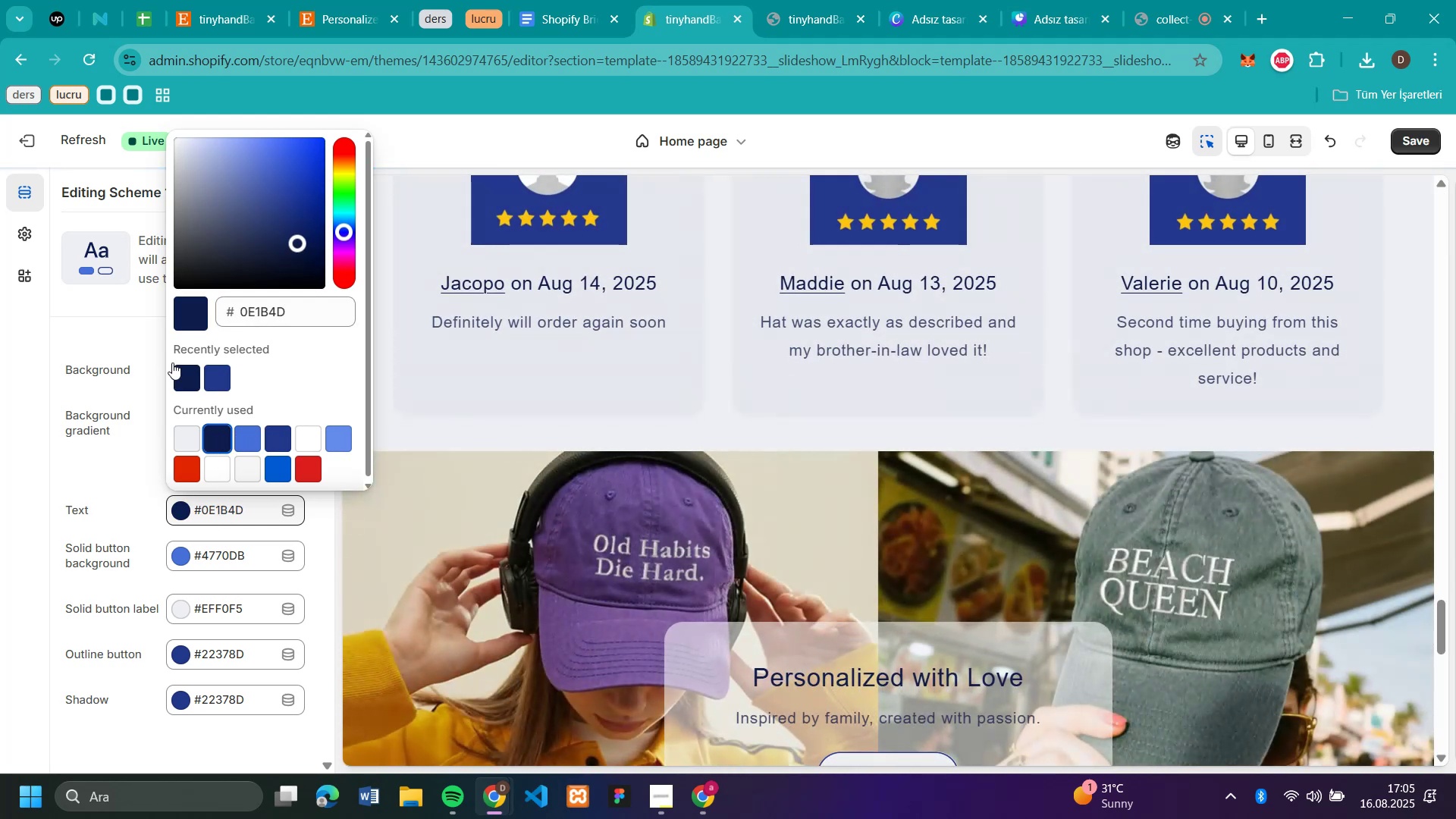 
scroll: coordinate [714, 458], scroll_direction: down, amount: 4.0
 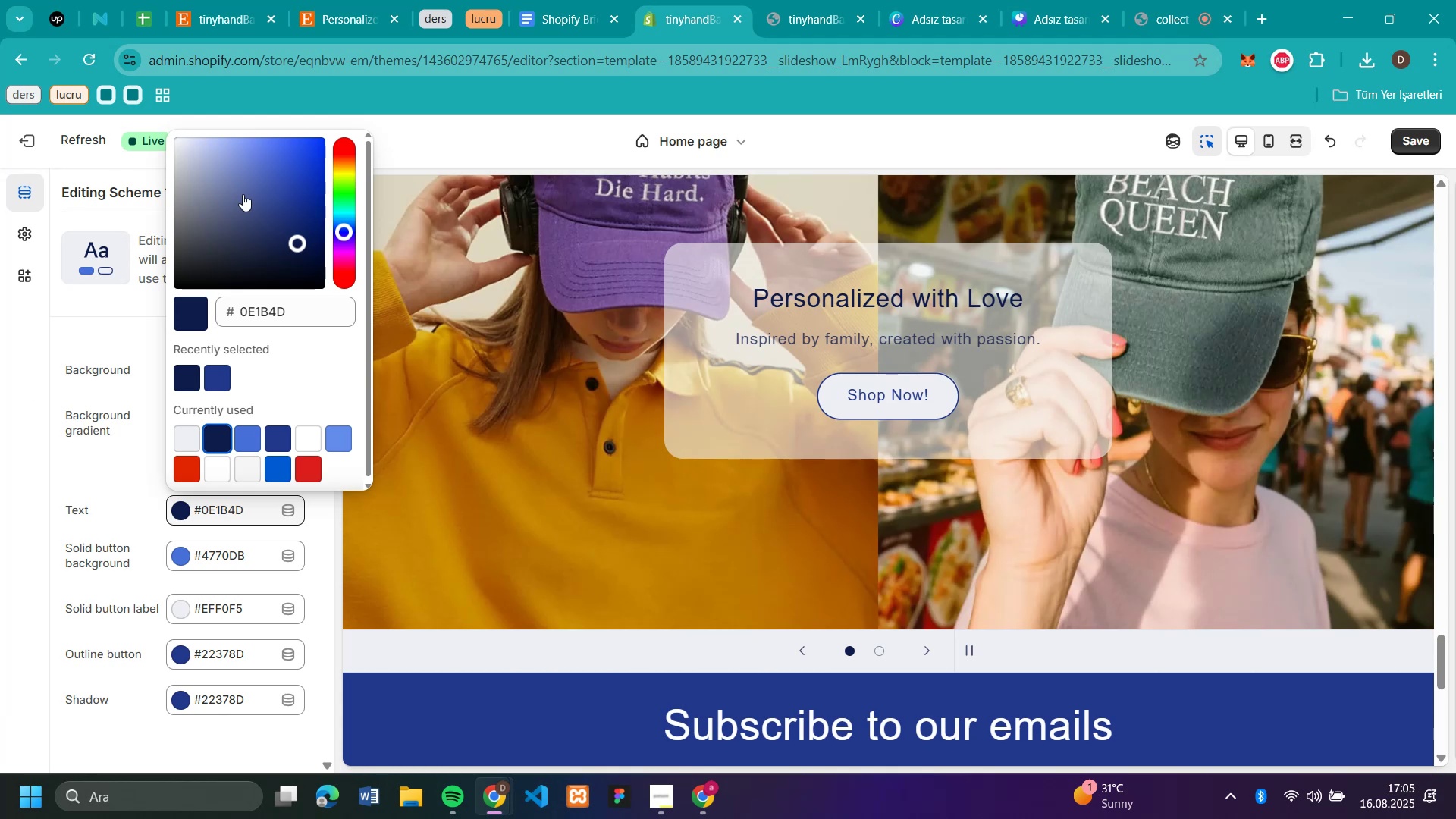 
left_click_drag(start_coordinate=[298, 239], to_coordinate=[297, 233])
 